 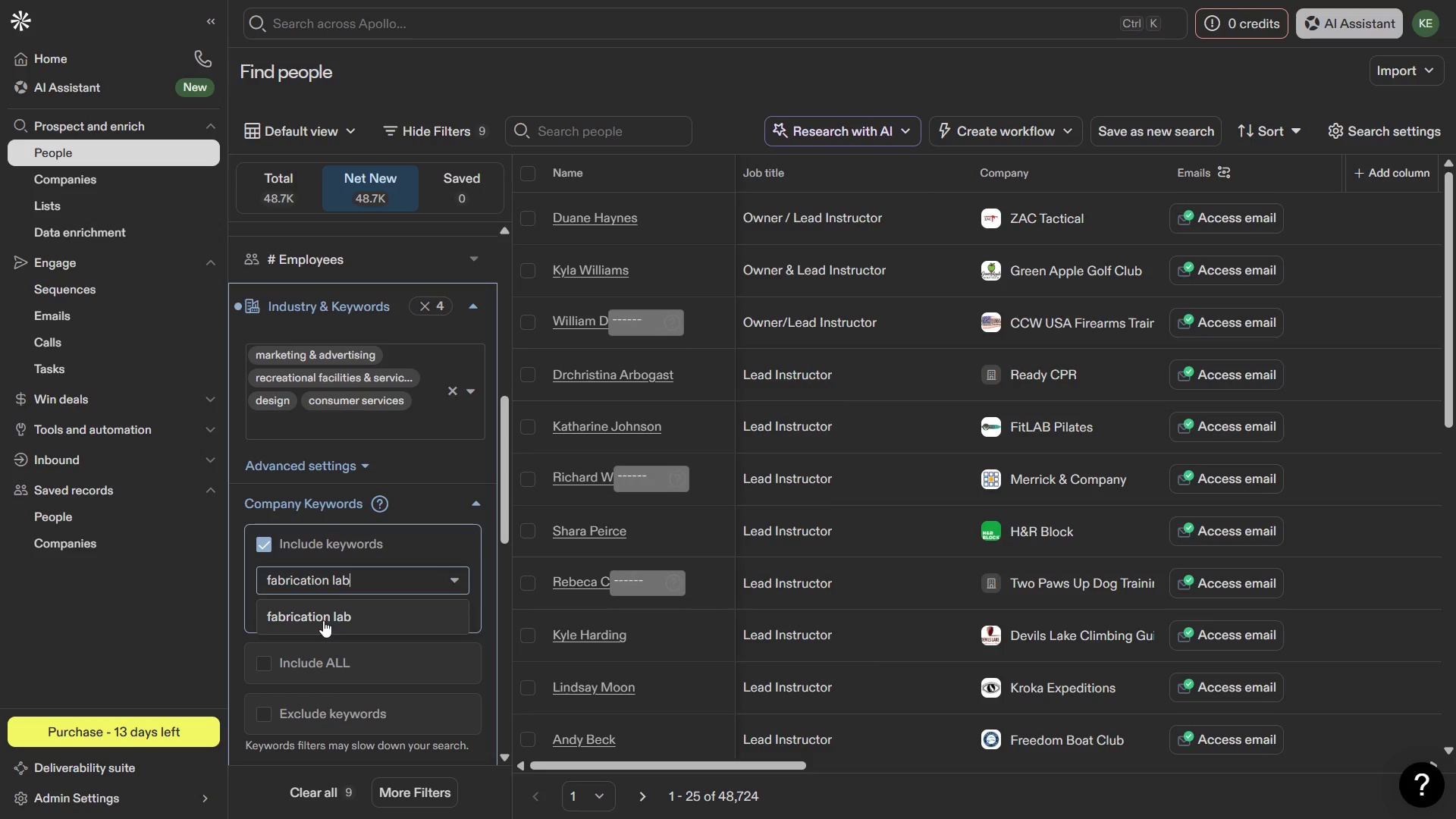 
left_click([323, 620])
 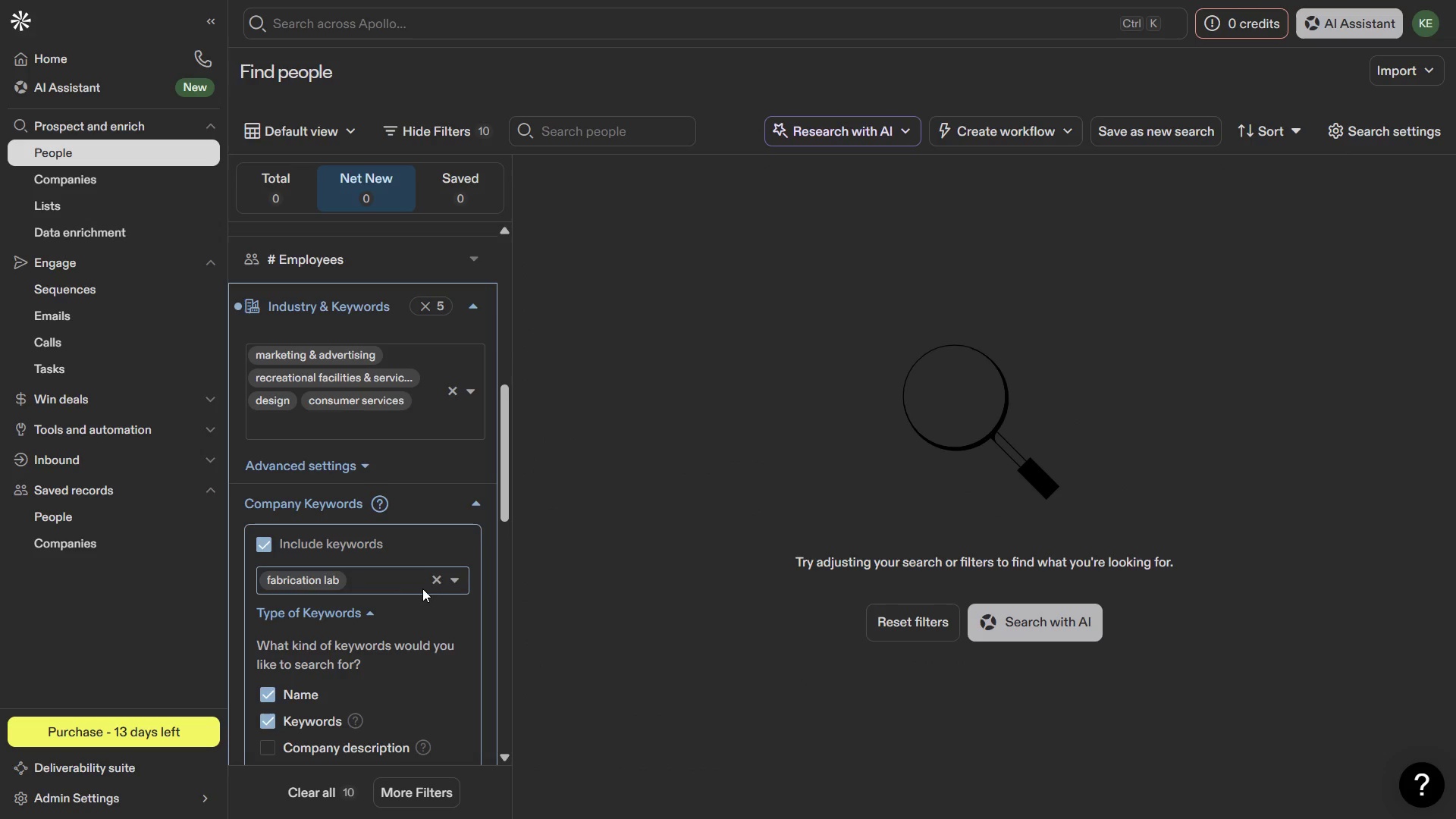 
left_click([437, 583])
 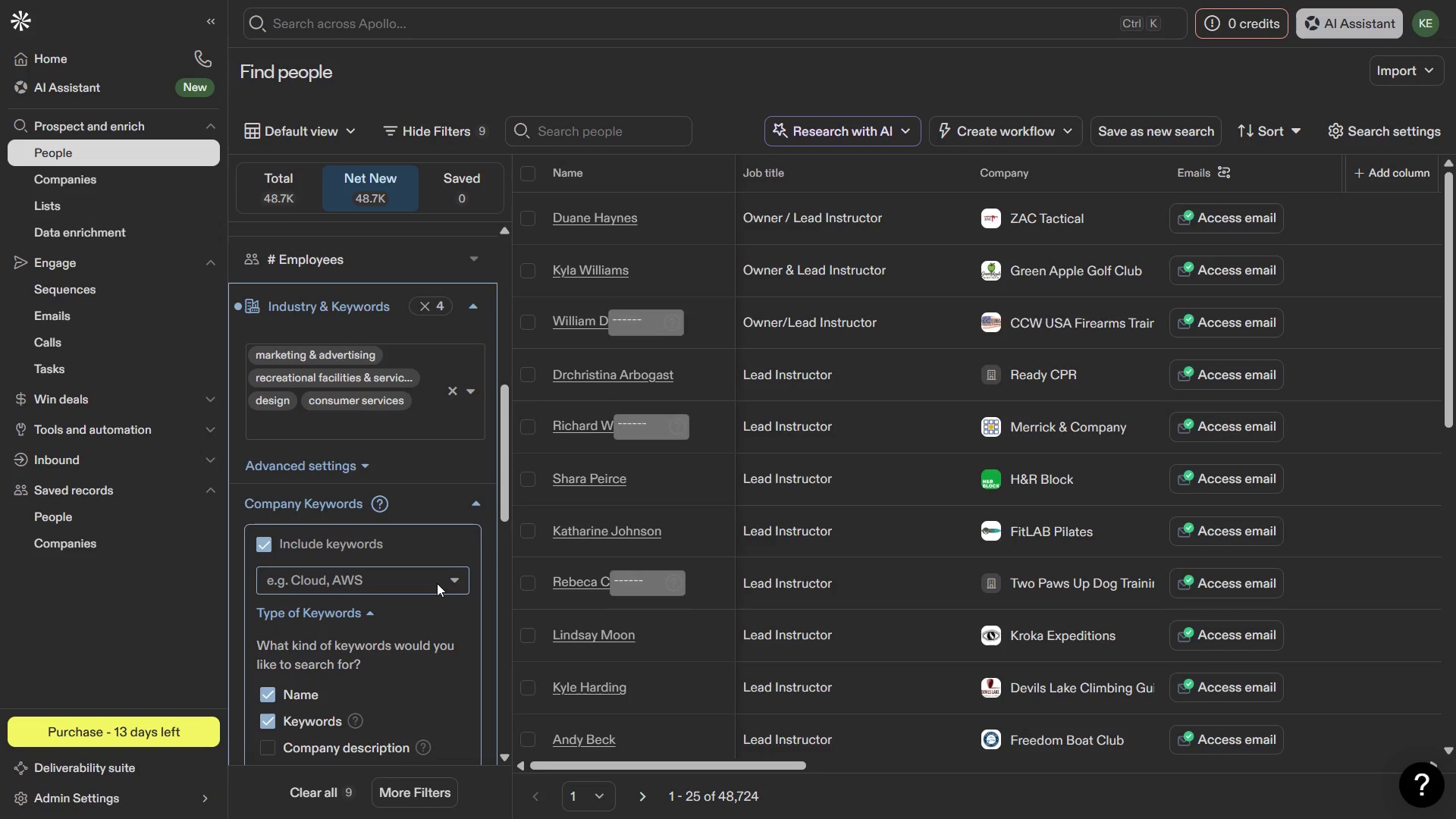 
wait(9.39)
 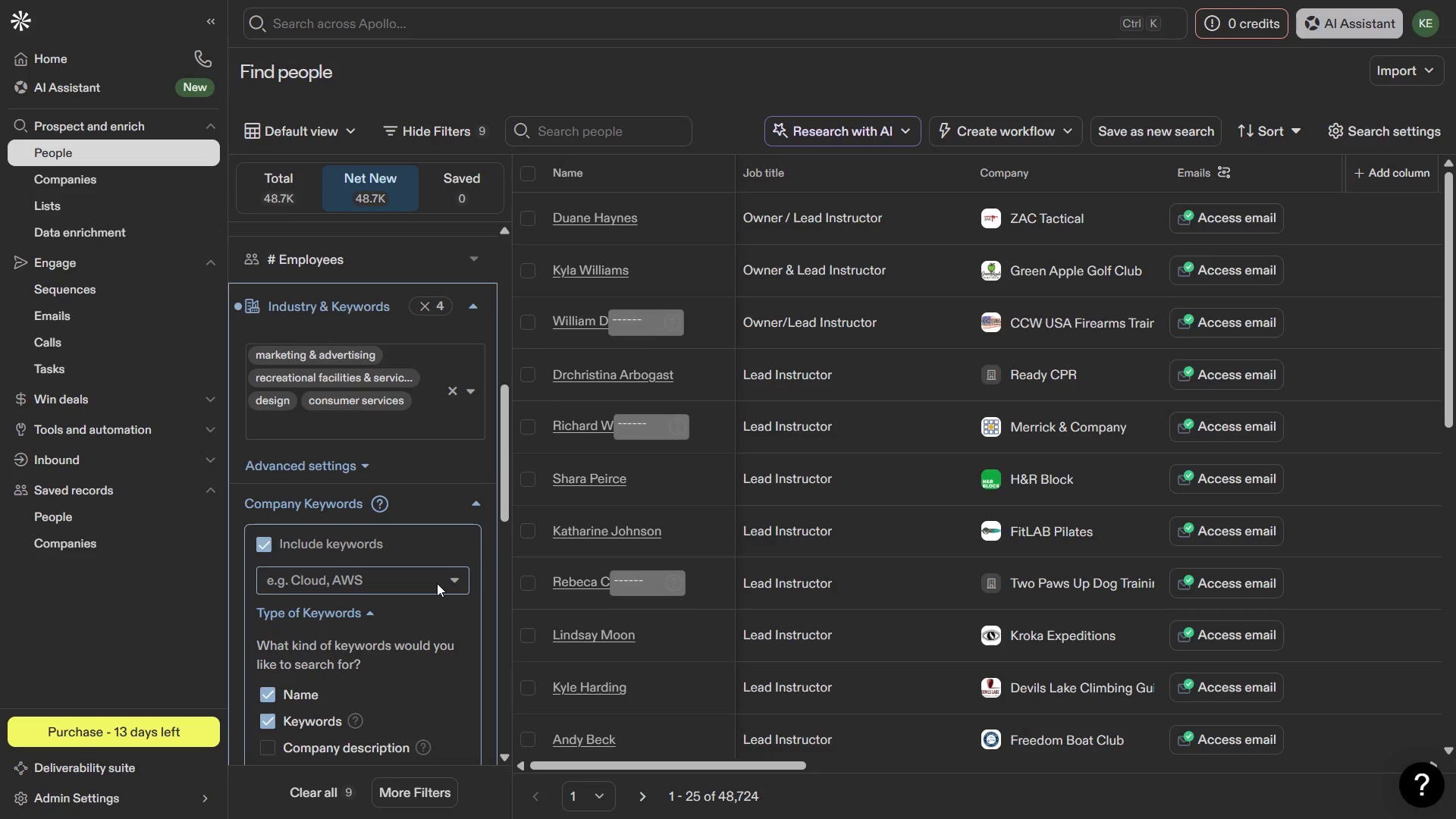 
type(community )
 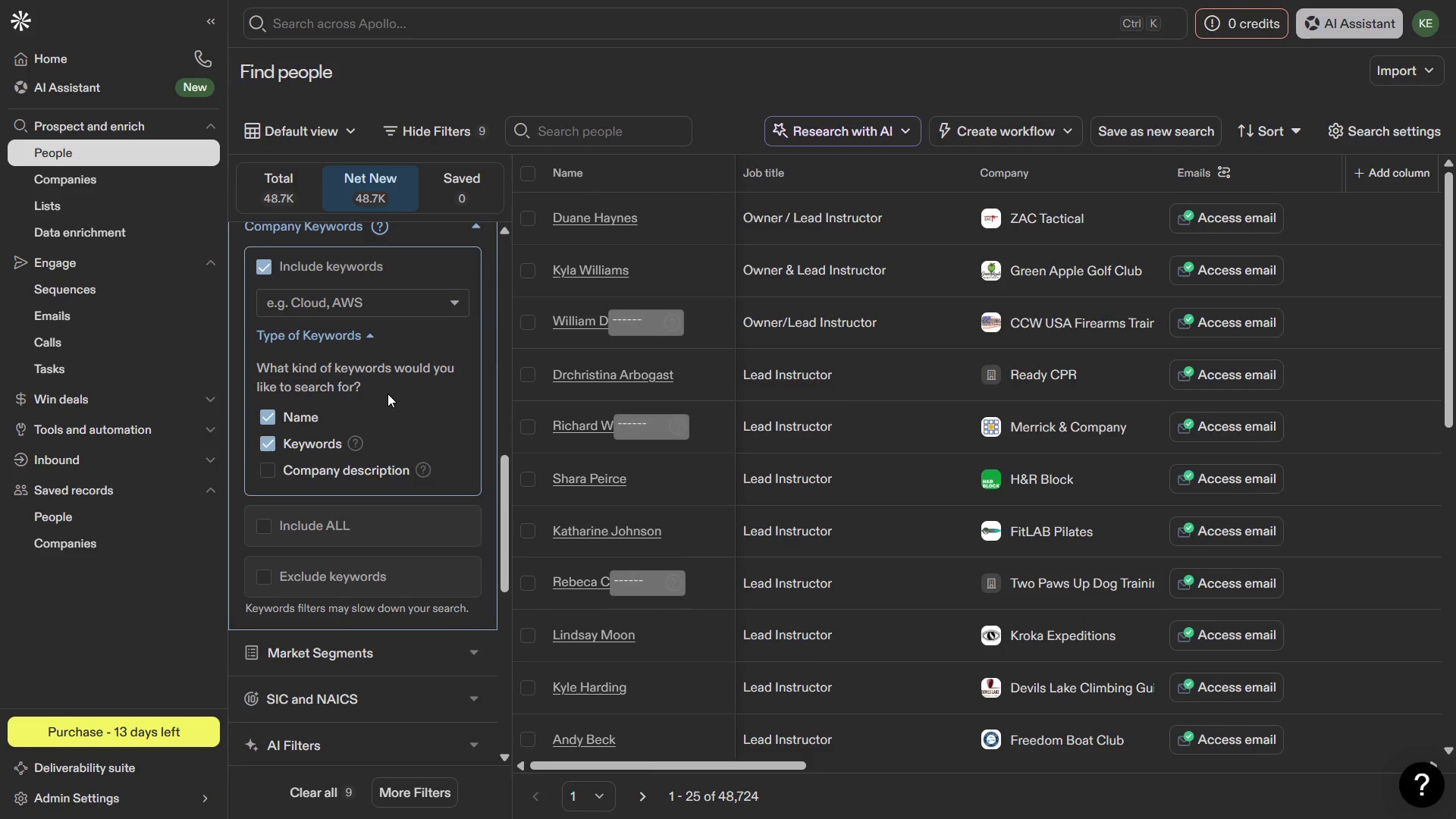 
wait(5.73)
 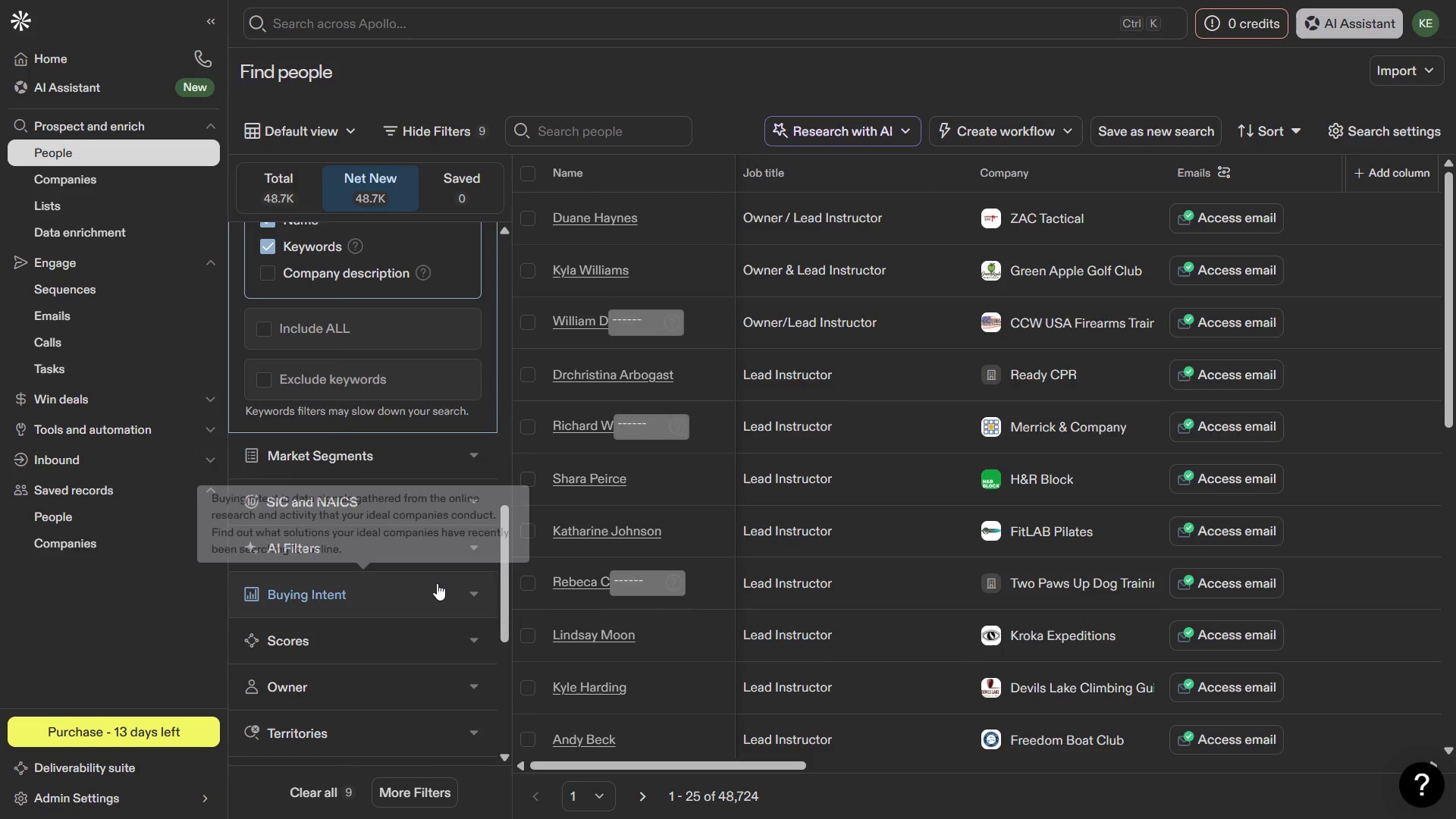 
left_click([314, 369])
 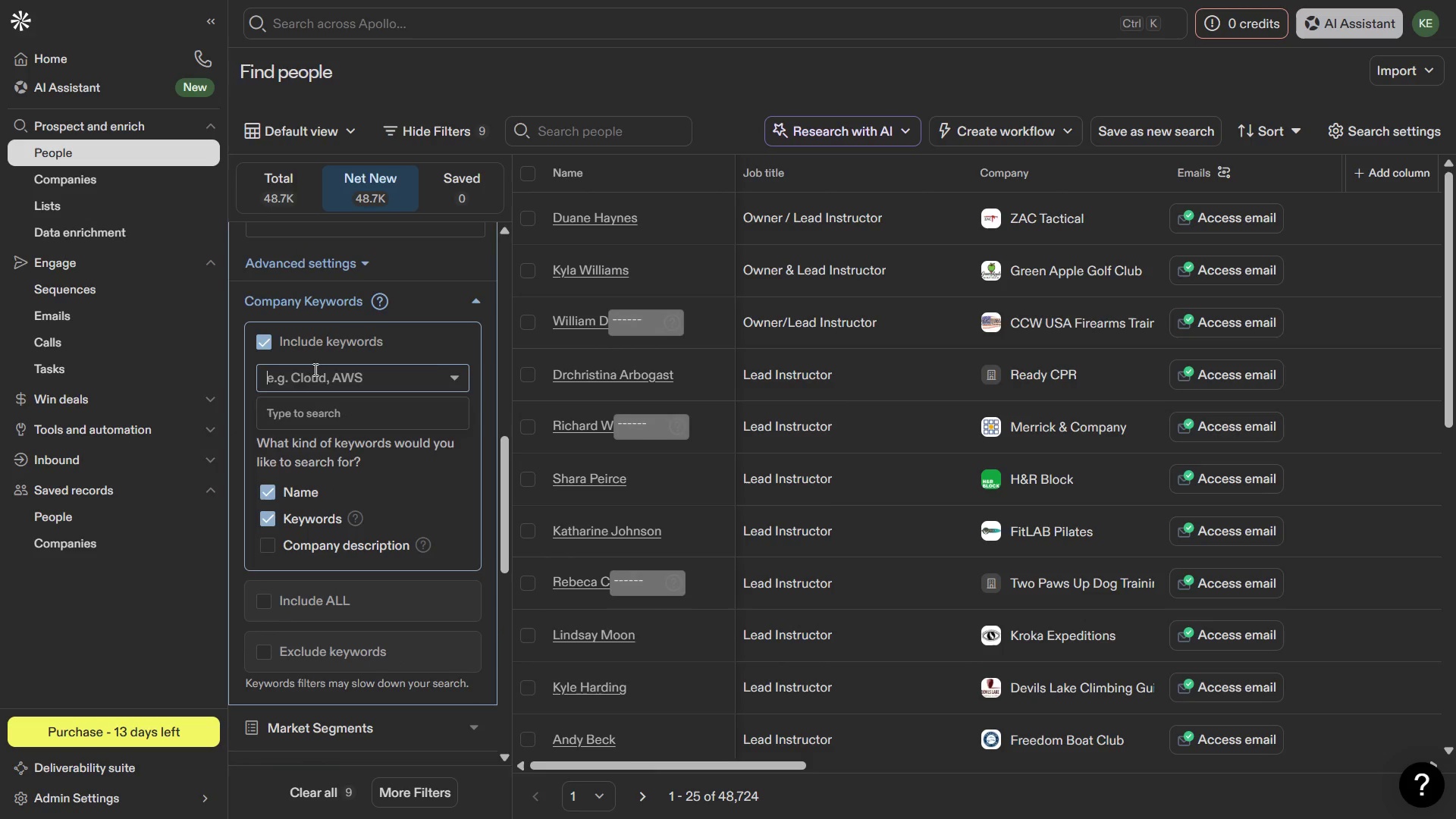 
type(community workshop)
 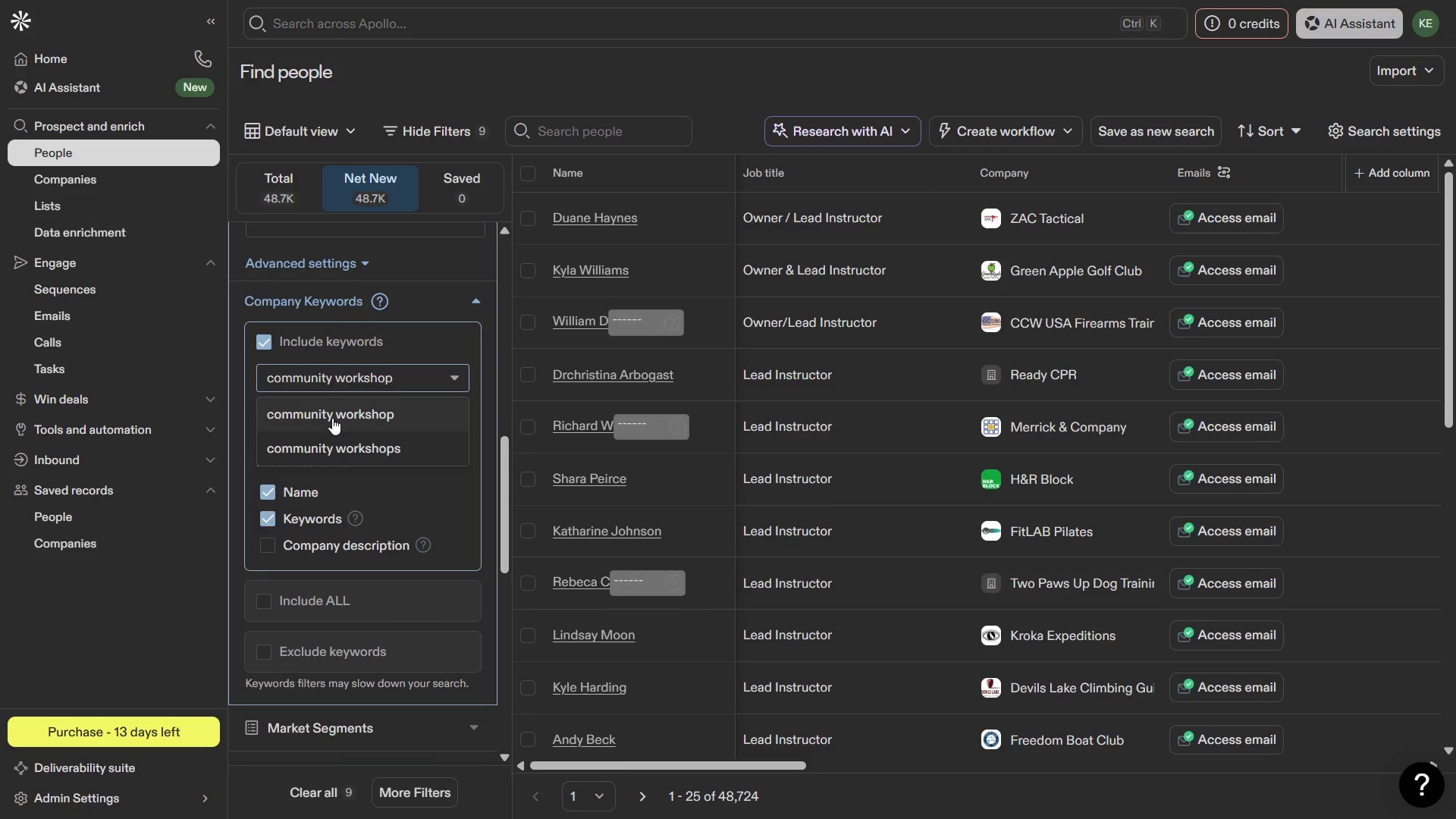 
left_click([332, 418])
 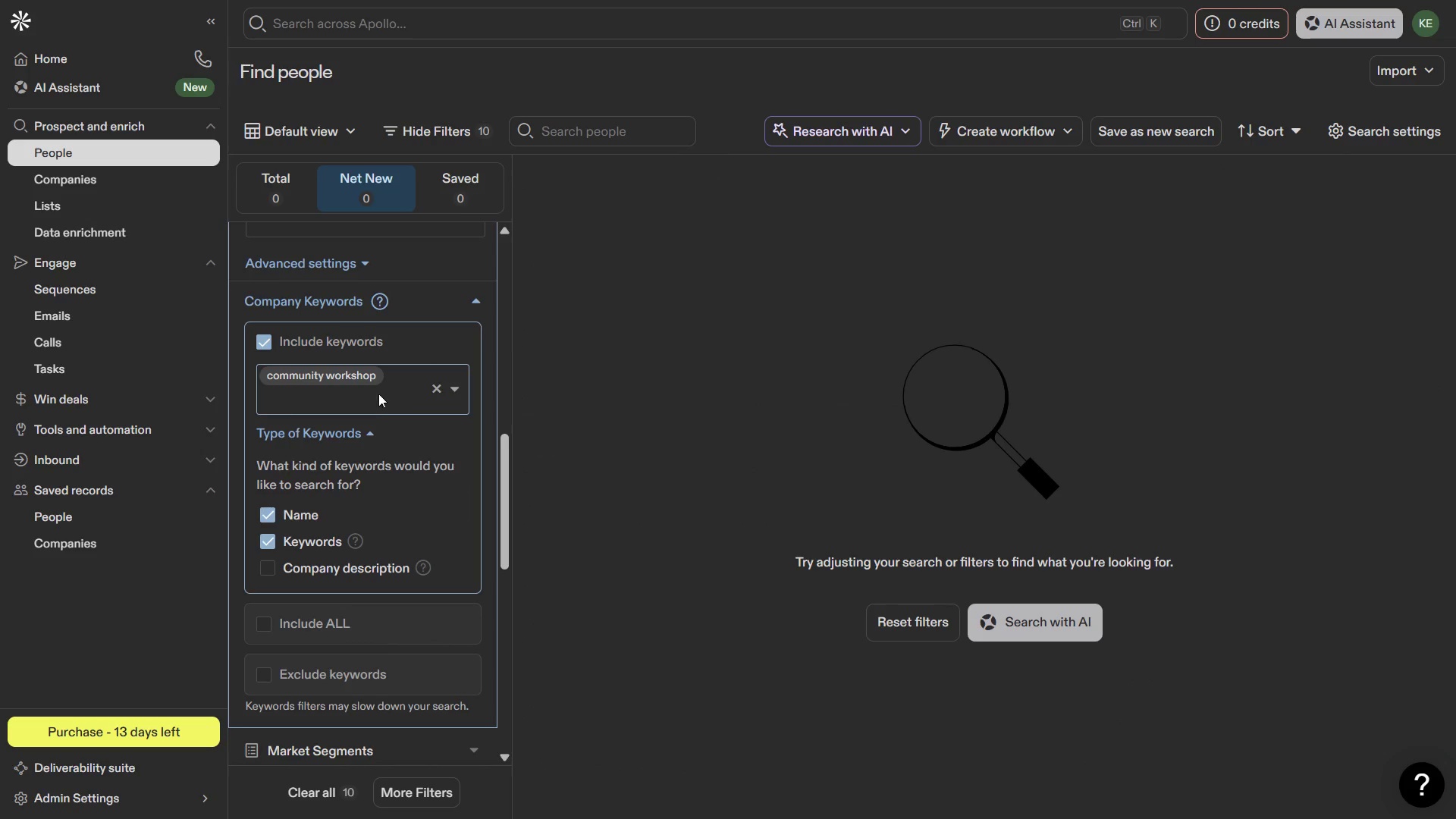 
left_click([441, 384])
 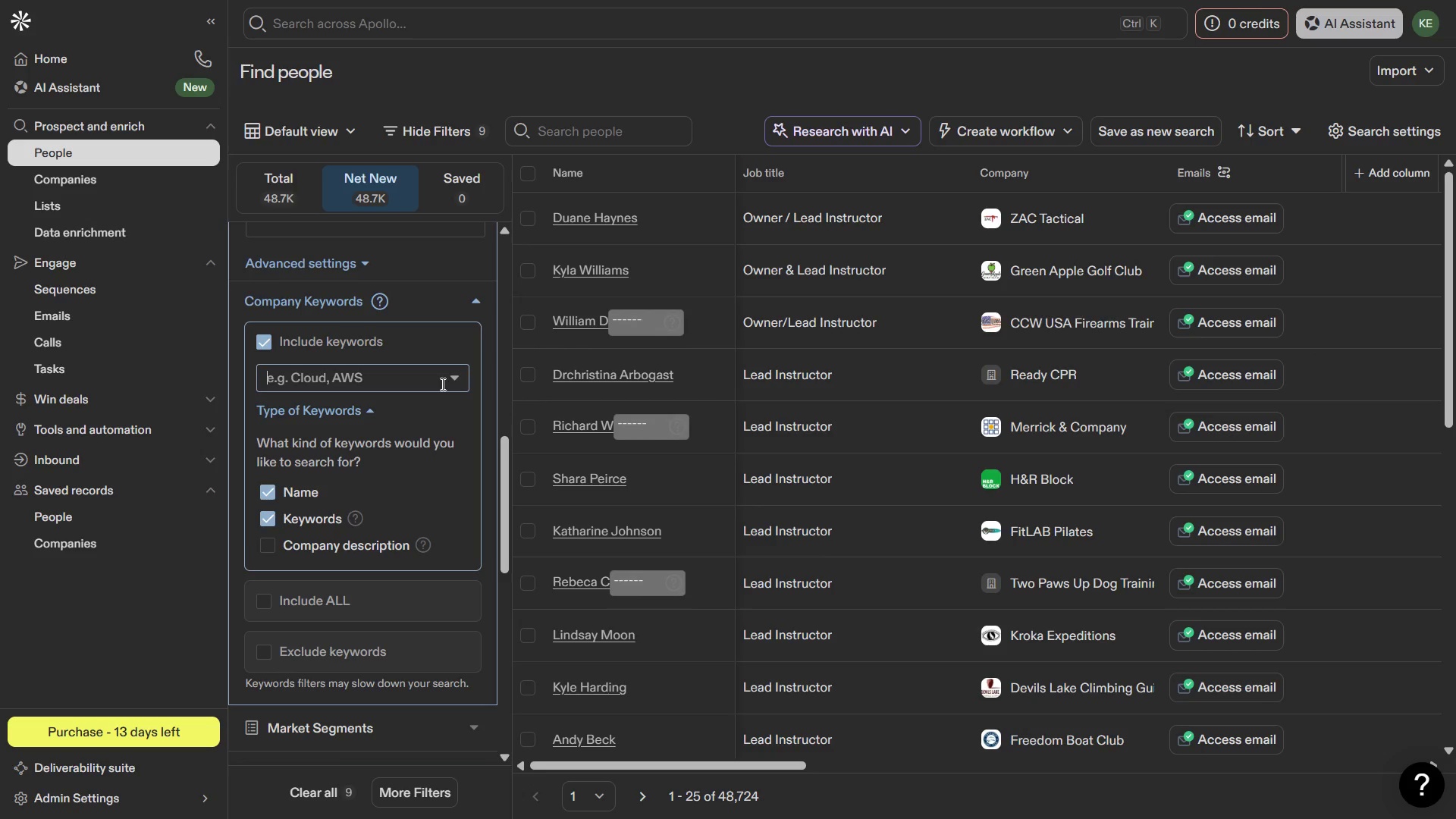 
wait(8.56)
 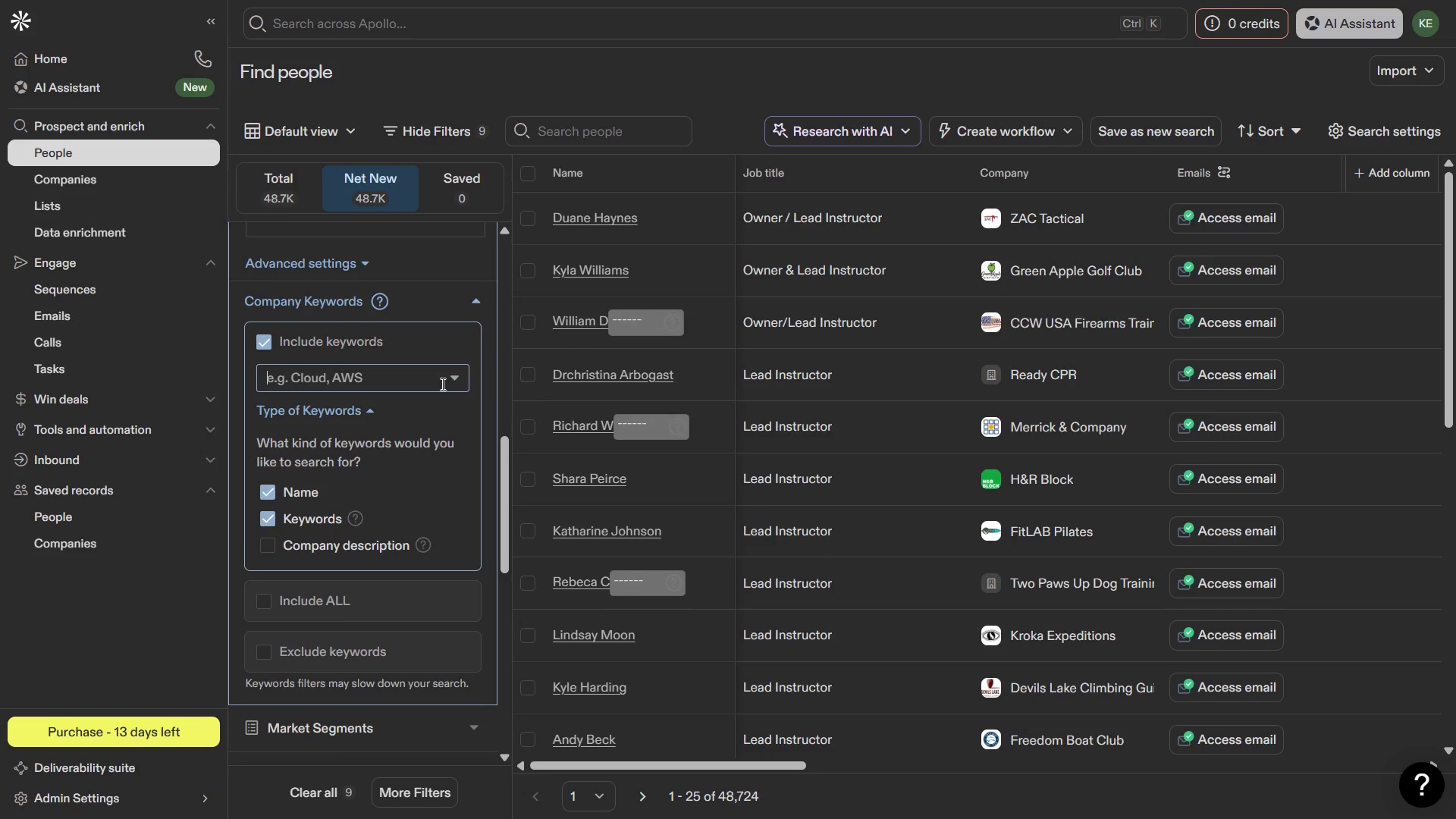 
type(craft studio)
 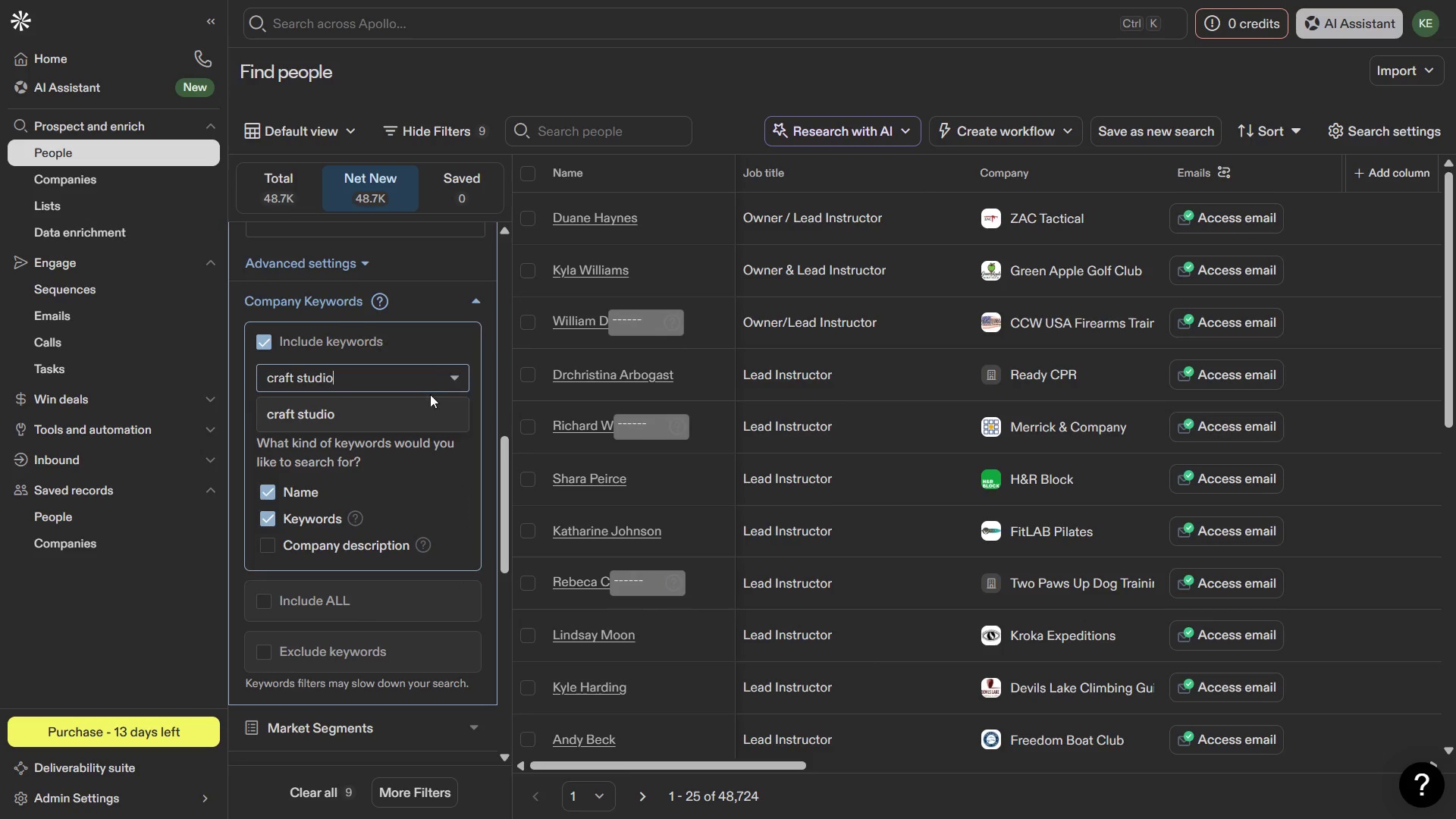 
left_click([356, 416])
 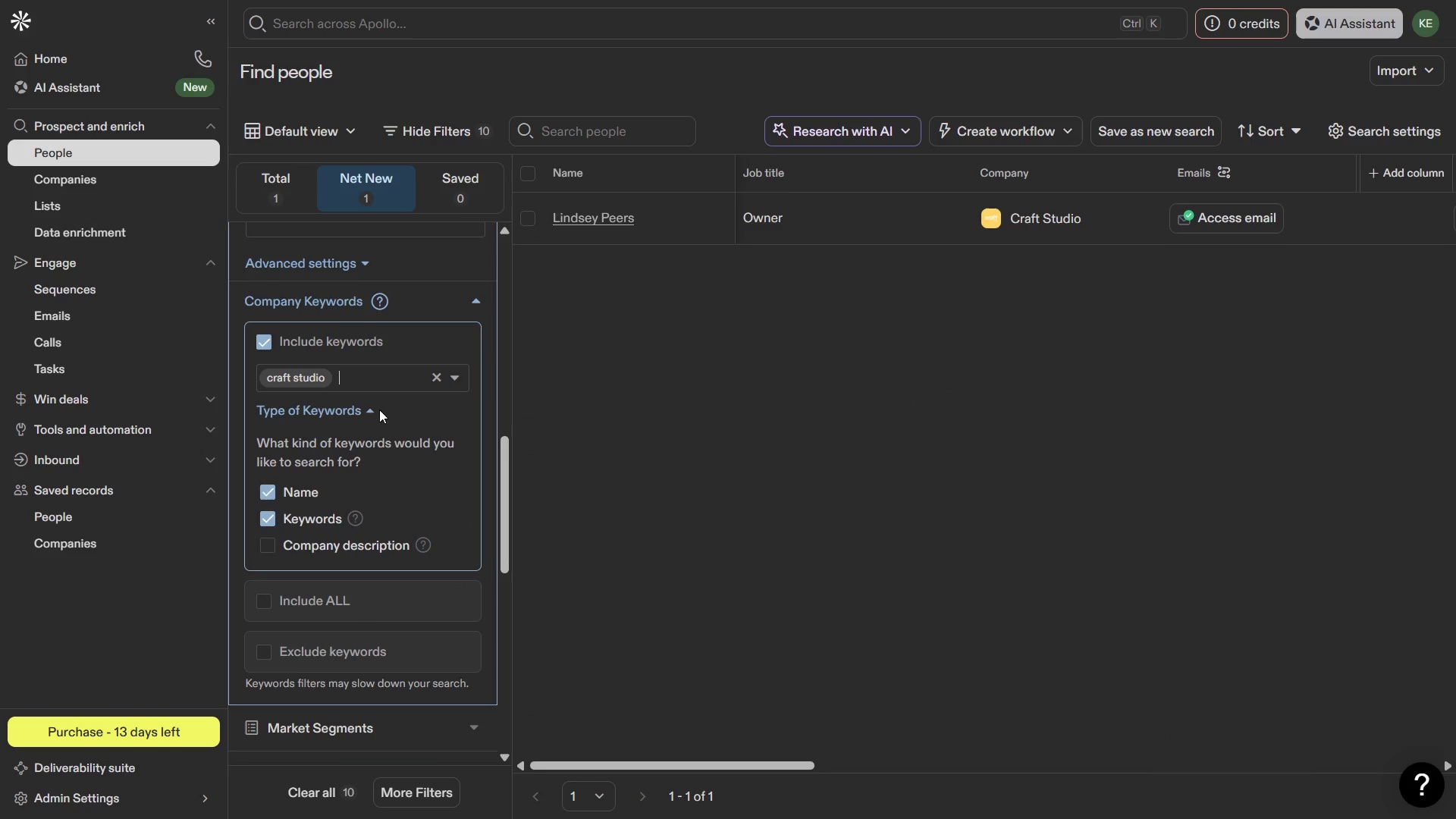 
wait(5.59)
 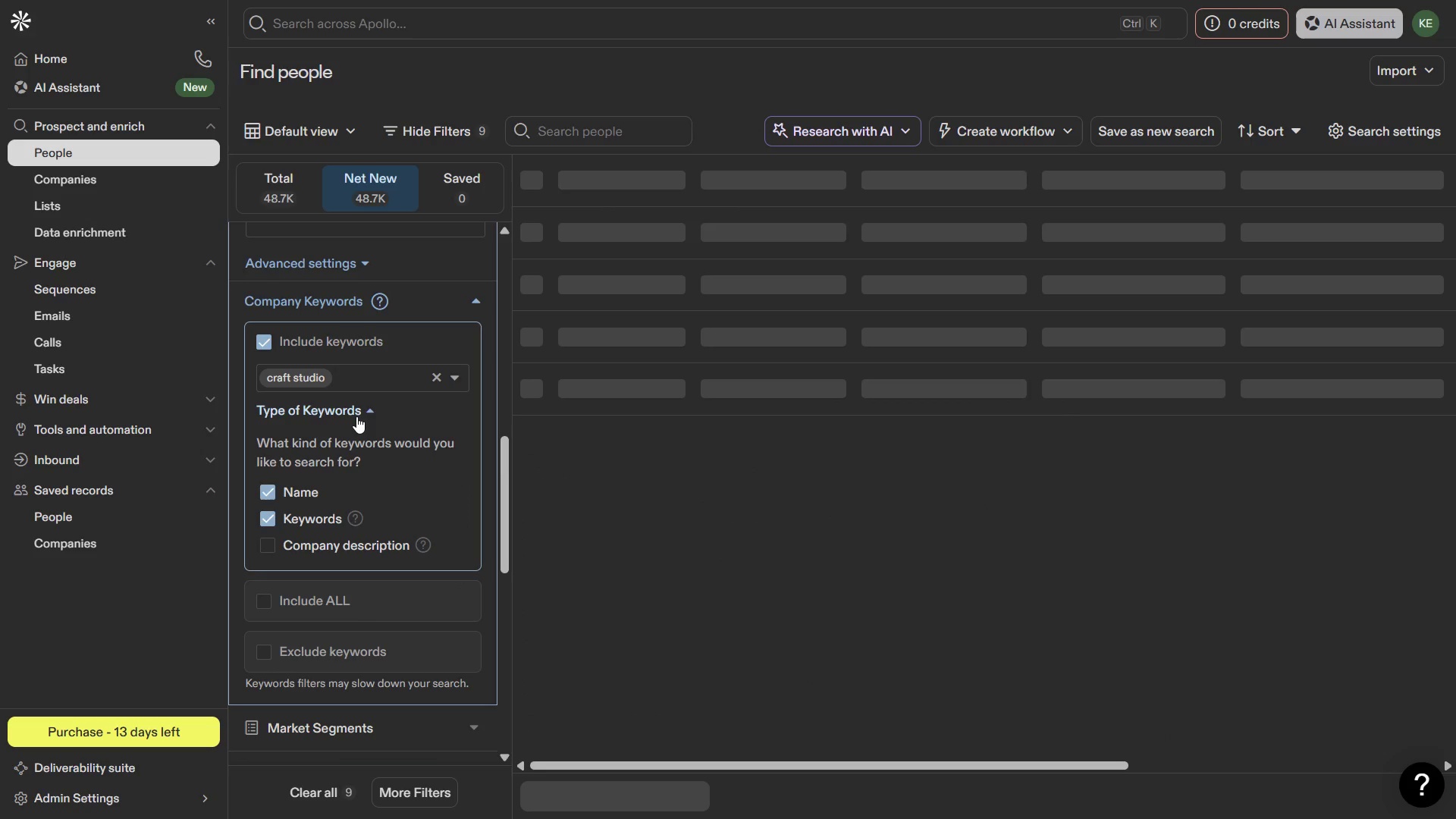 
left_click([433, 372])
 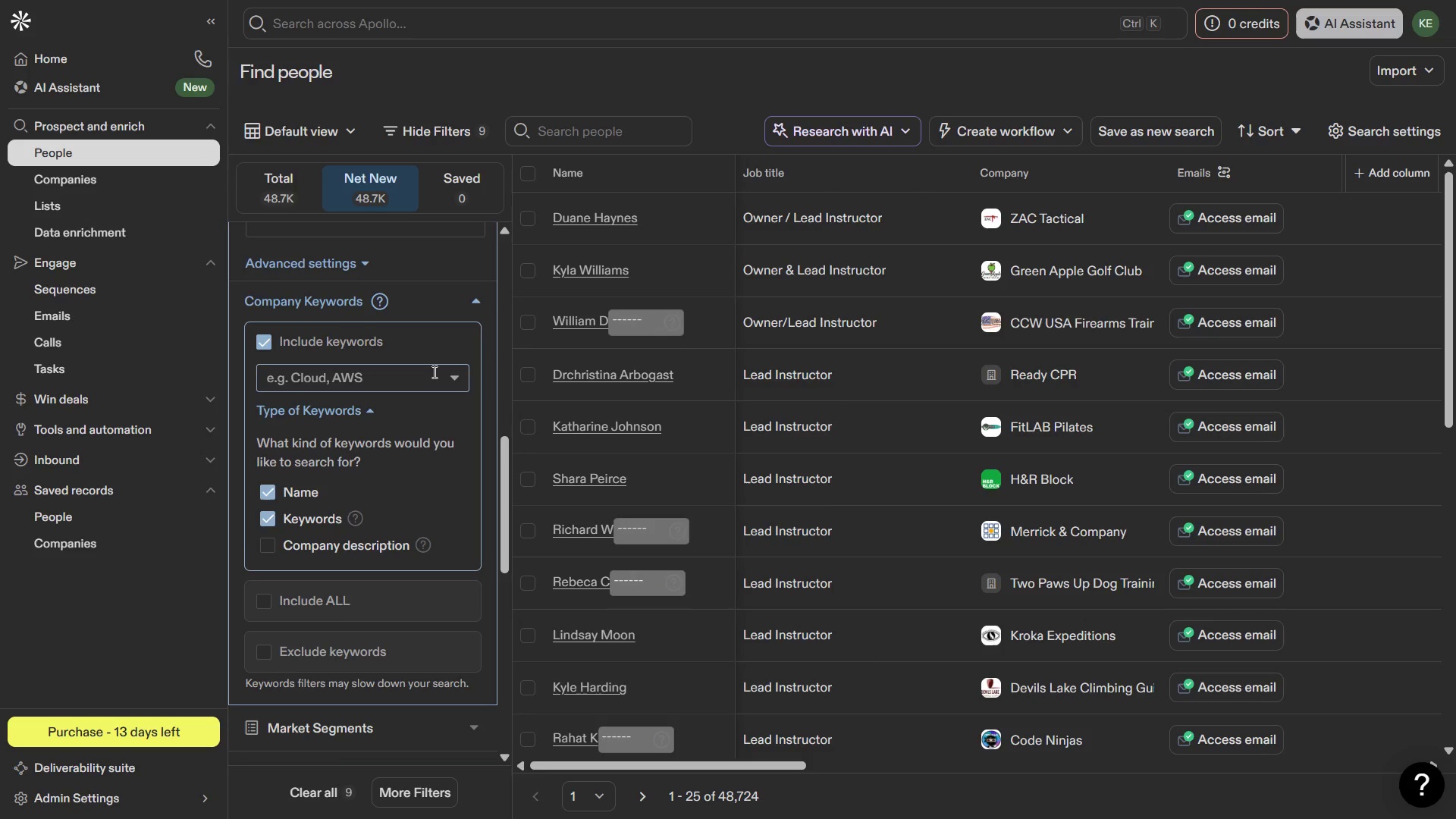 
wait(24.62)
 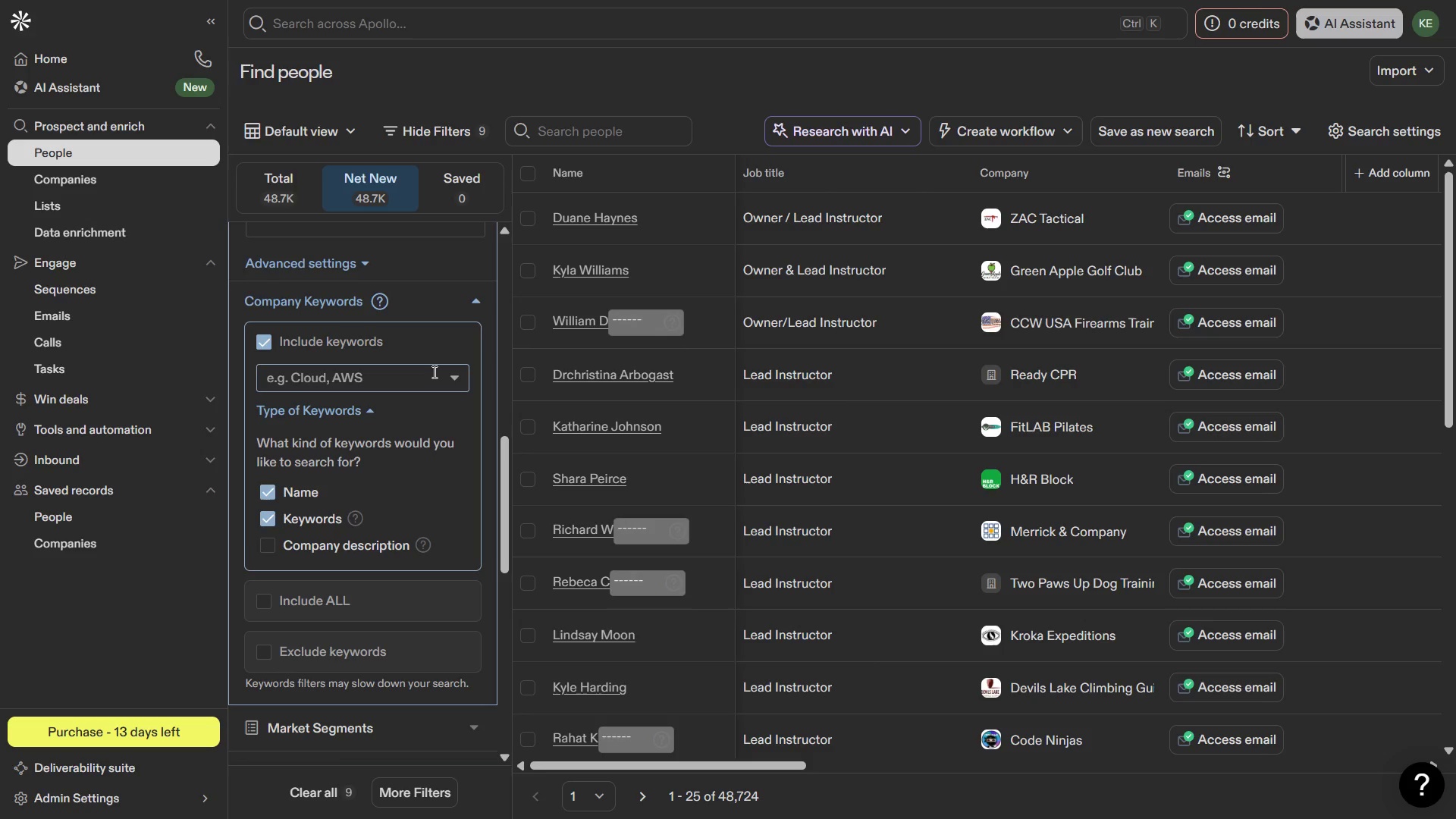 
mouse_move([430, 461])
 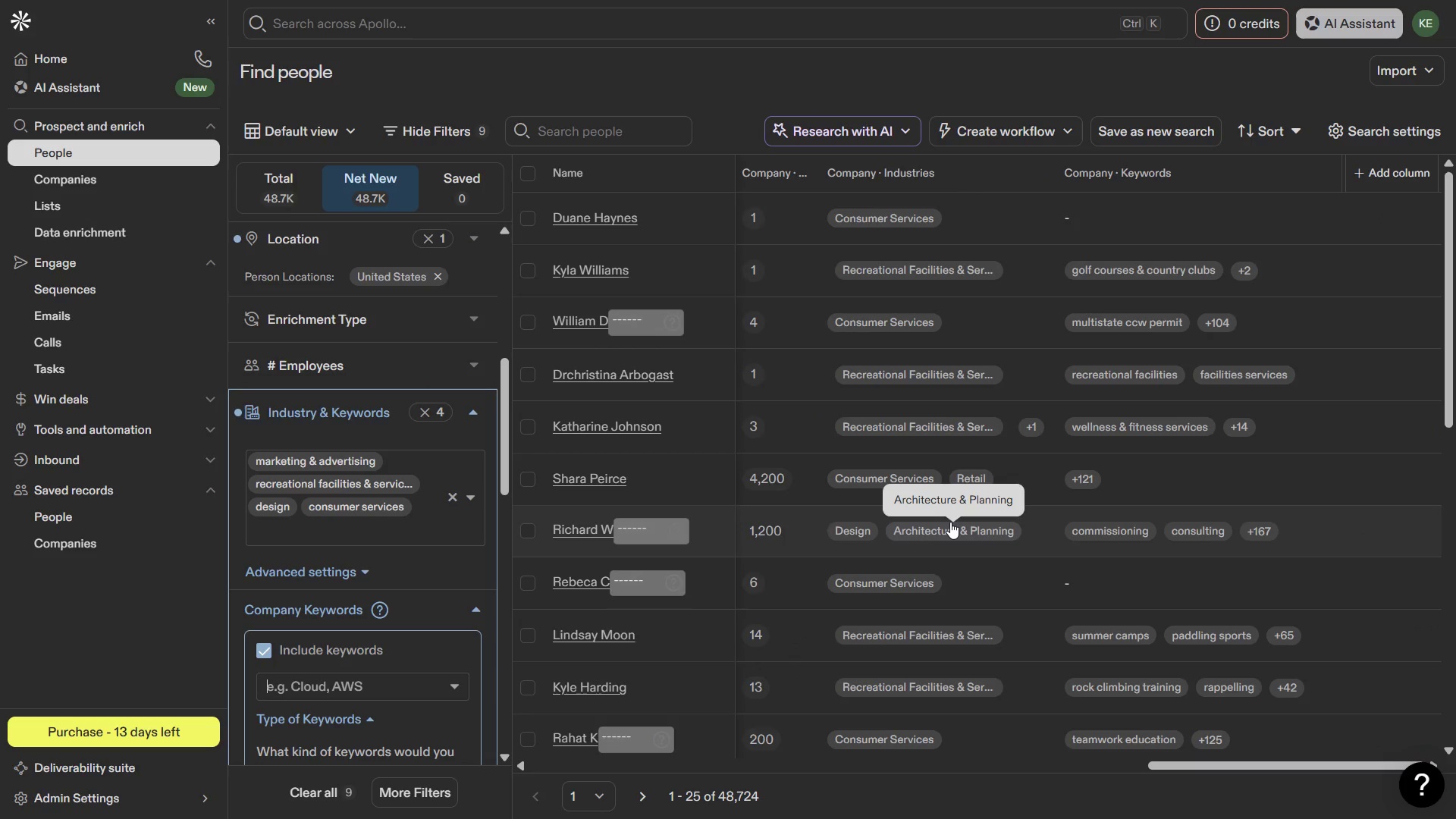 
wait(14.23)
 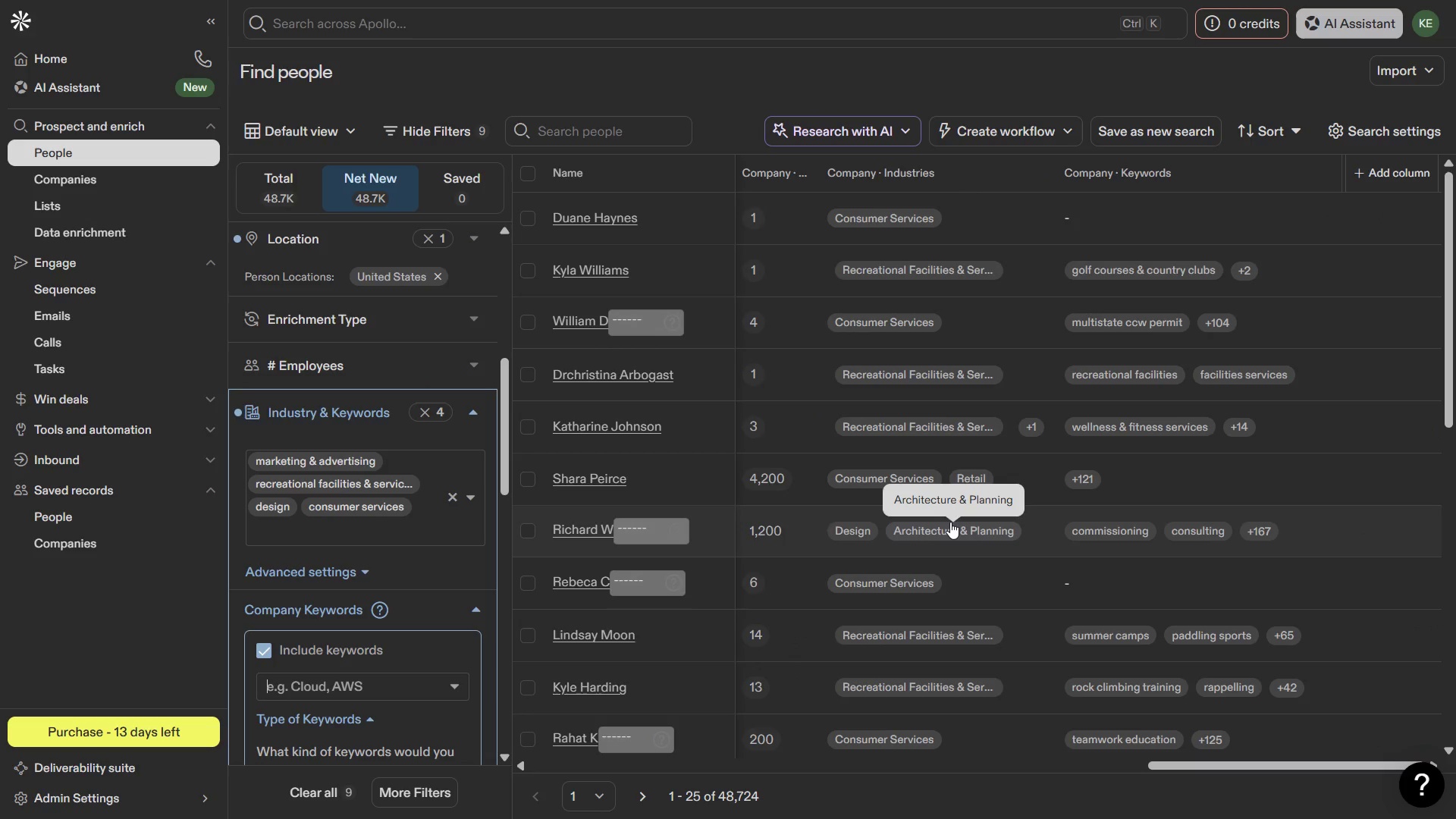 
mouse_move([1041, 637])
 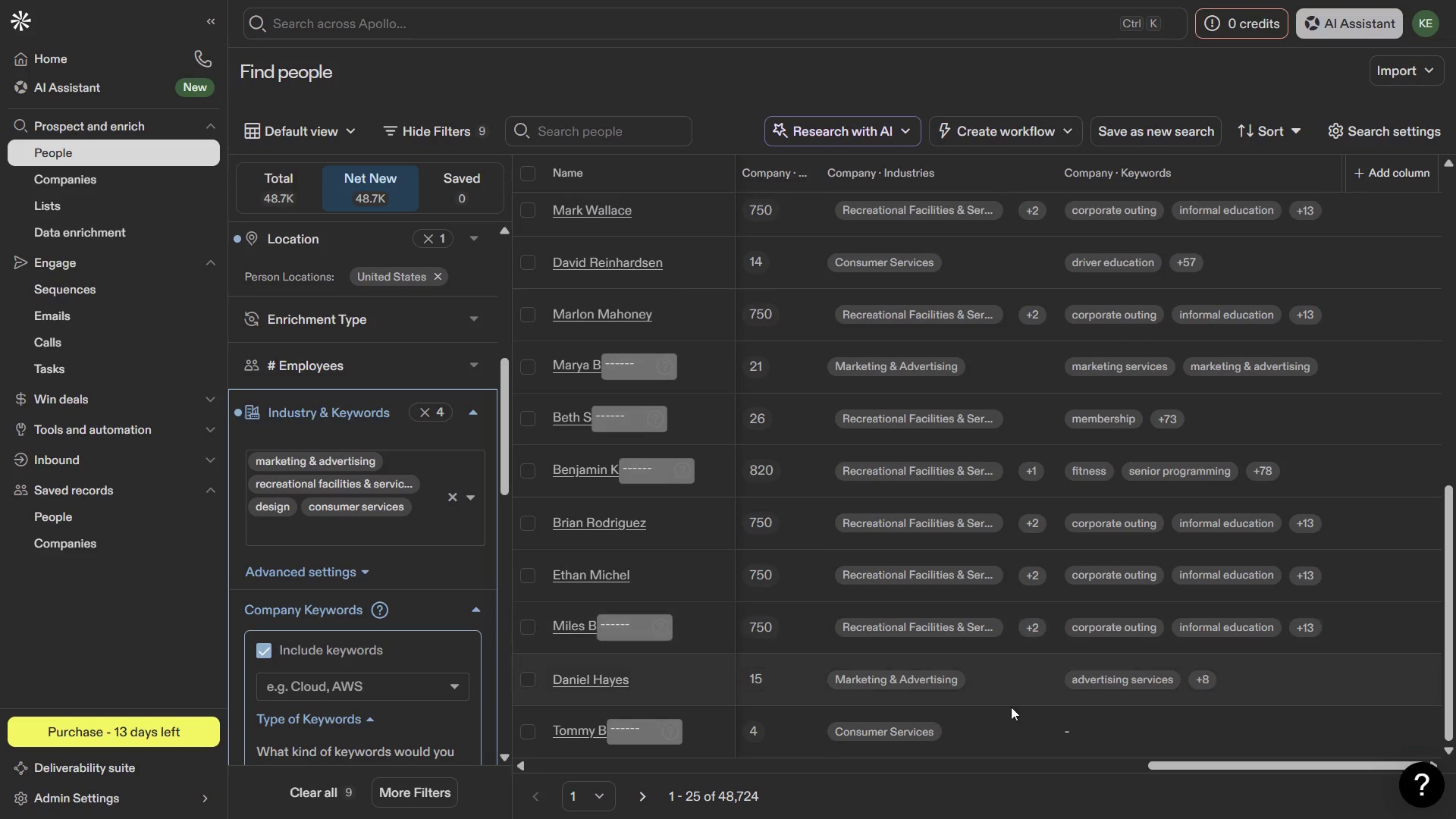 
mouse_move([991, 706])
 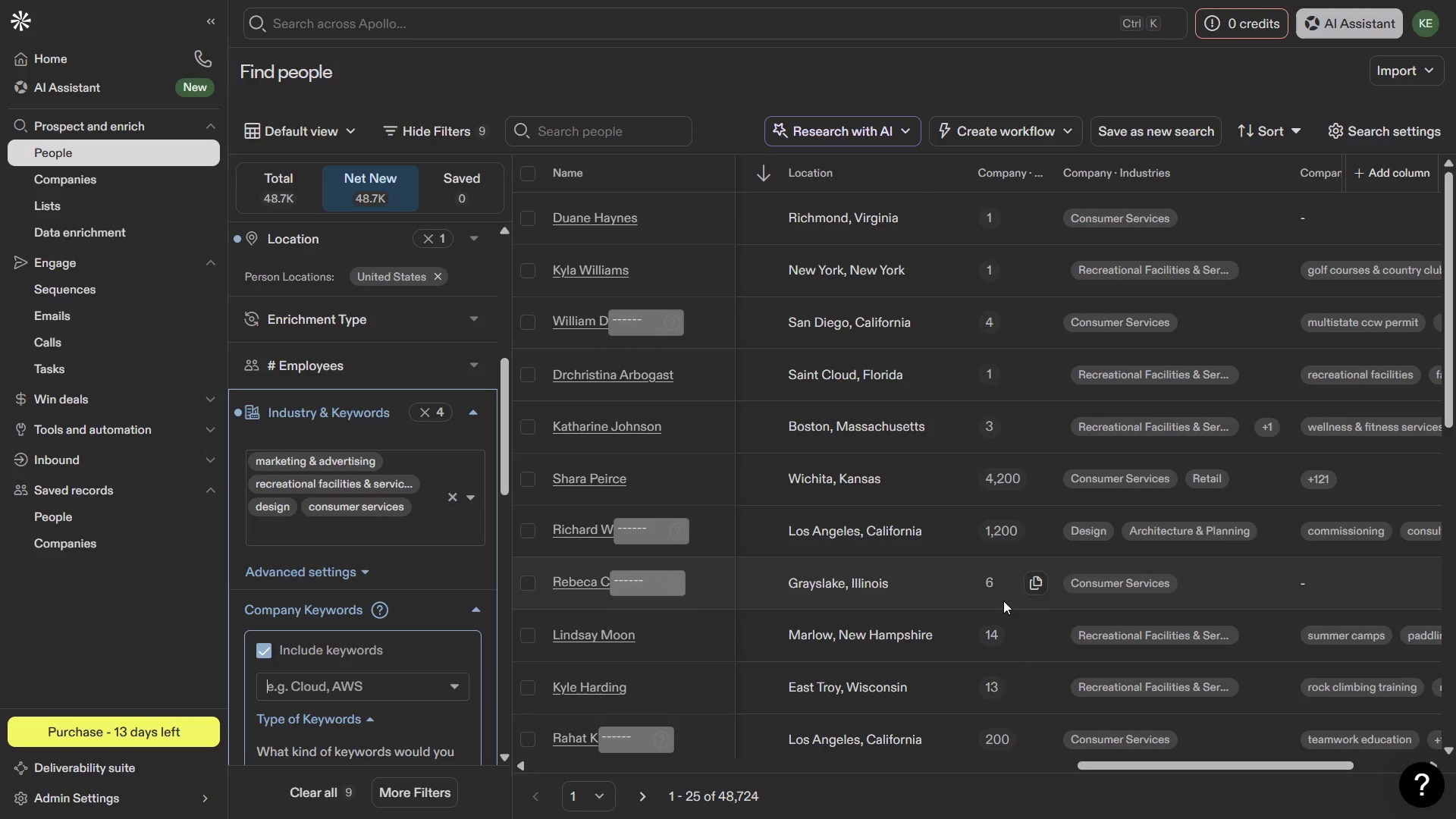 
wait(62.85)
 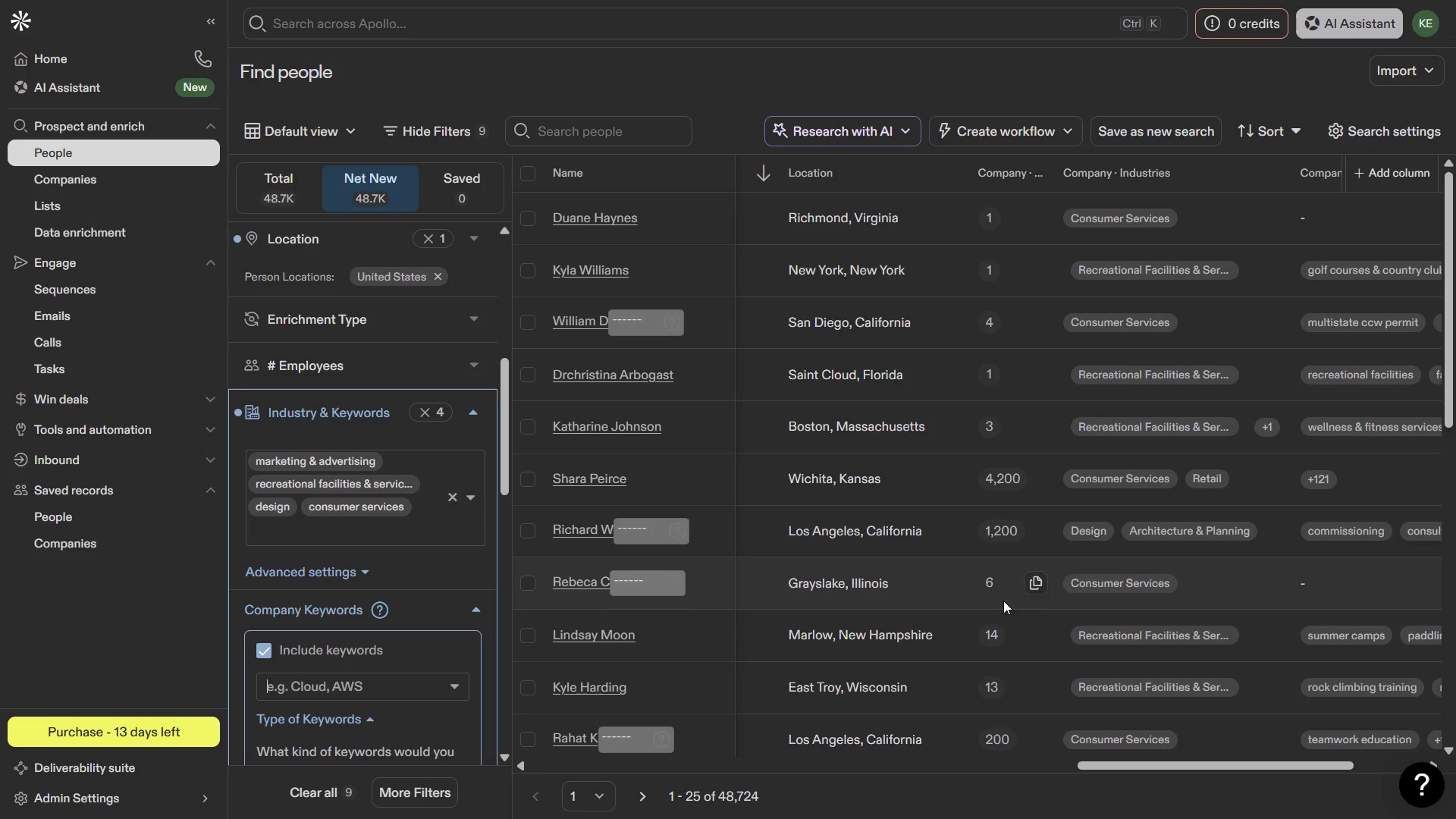 
key(PrintScreen)
 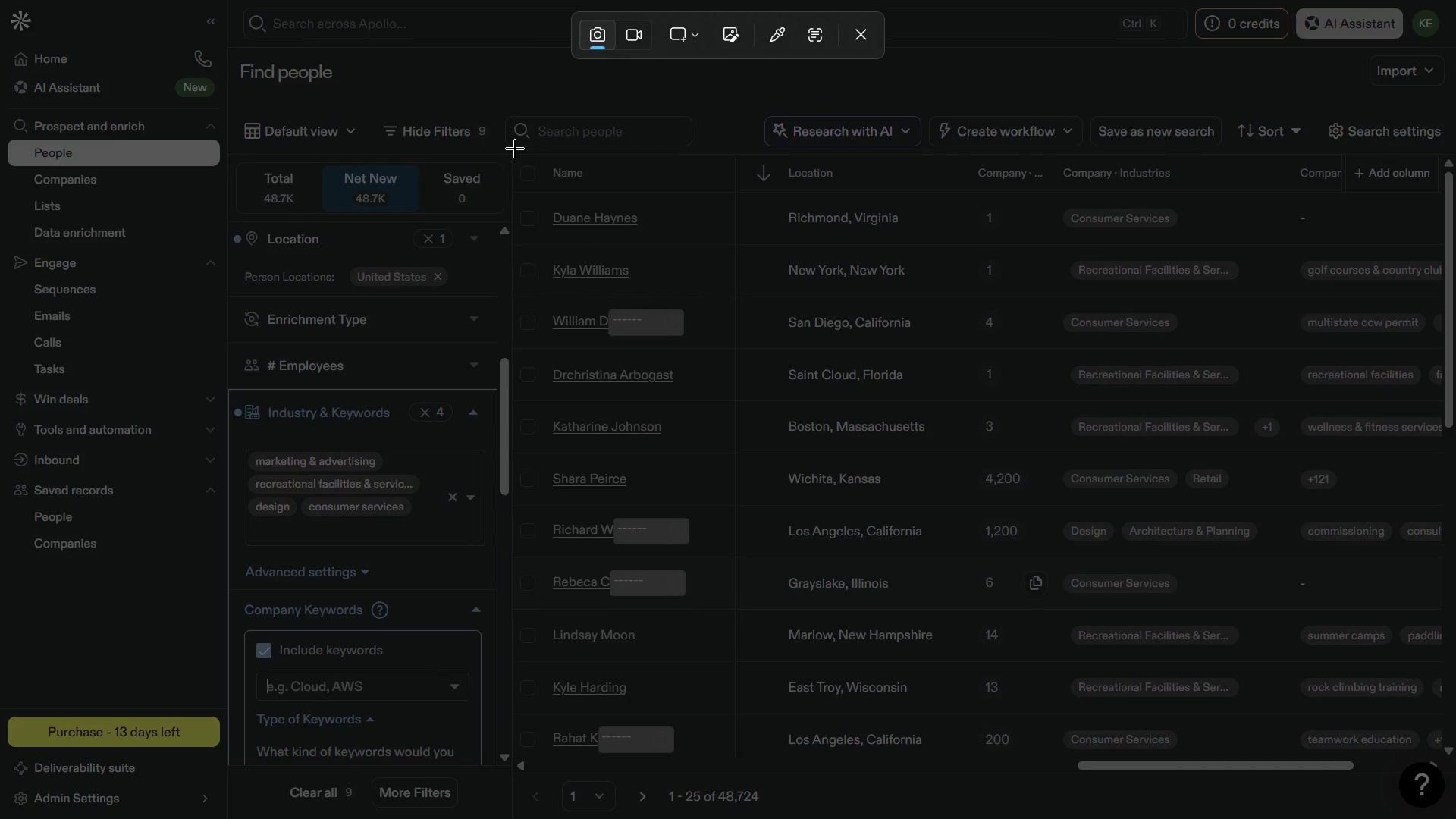 
wait(5.47)
 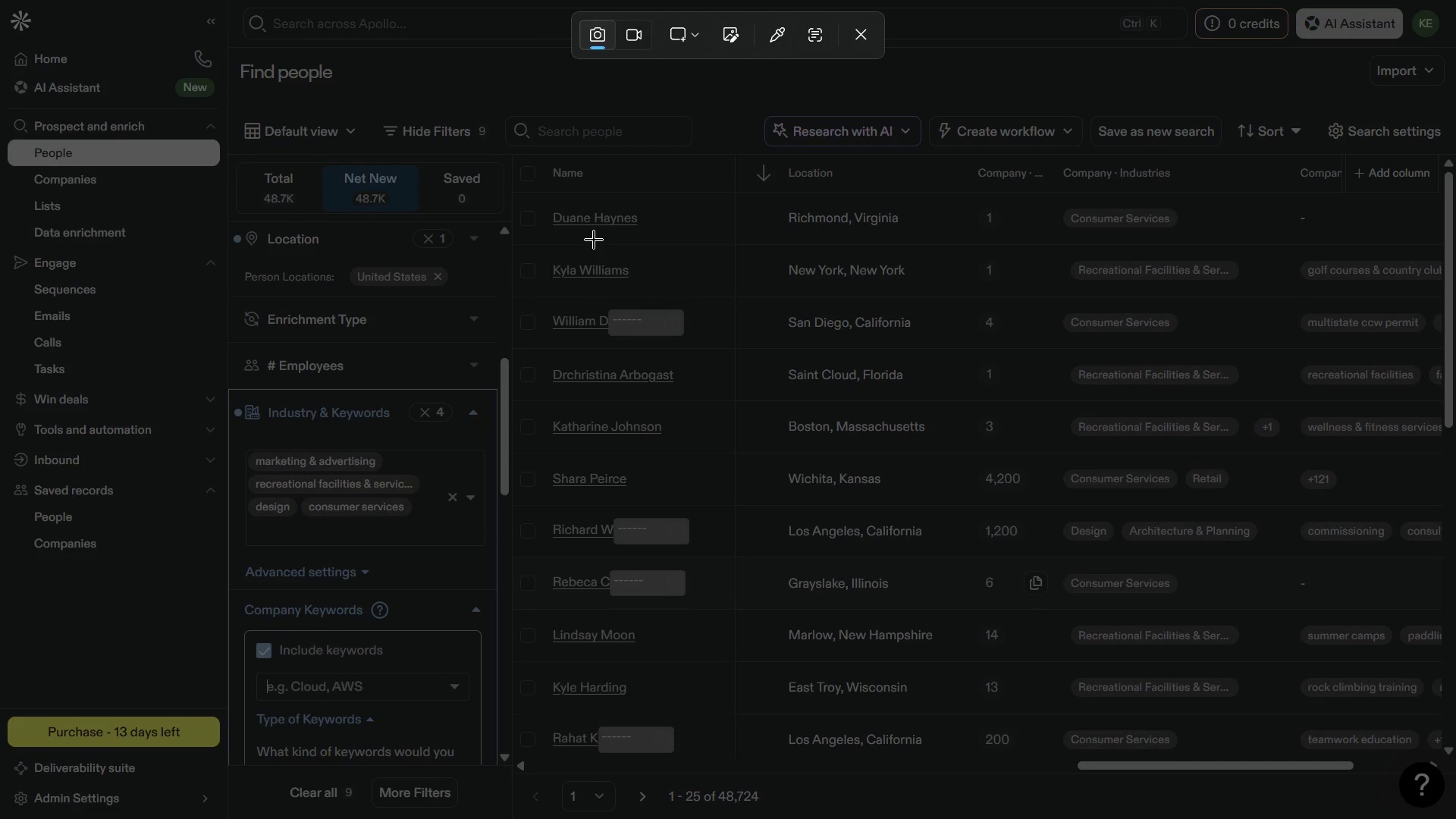 
left_click_drag(start_coordinate=[513, 150], to_coordinate=[1285, 764])
 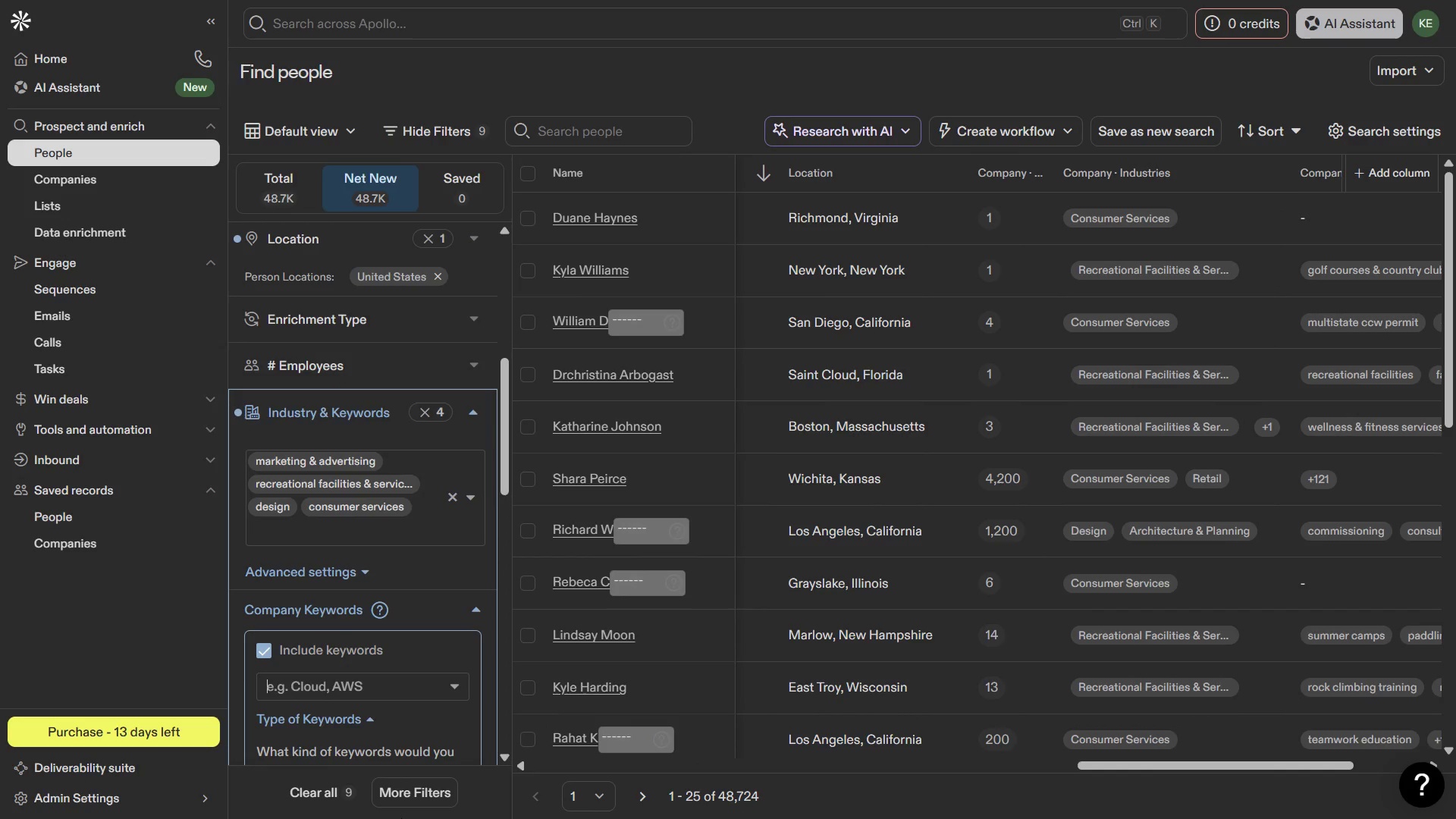 
key(Meta+1)
 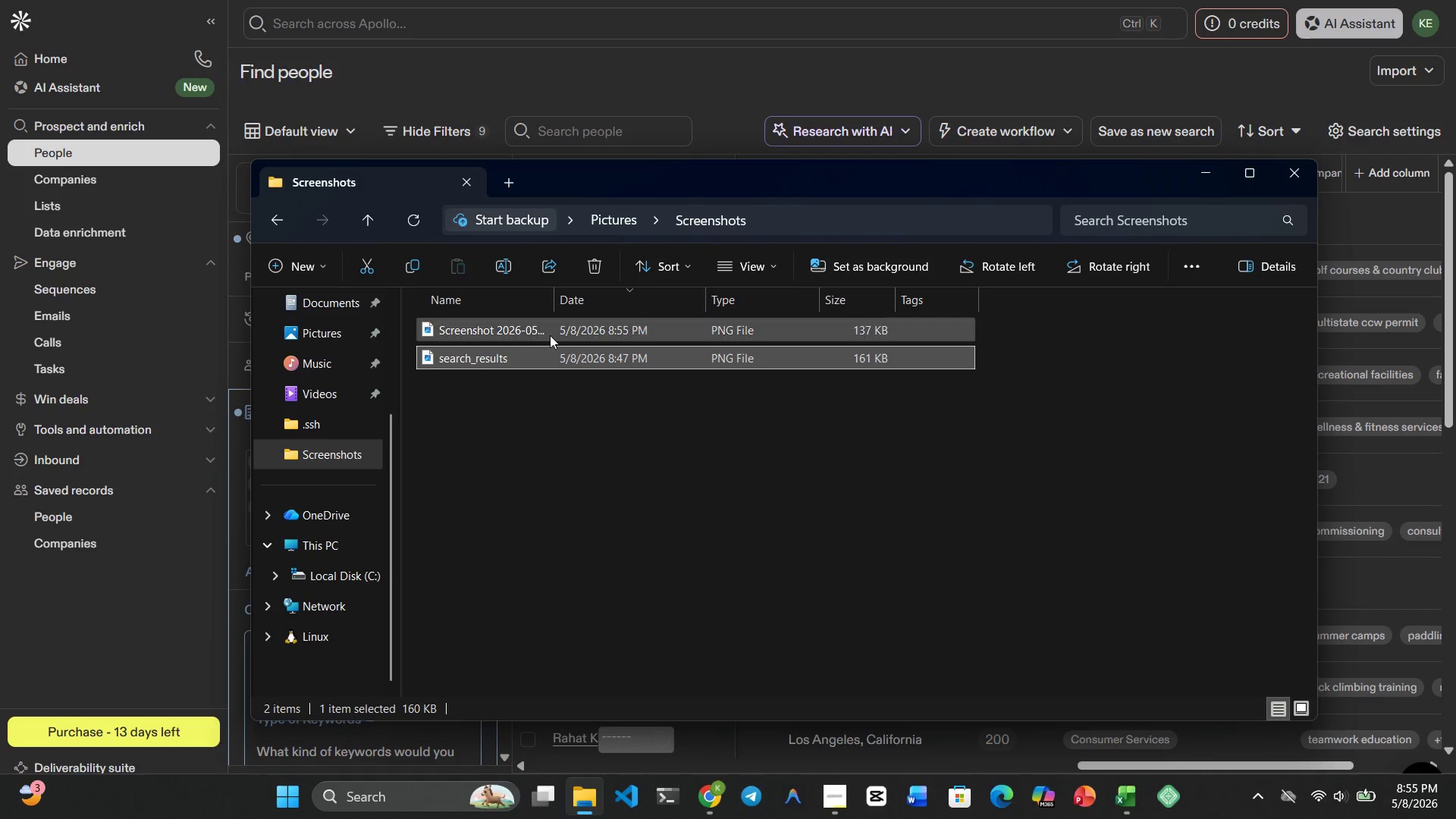 
left_click([563, 322])
 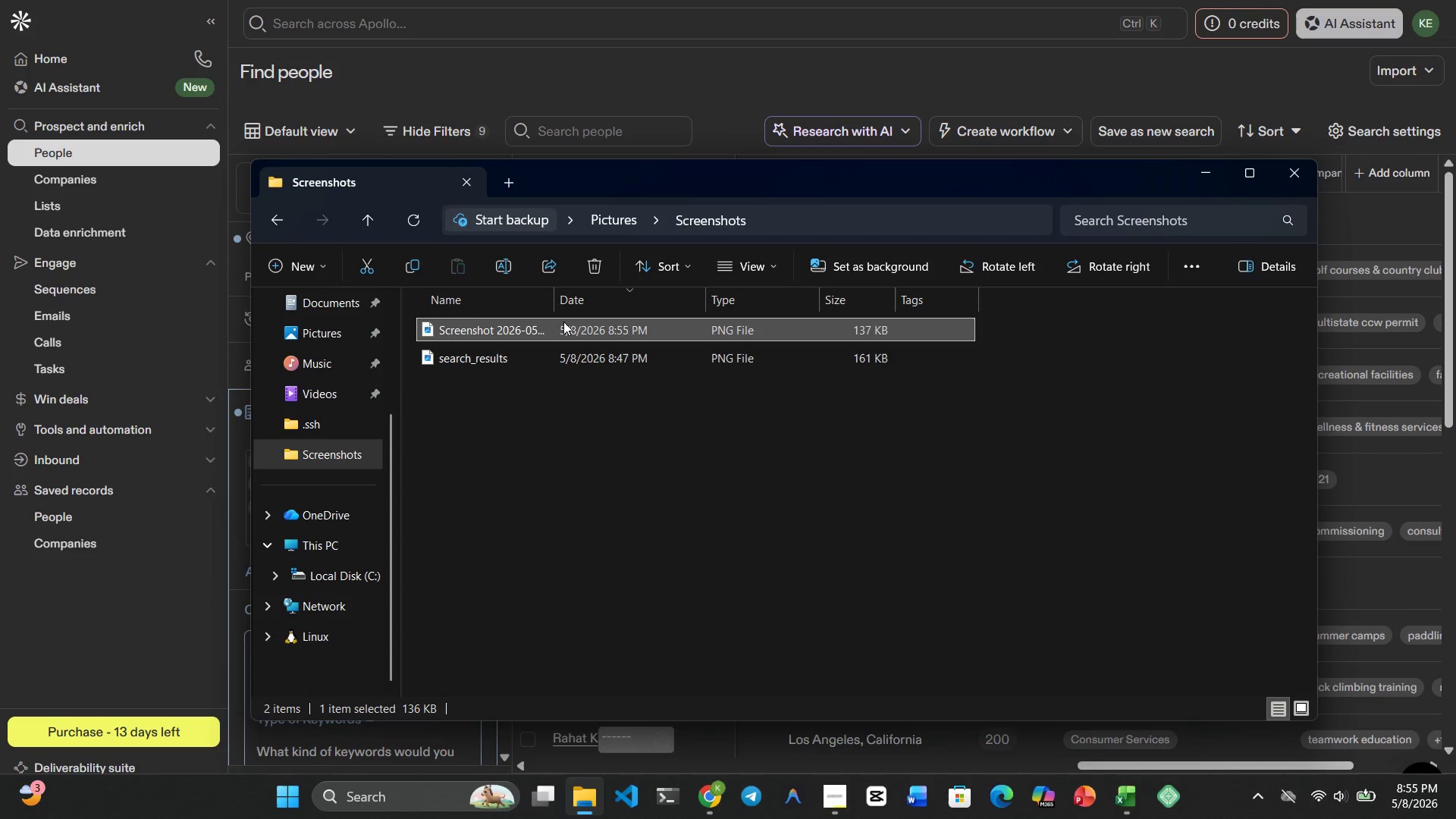 
right_click([563, 322])
 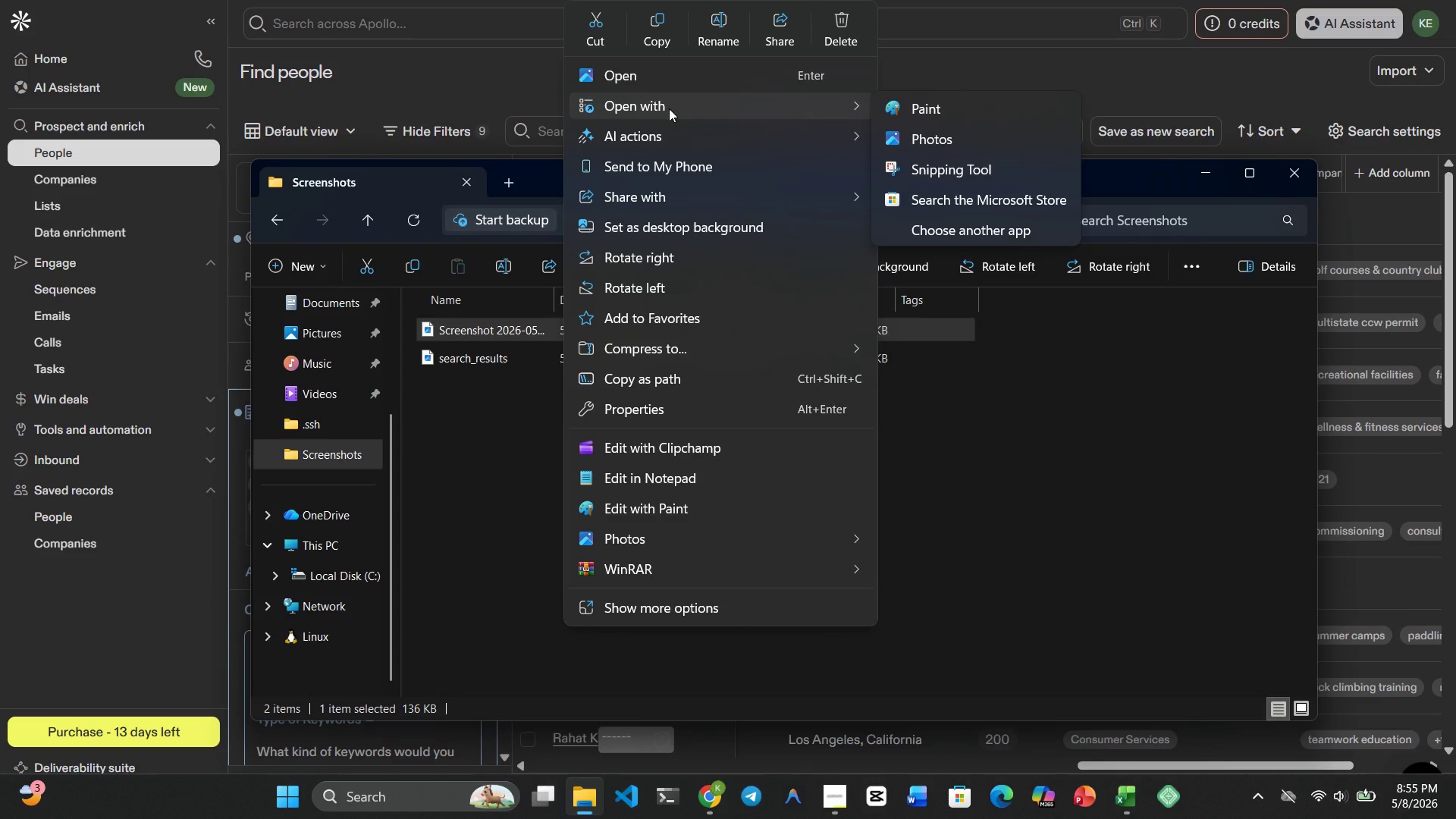 
left_click([713, 34])
 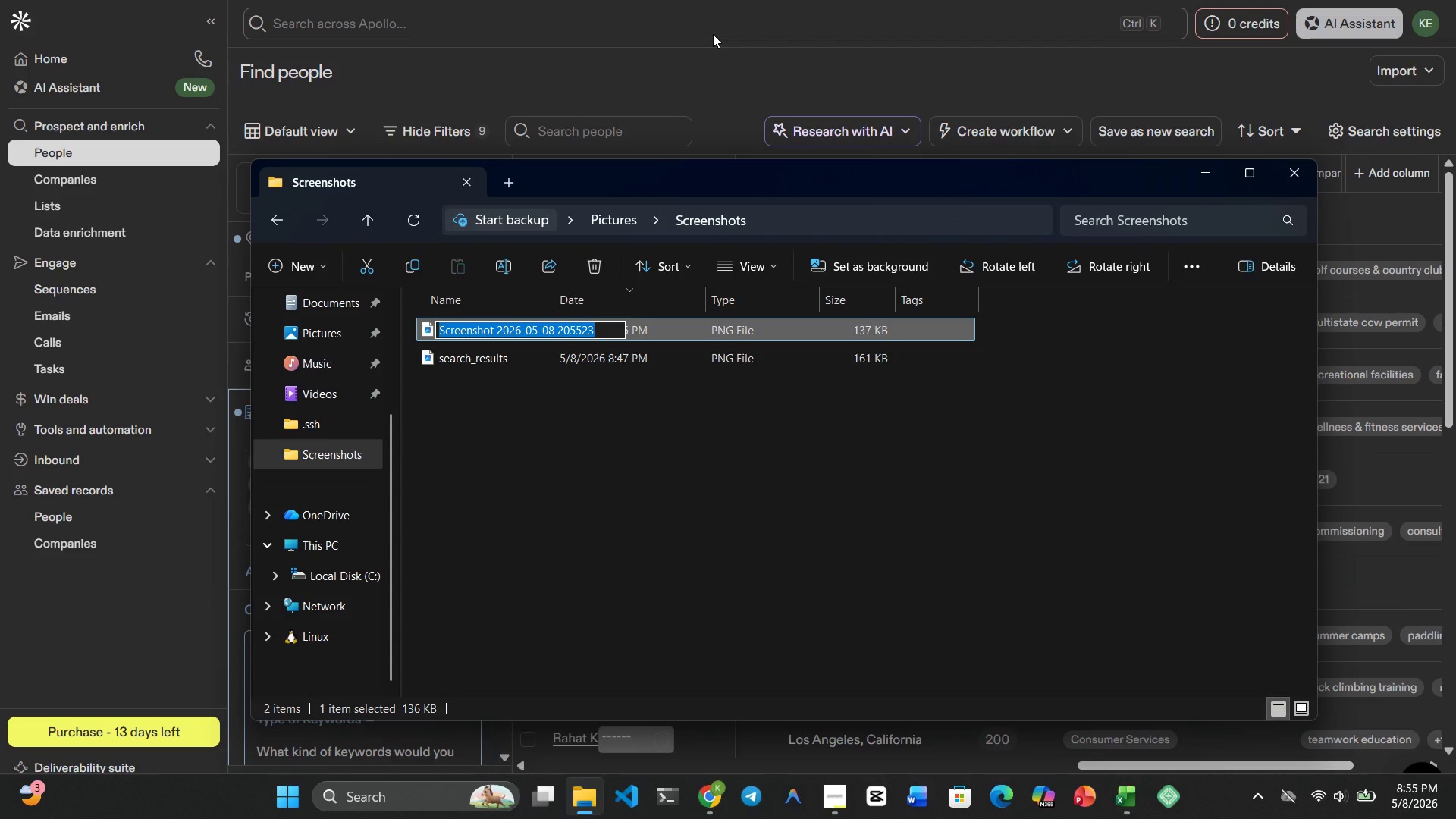 
type(sea)
key(Backspace)
type(arxh)
key(Backspace)
type(ch)
key(Backspace)
key(Backspace)
key(Backspace)
type(ch_results2)
 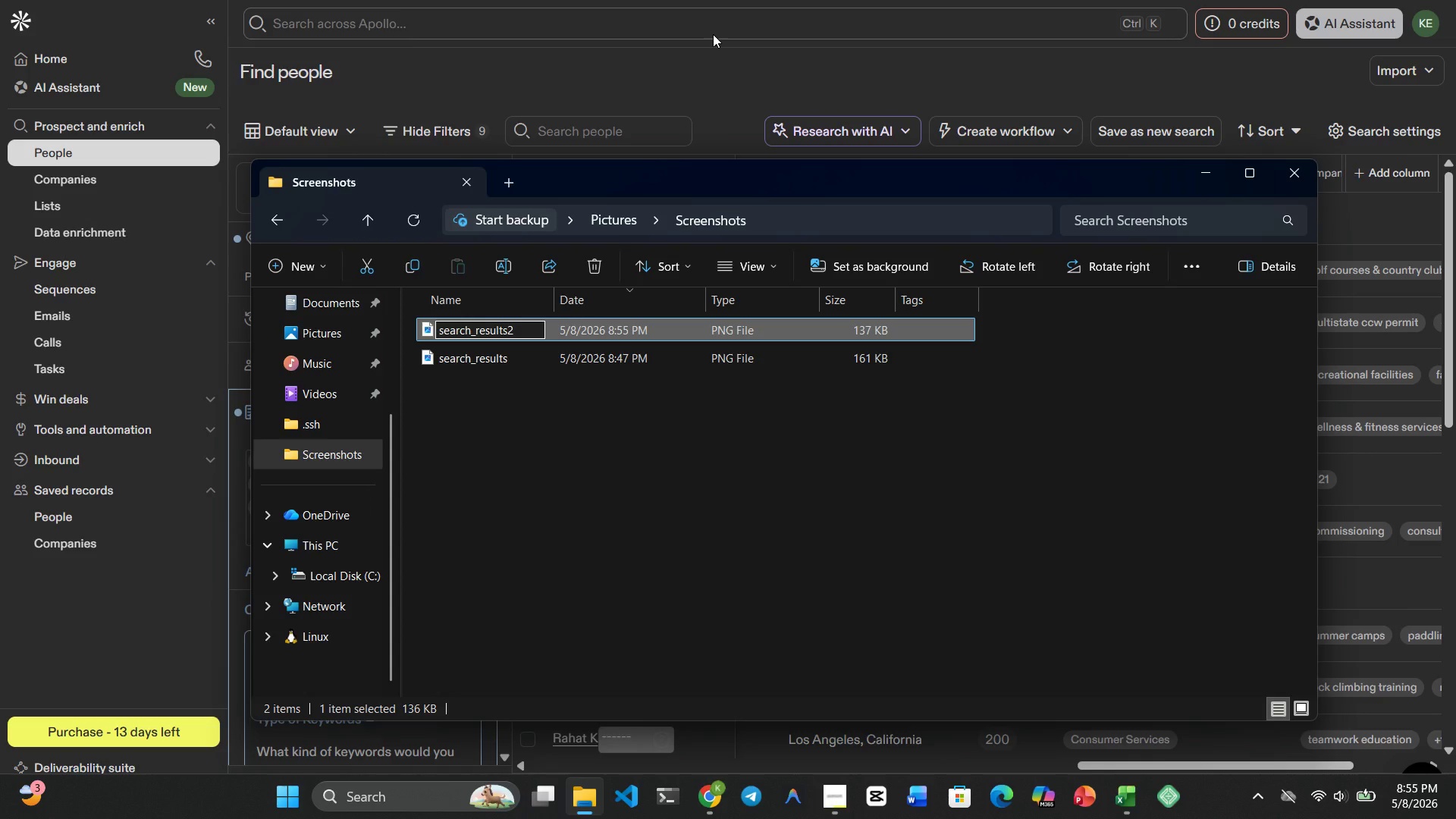 
key(Enter)
 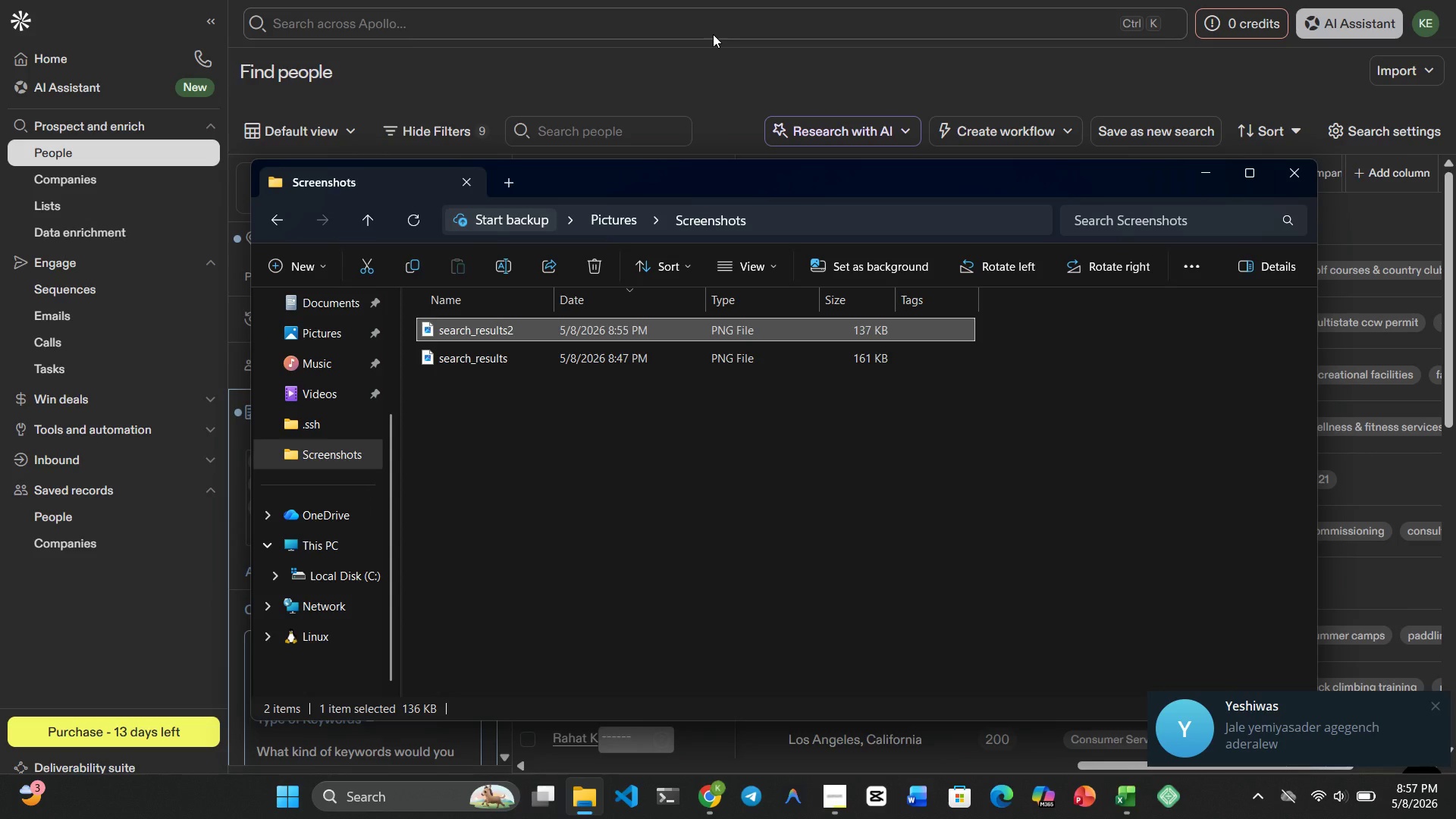 
wait(111.95)
 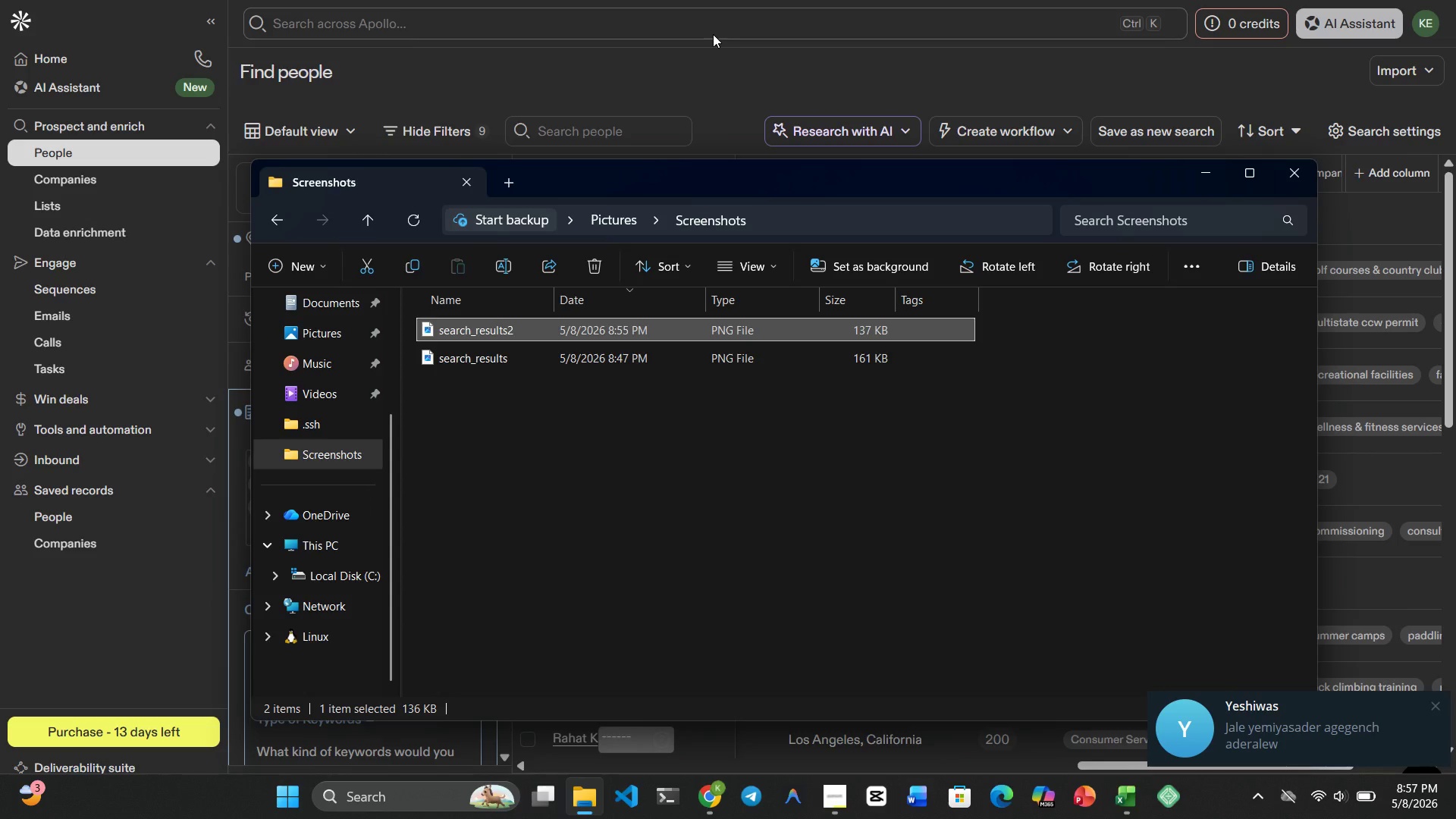 
mouse_move([1181, 658])
 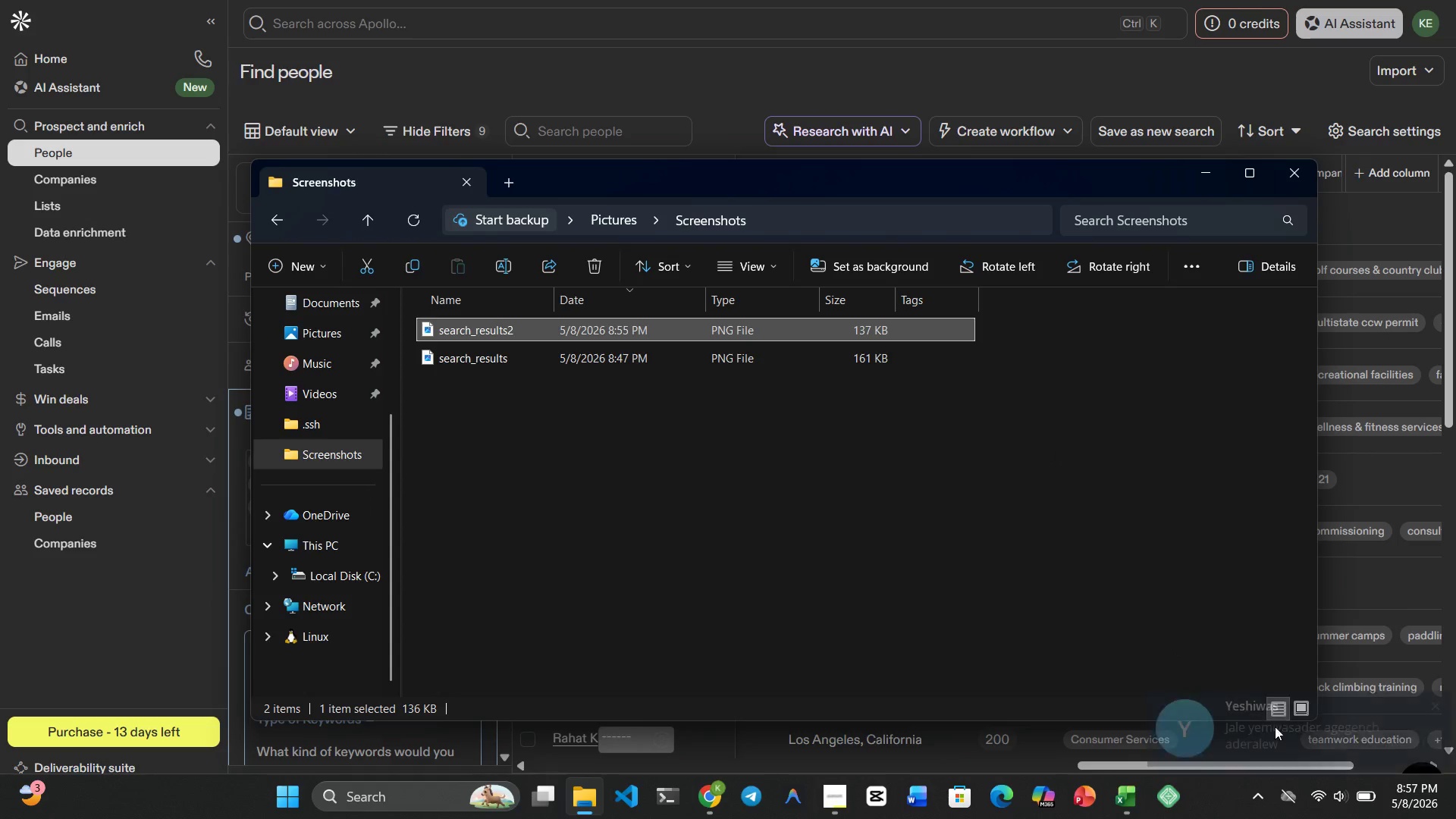 
mouse_move([1310, 739])
 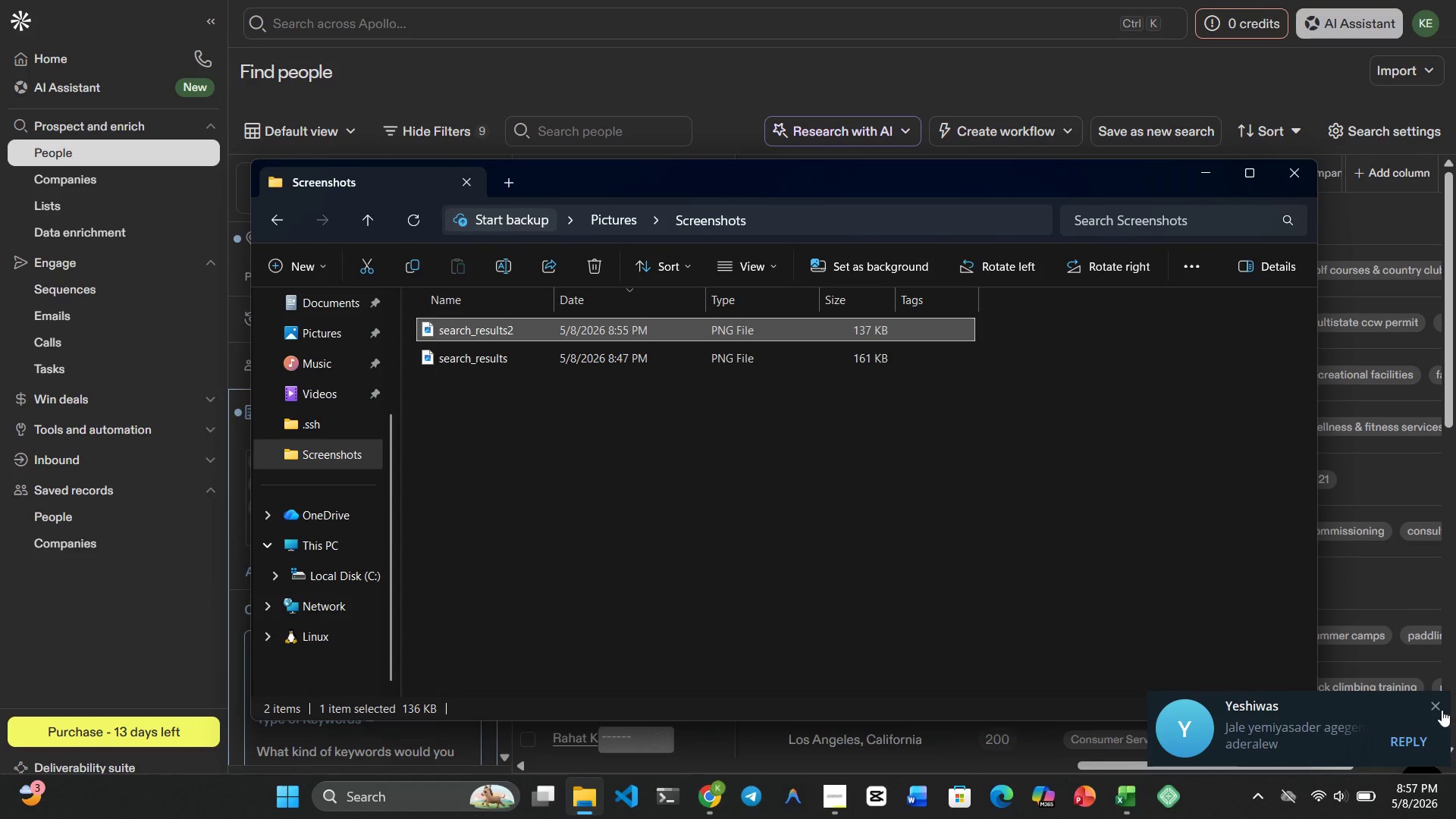 
left_click([1440, 709])
 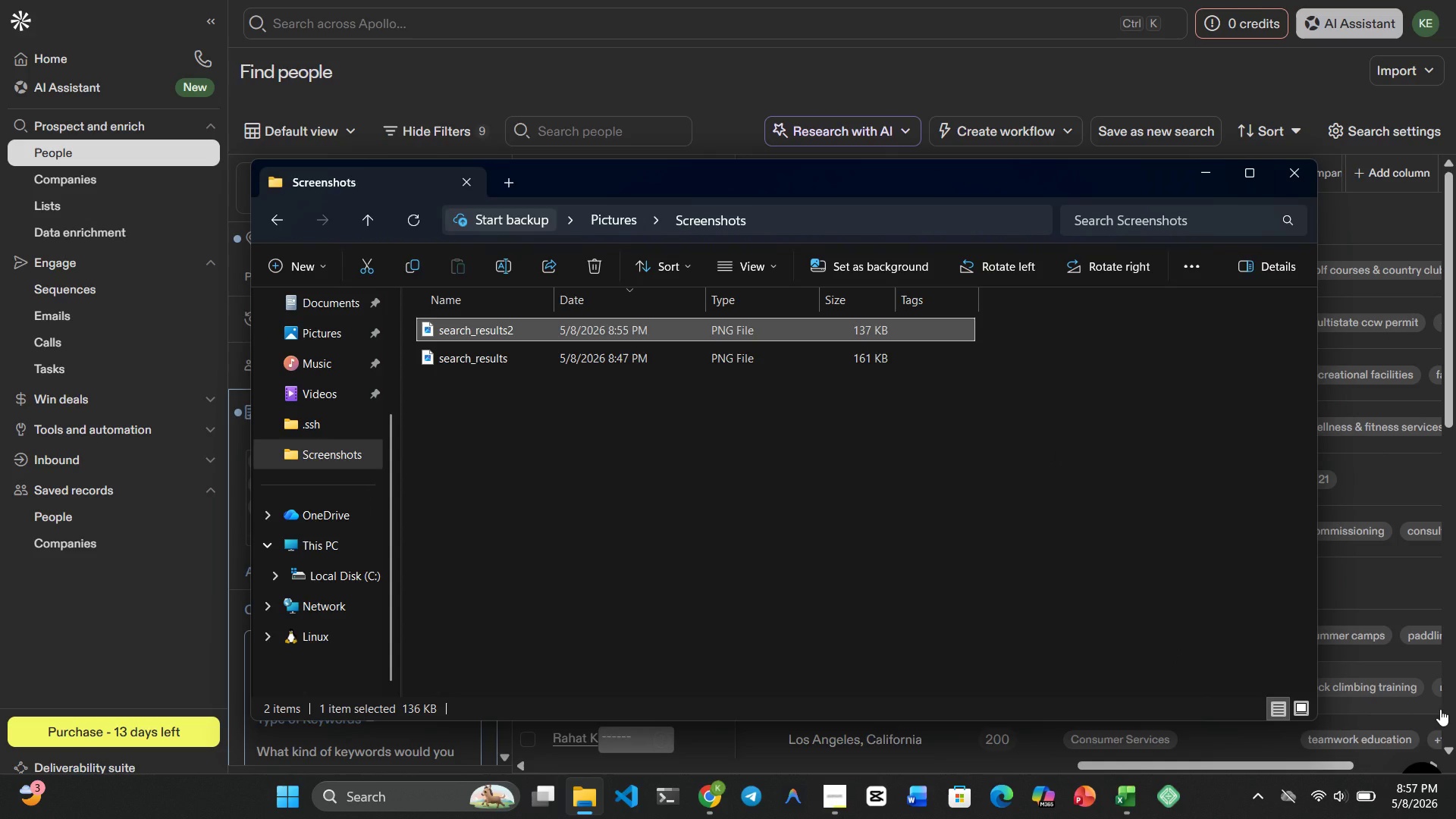 
wait(13.01)
 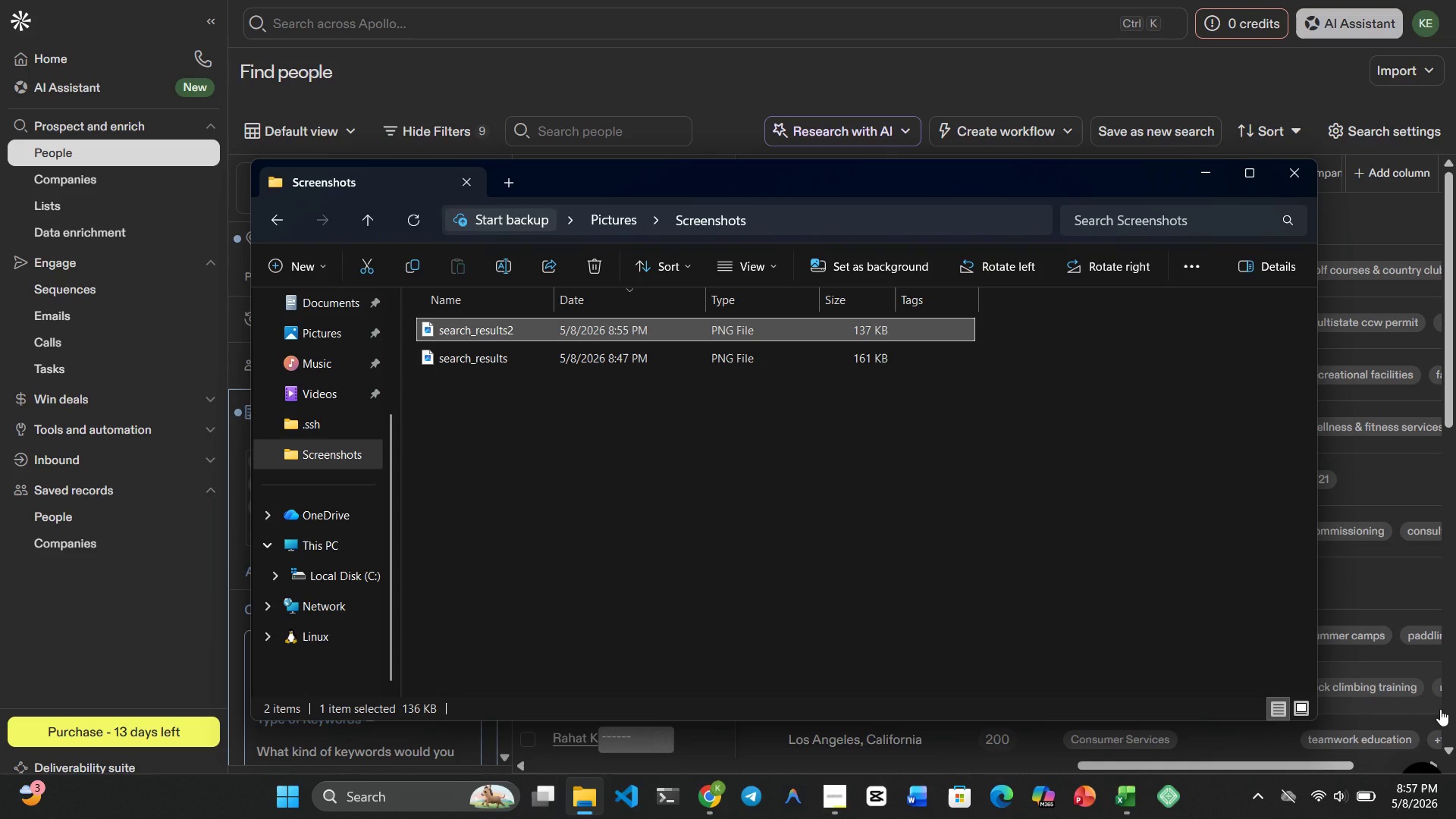 
left_click([488, 367])
 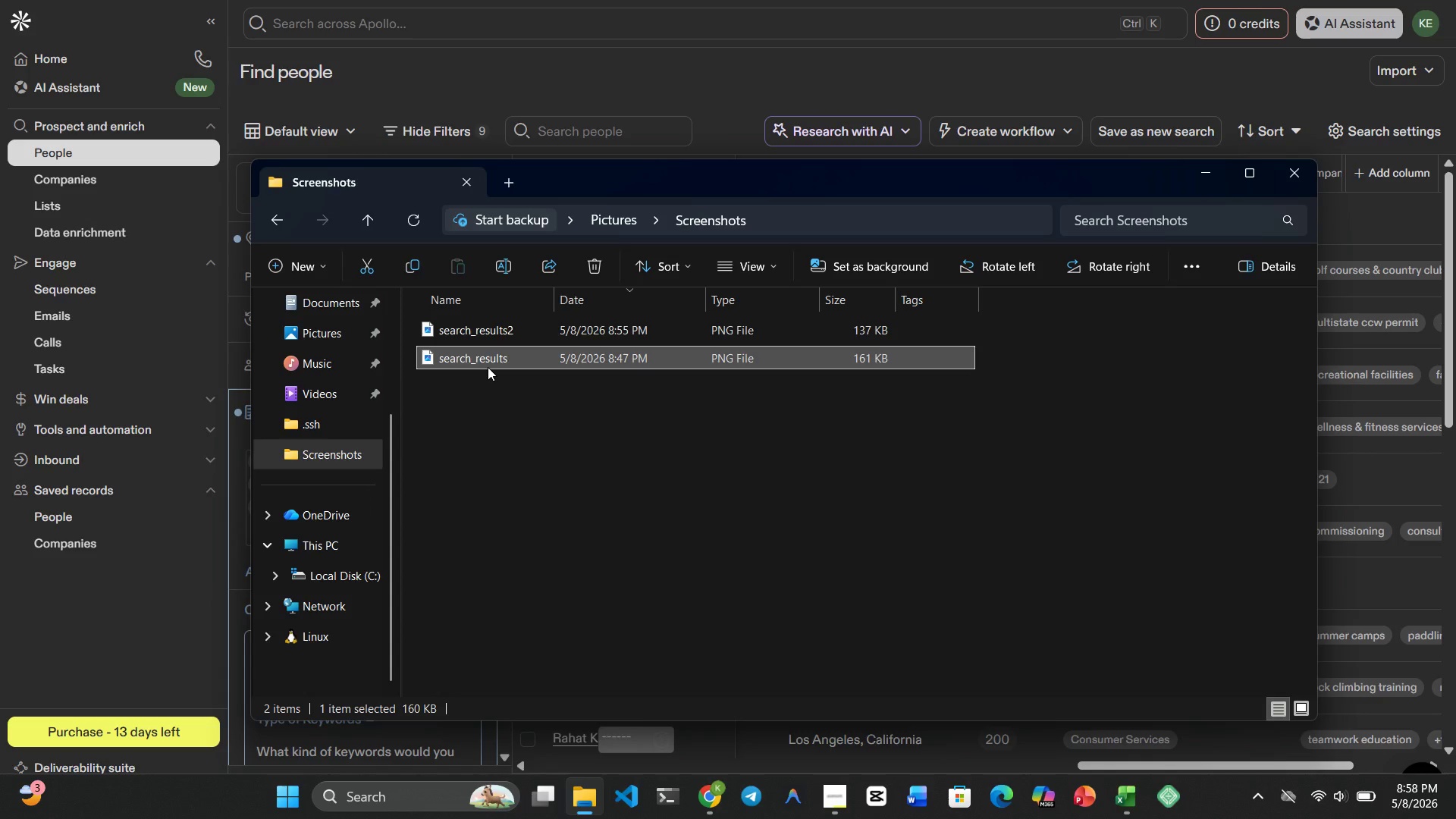 
wait(22.06)
 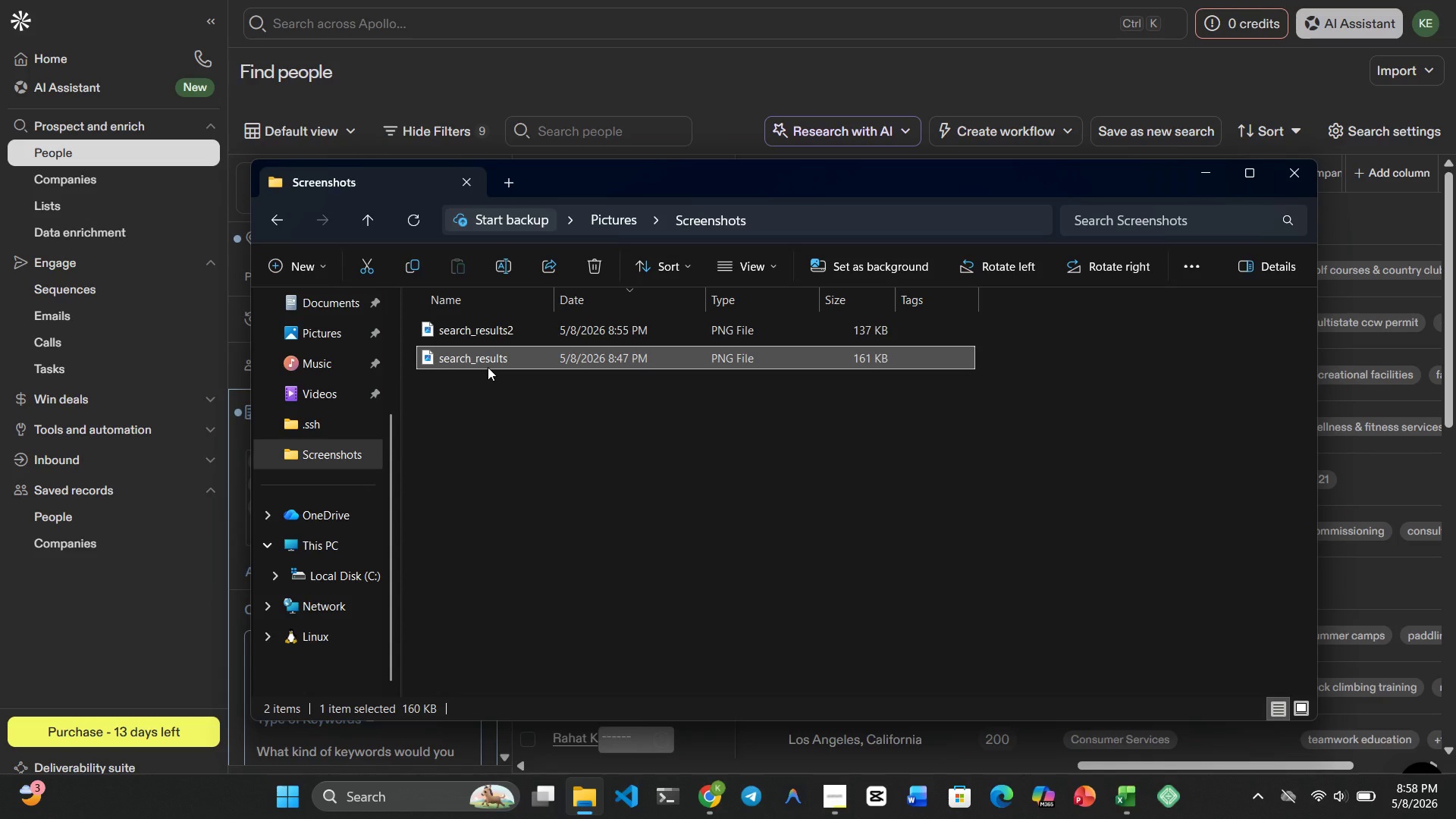 
mouse_move([461, 337])
 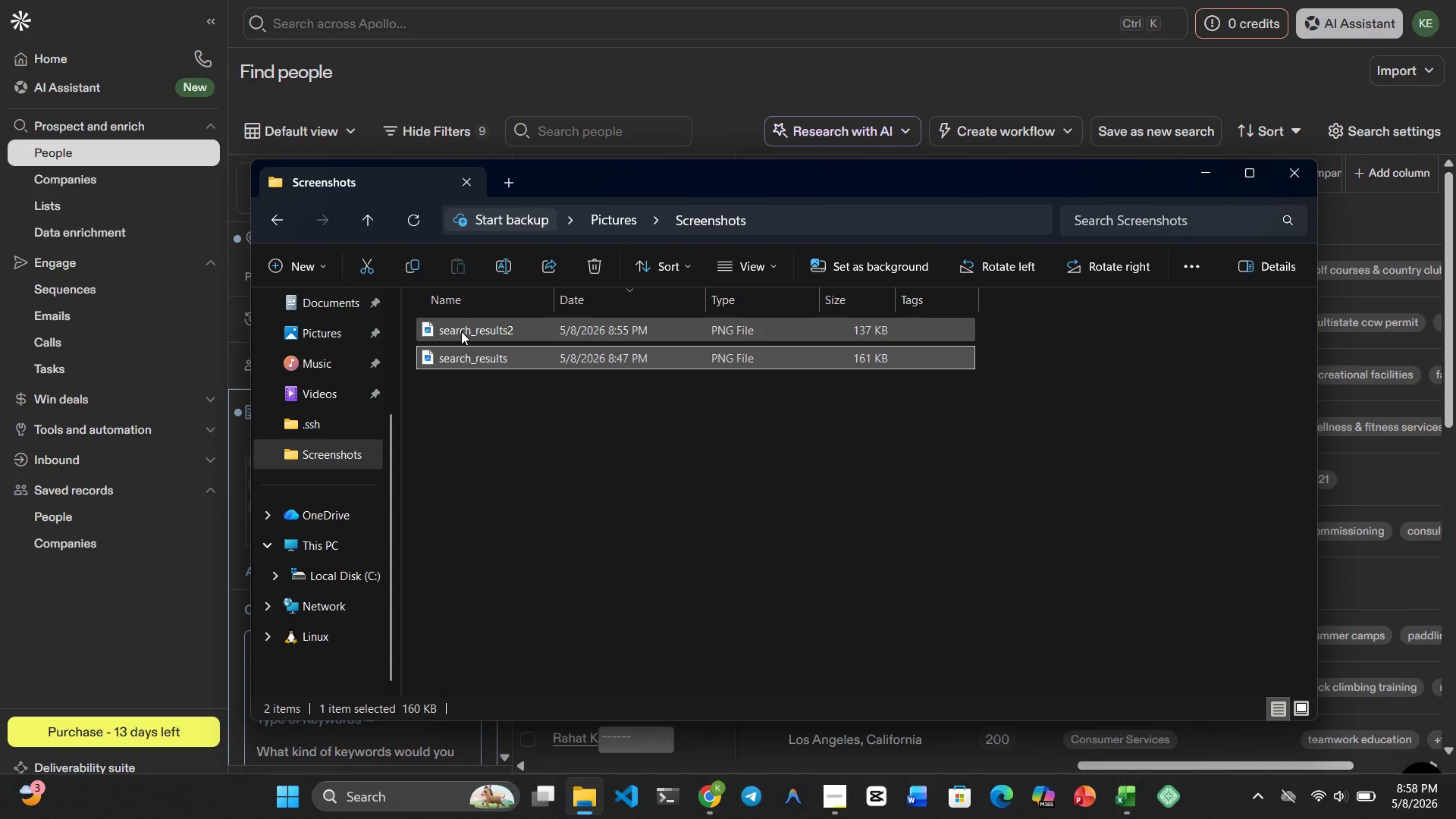 
left_click([461, 331])
 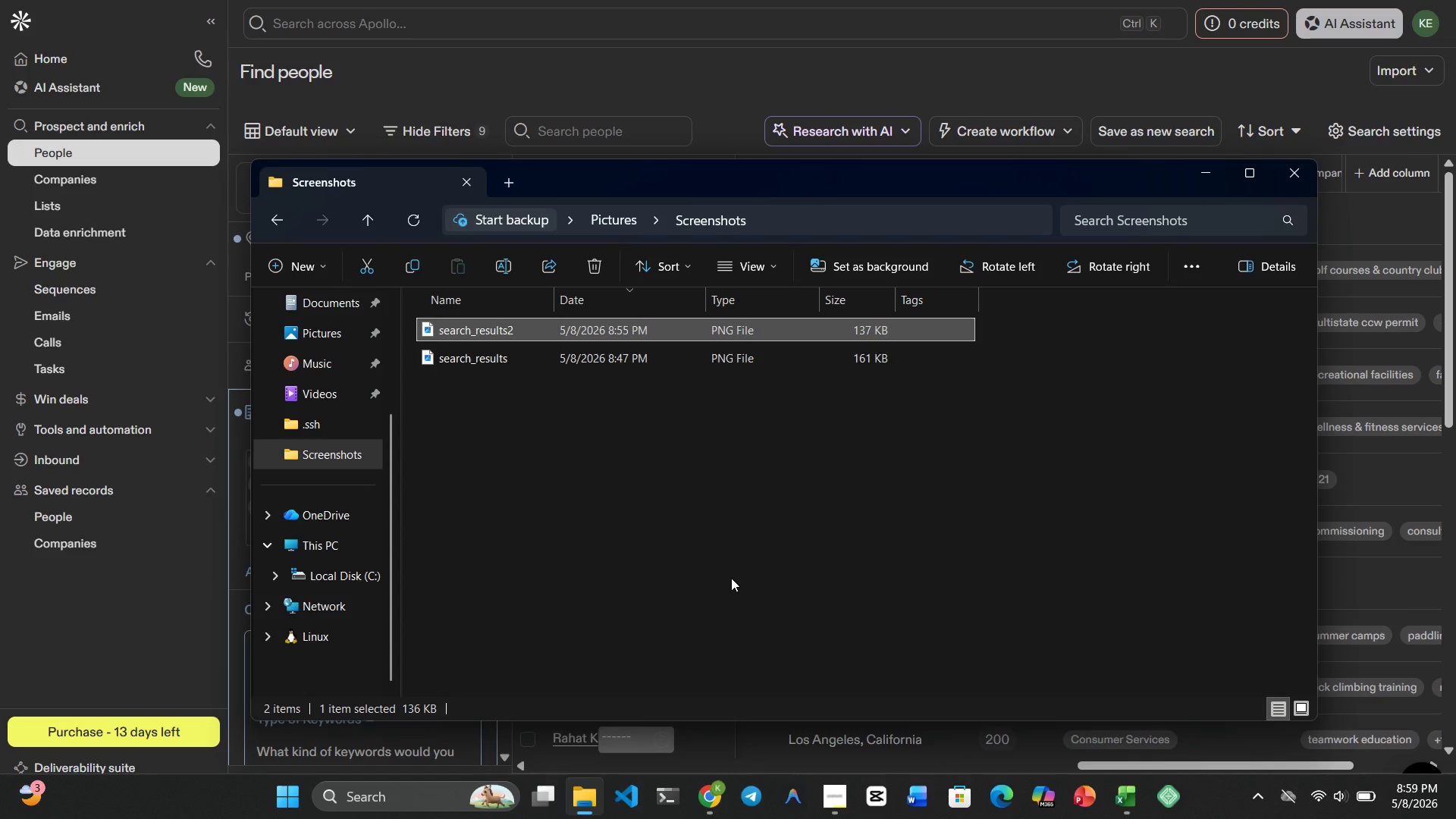 
wait(89.81)
 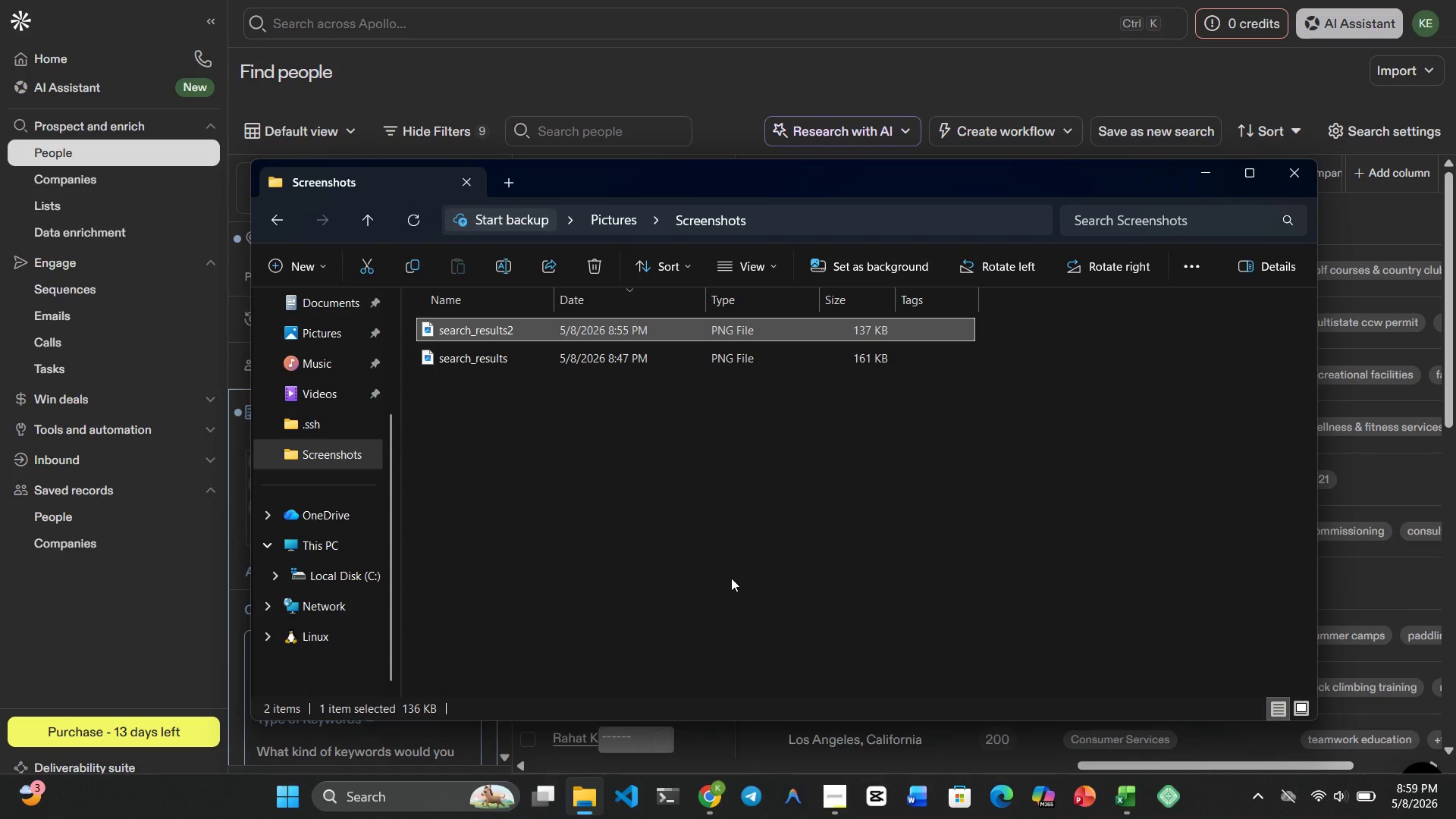 
scroll: coordinate [792, 567], scroll_direction: down, amount: 12.0
 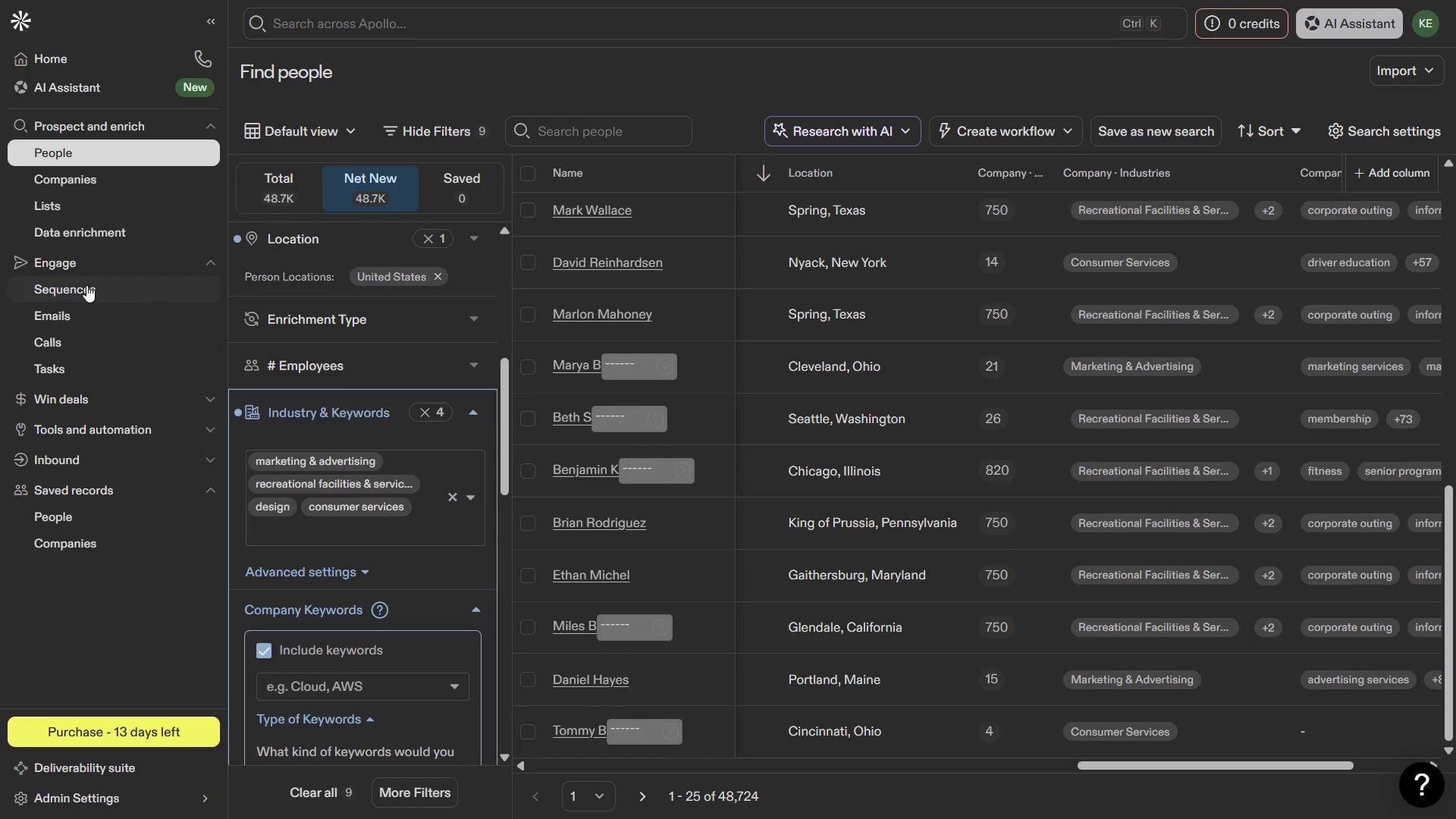 
left_click([84, 285])
 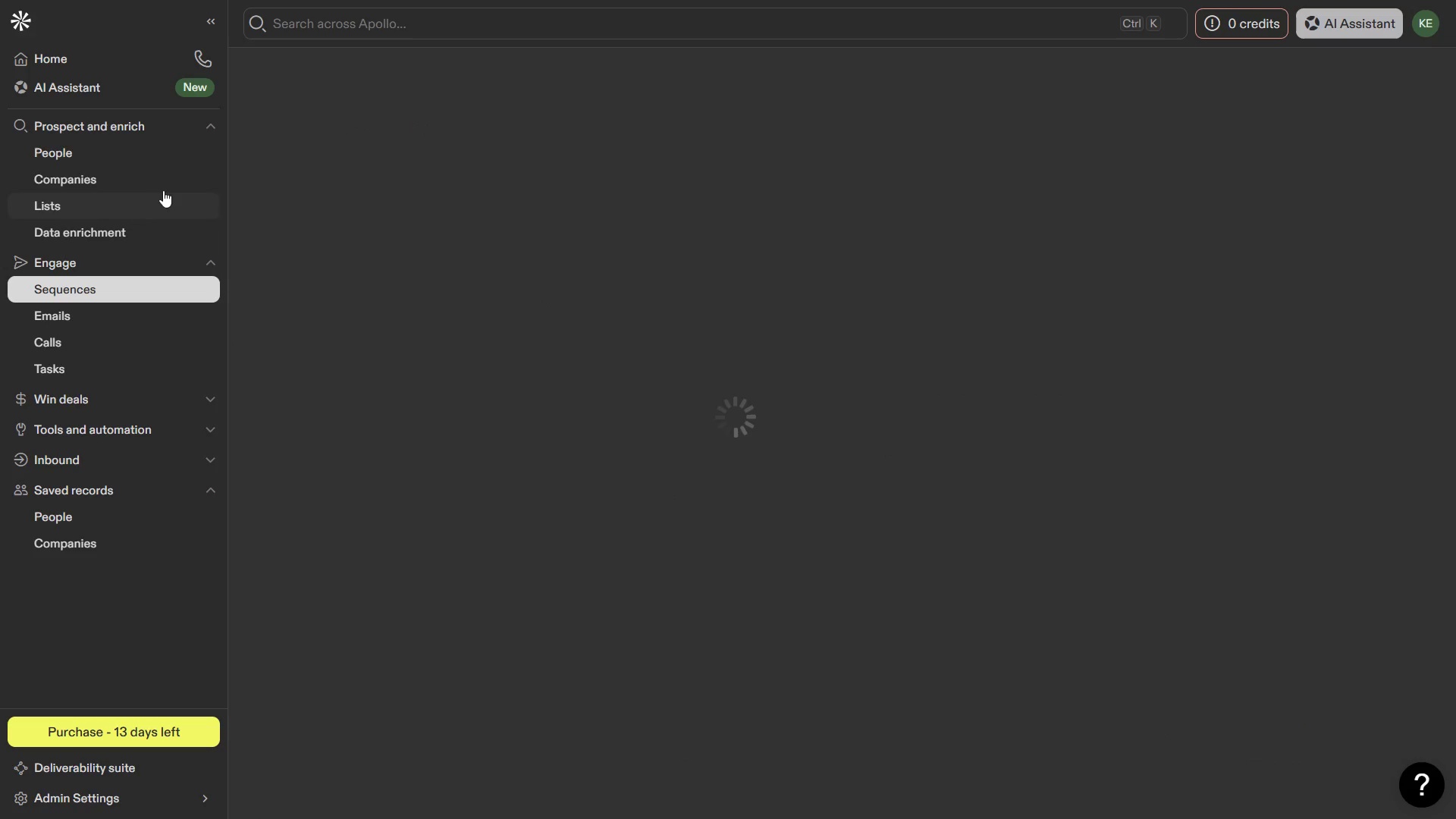 
left_click([126, 152])
 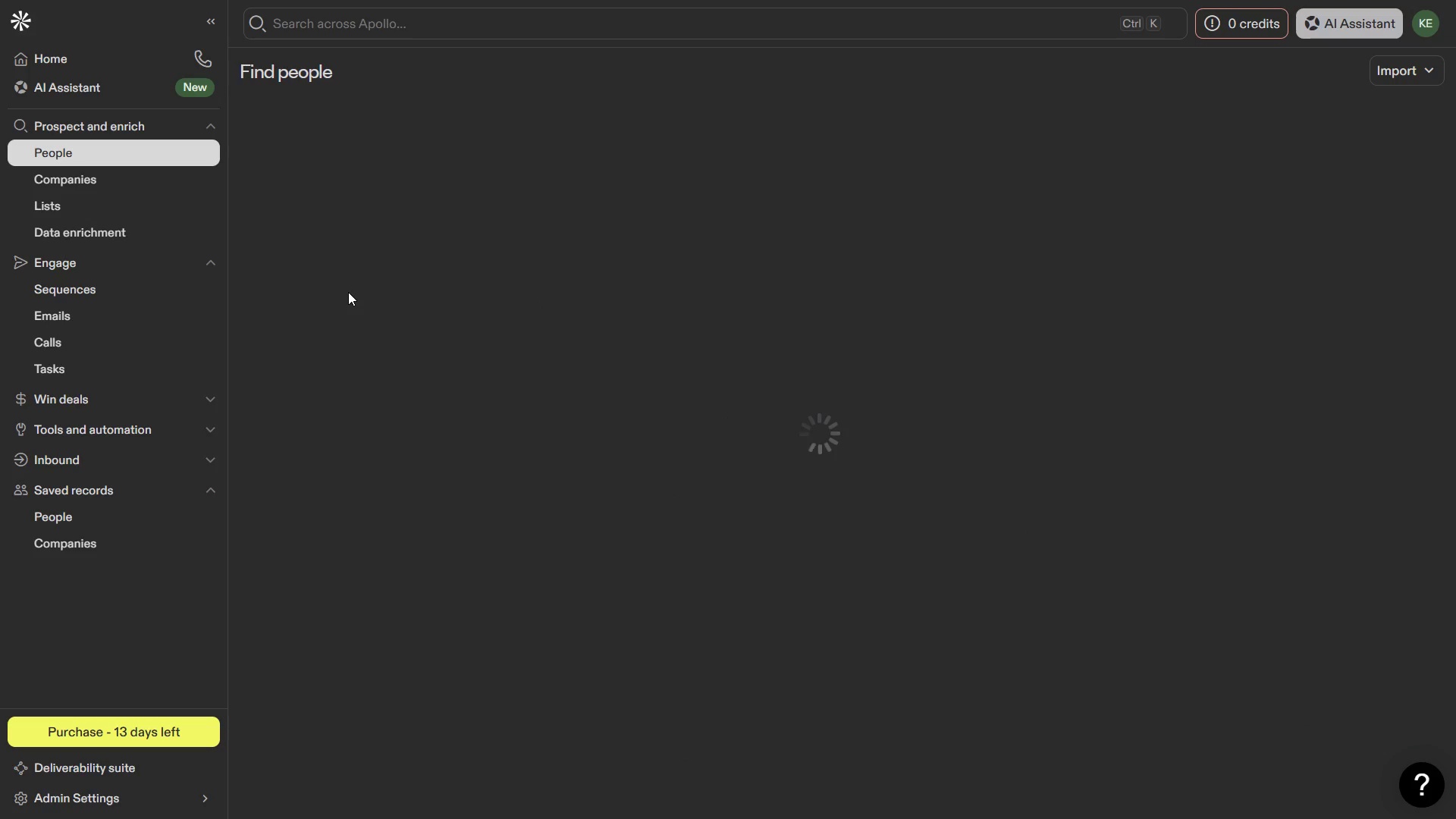 
mouse_move([368, 336])
 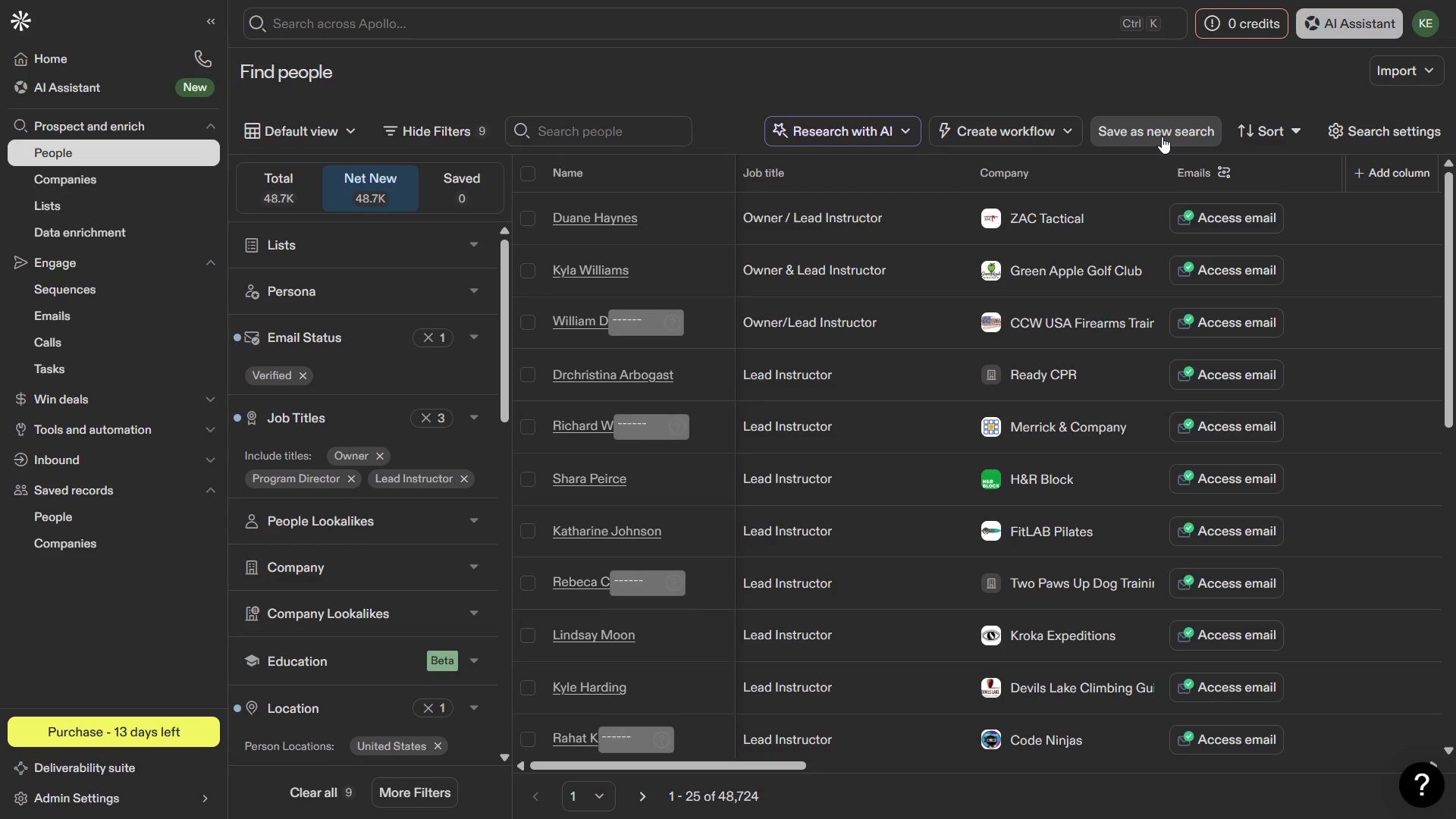 
wait(5.23)
 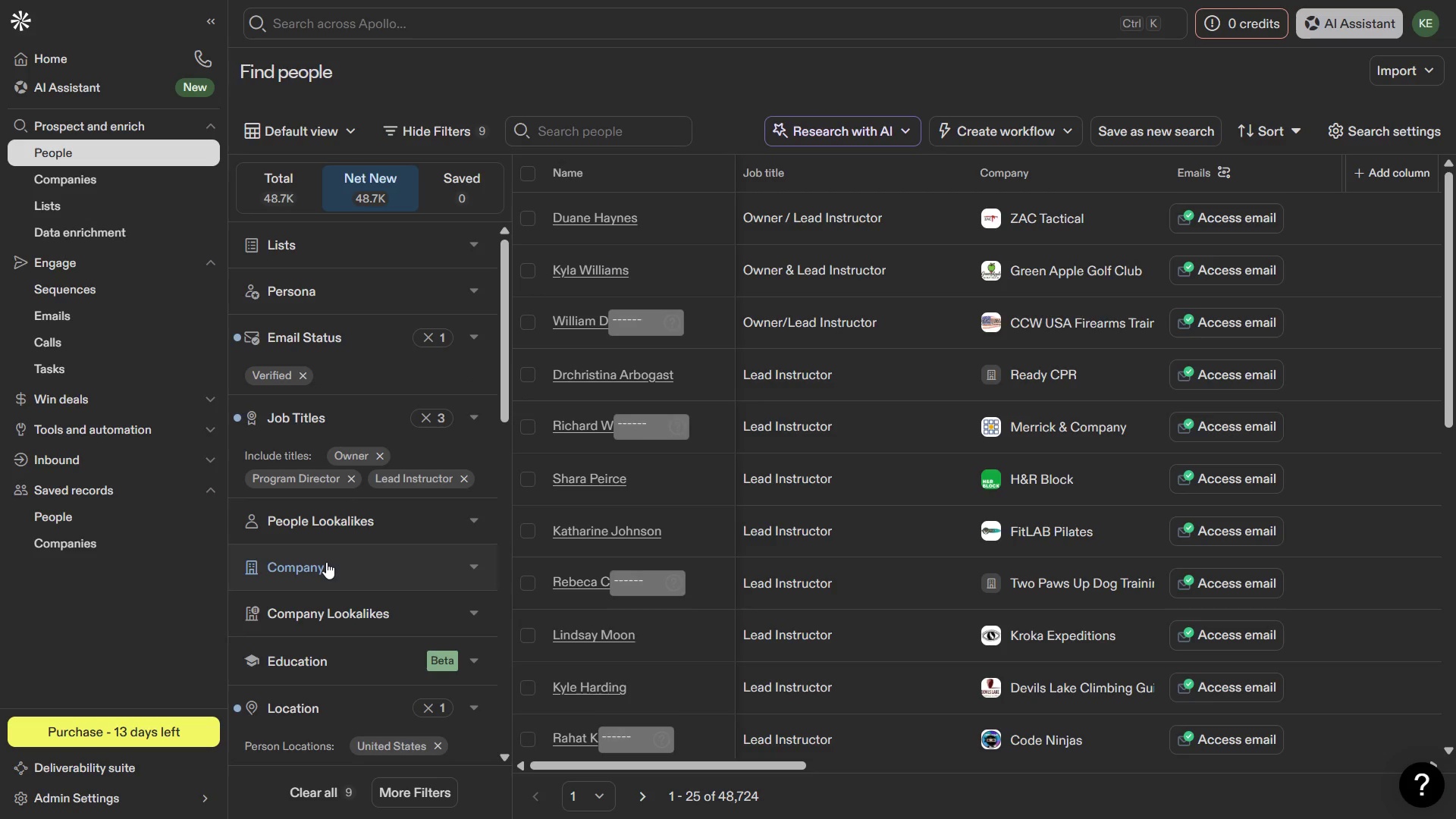 
left_click([1161, 136])
 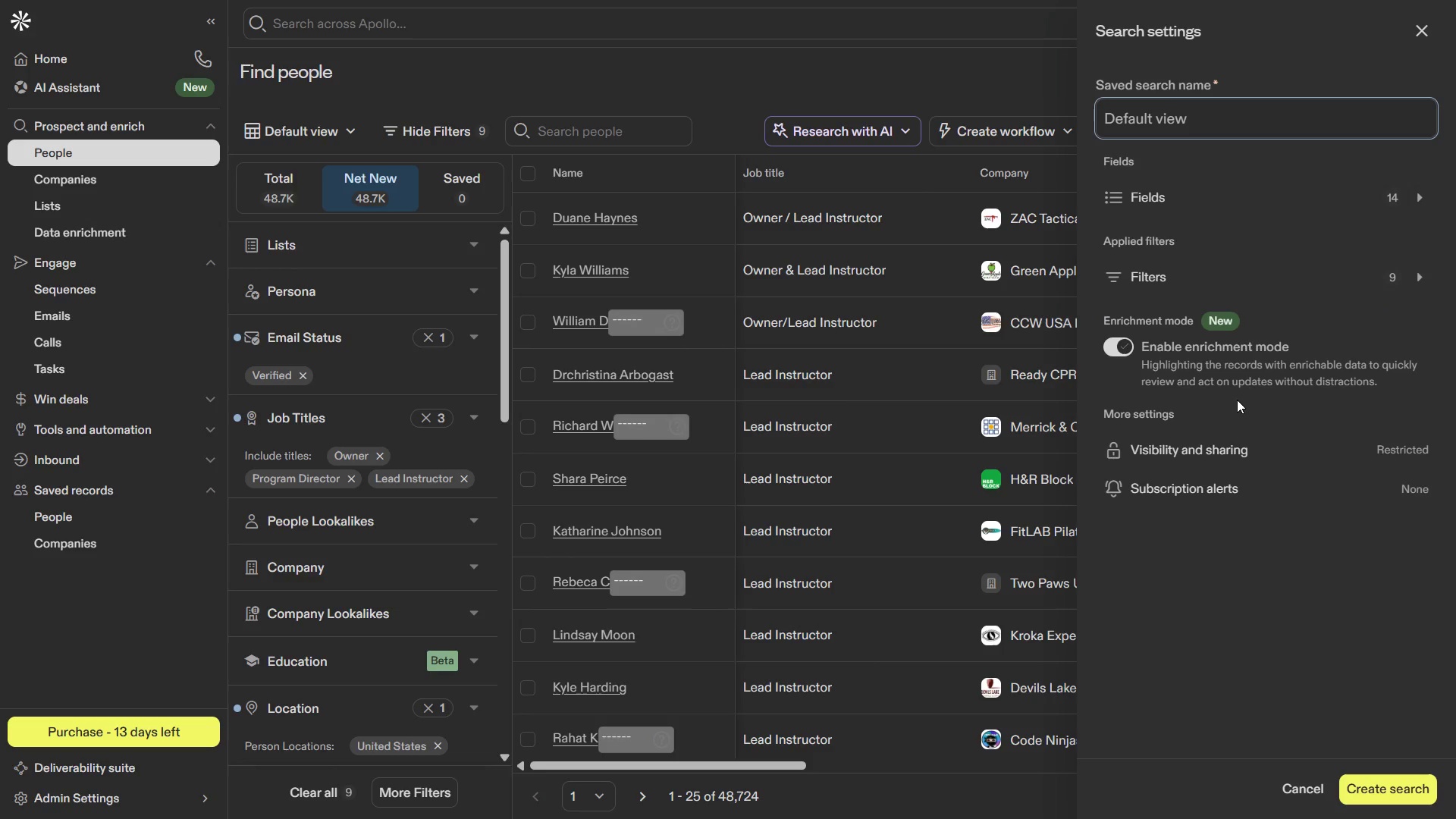 
wait(12.72)
 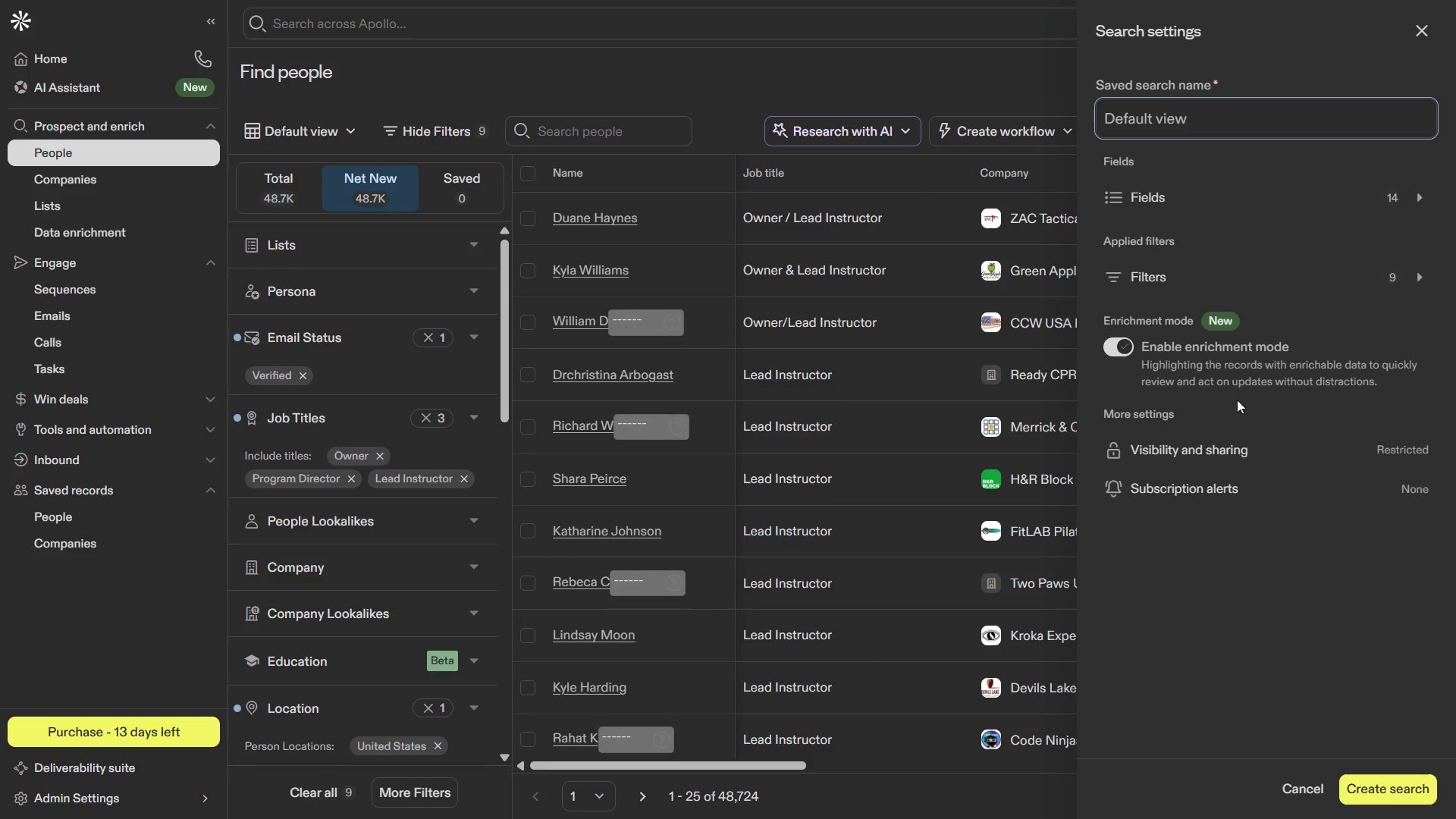 
hold_key(key=Backspace, duration=0.89)
 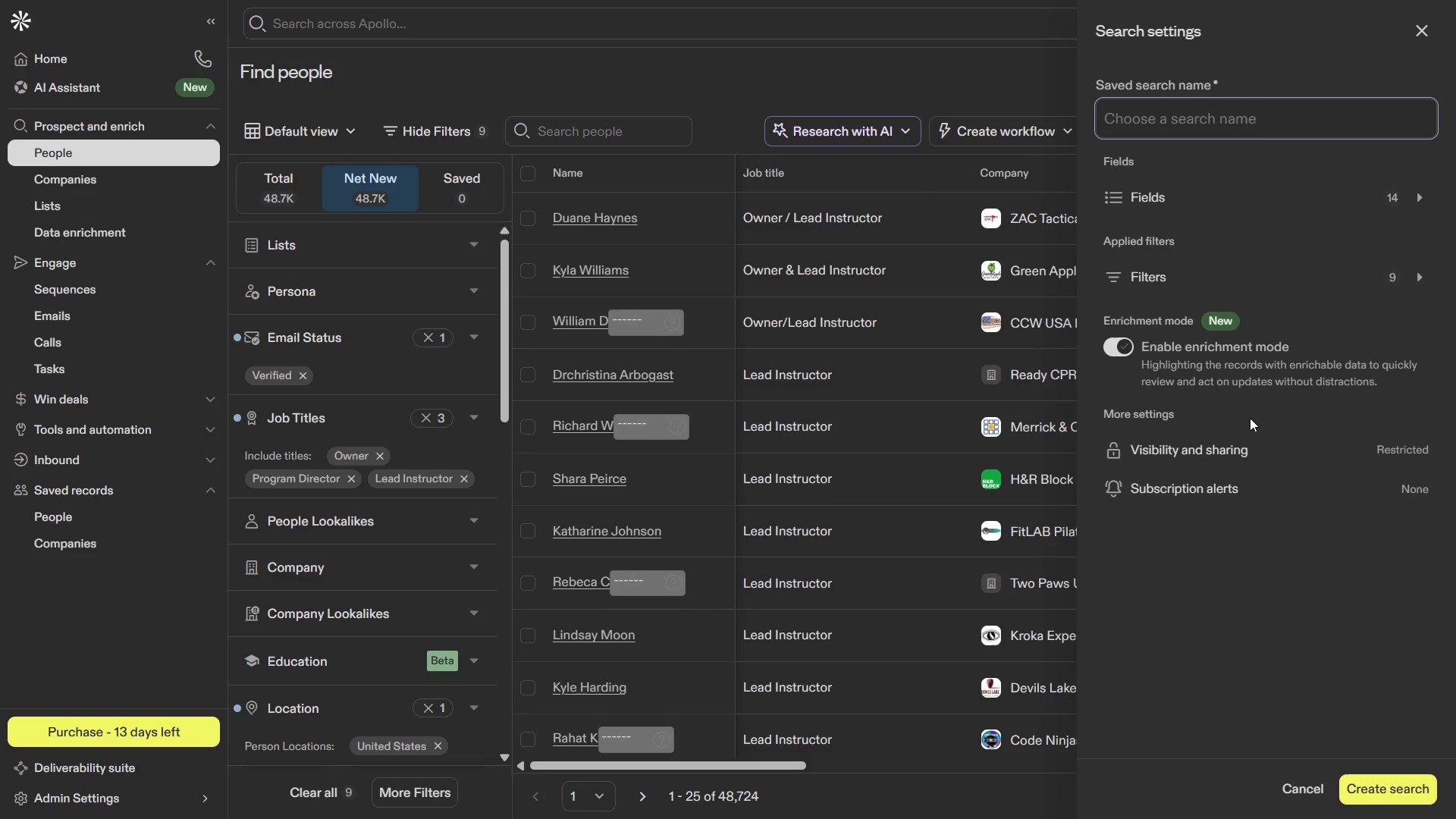 
type(Grain & Grove)
 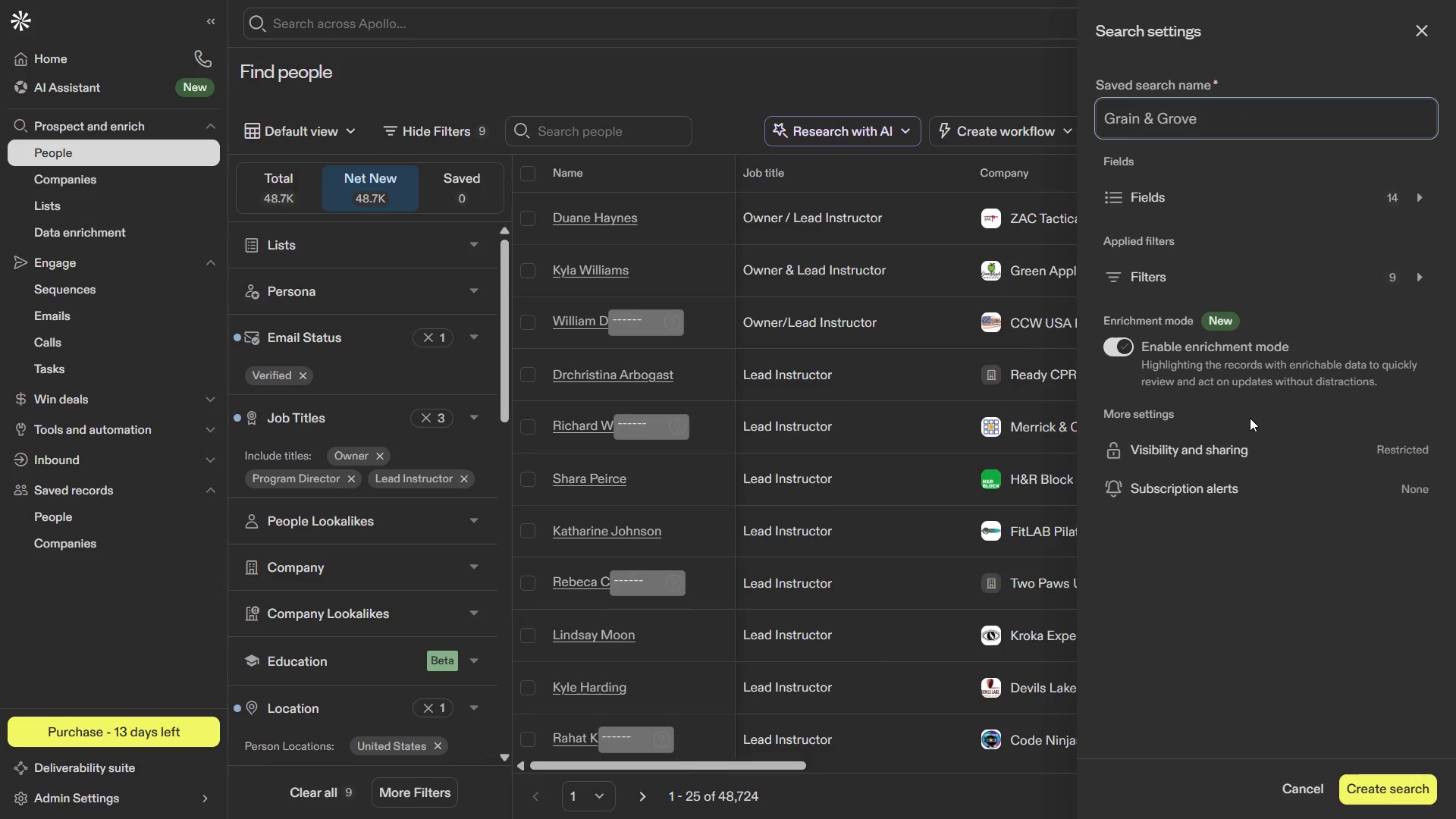 
left_click([1400, 791])
 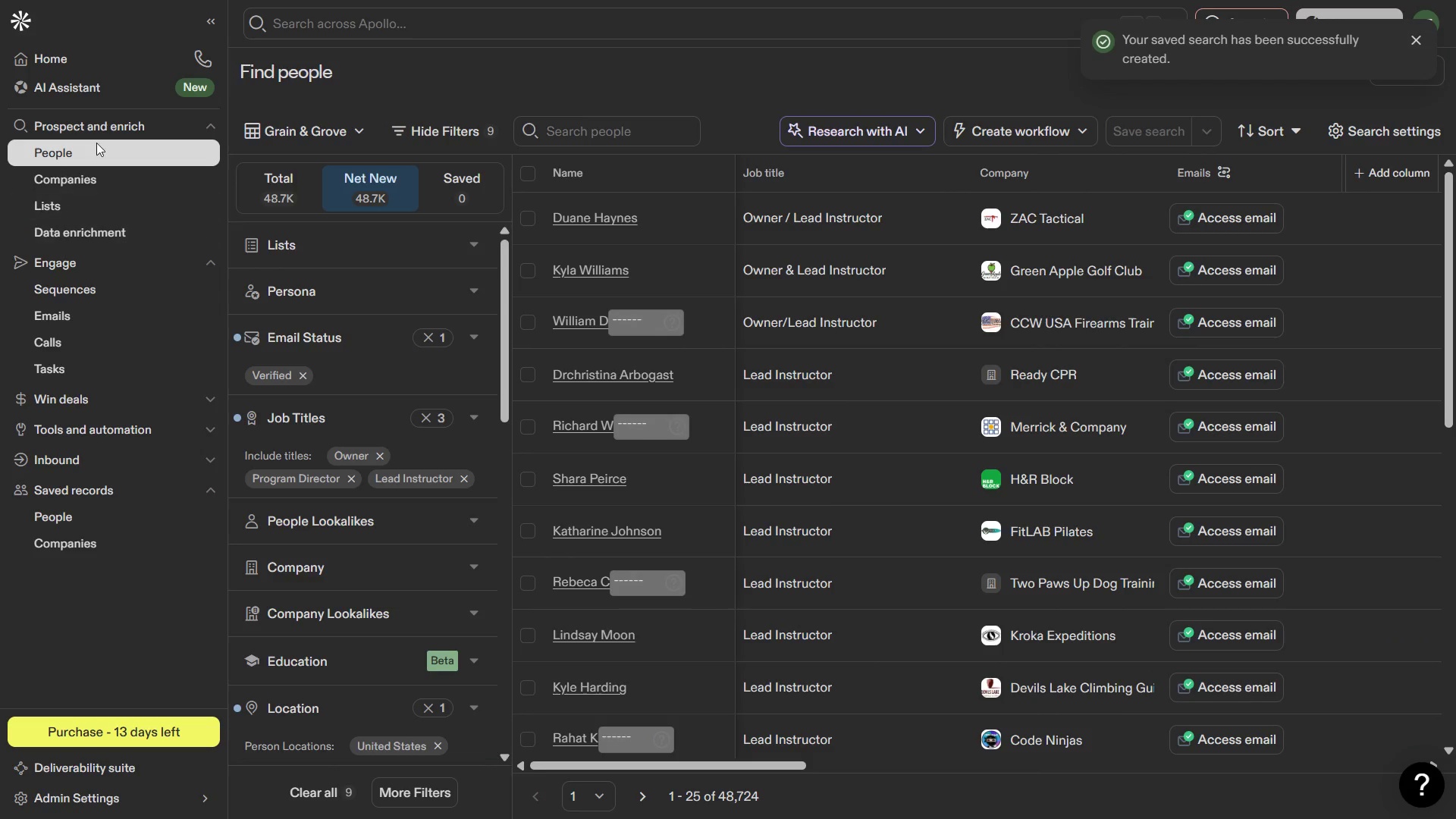 
wait(5.91)
 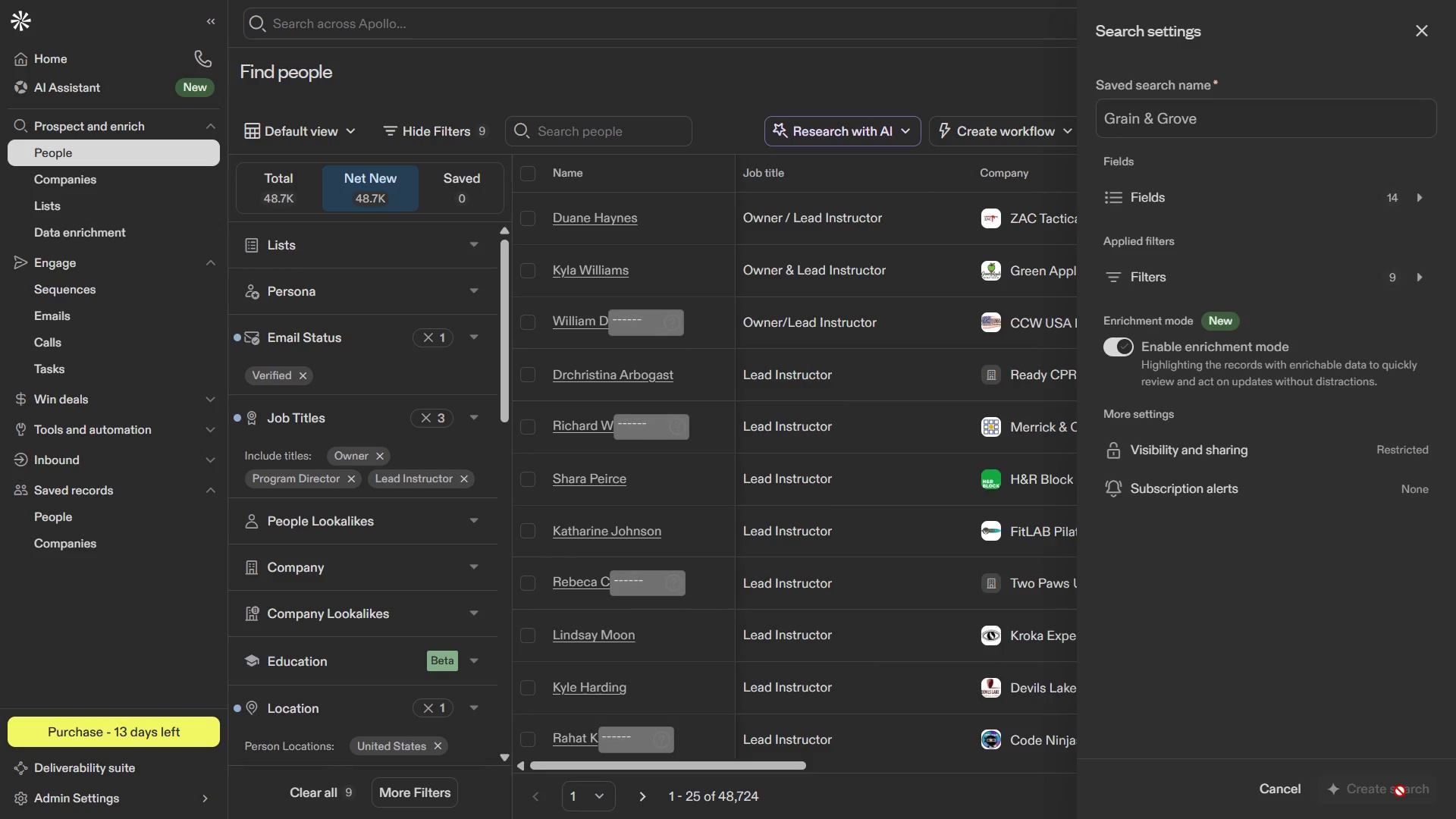 
mouse_move([361, 146])
 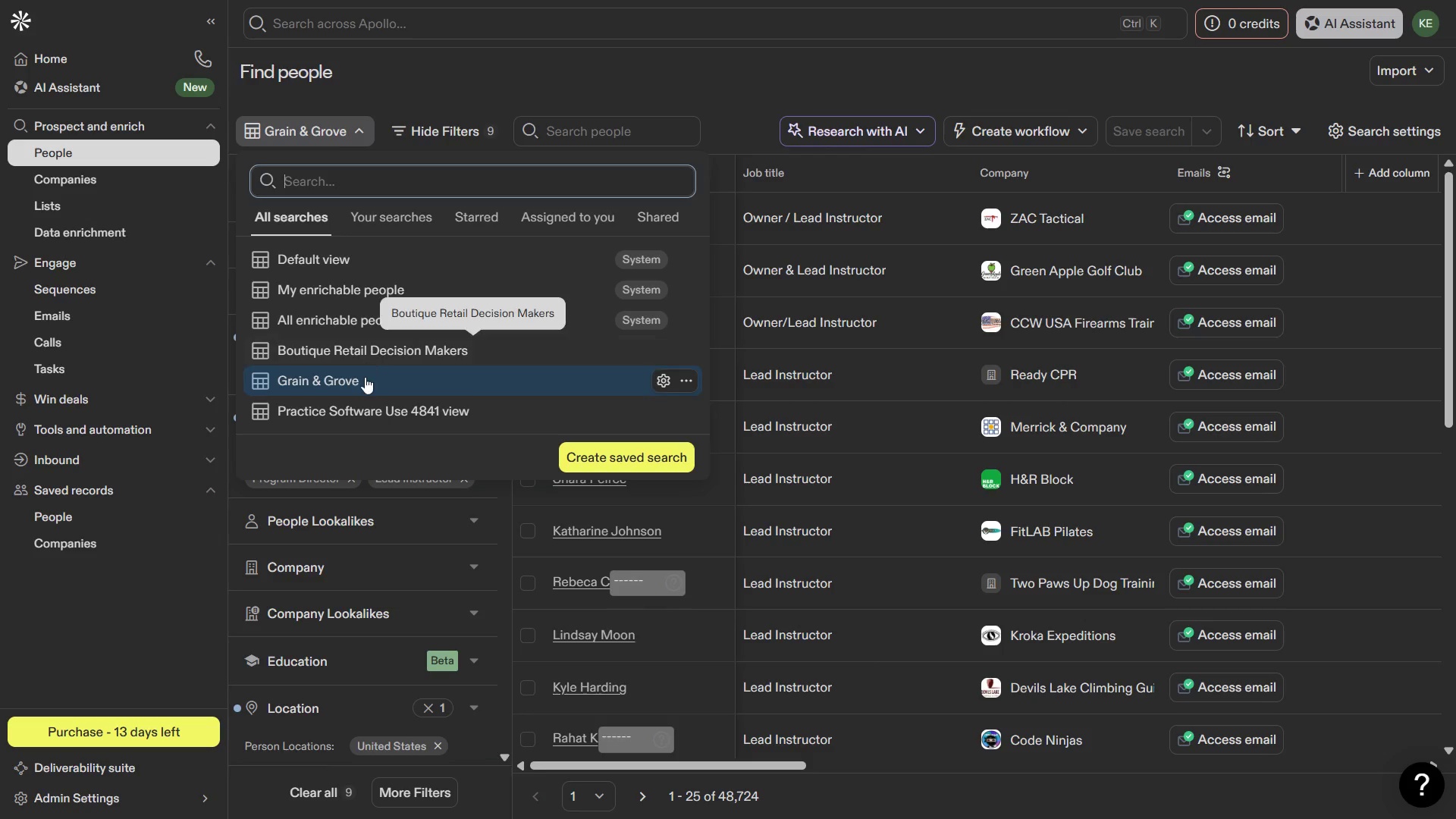 
mouse_move([362, 394])
 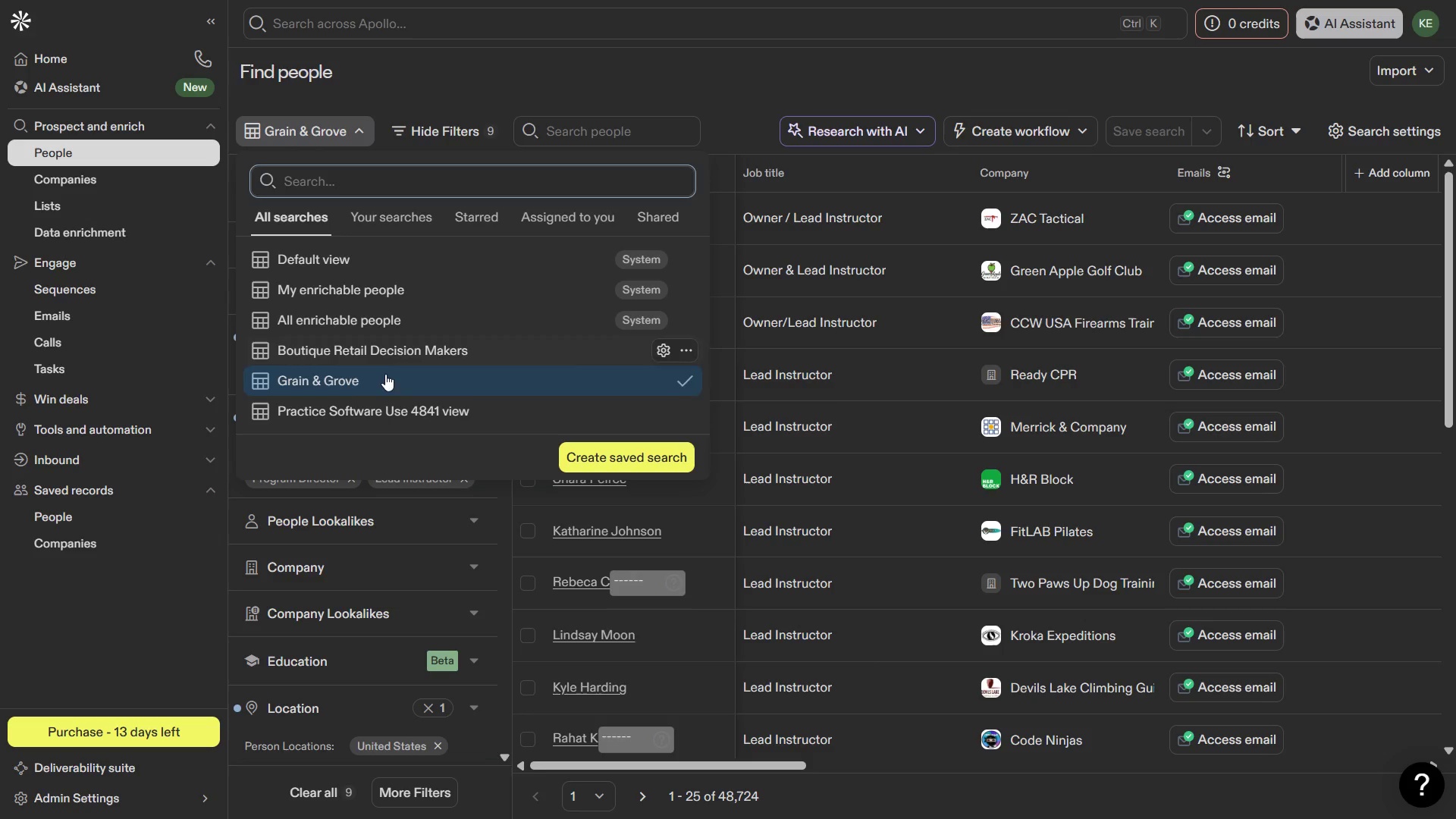 
left_click([384, 384])
 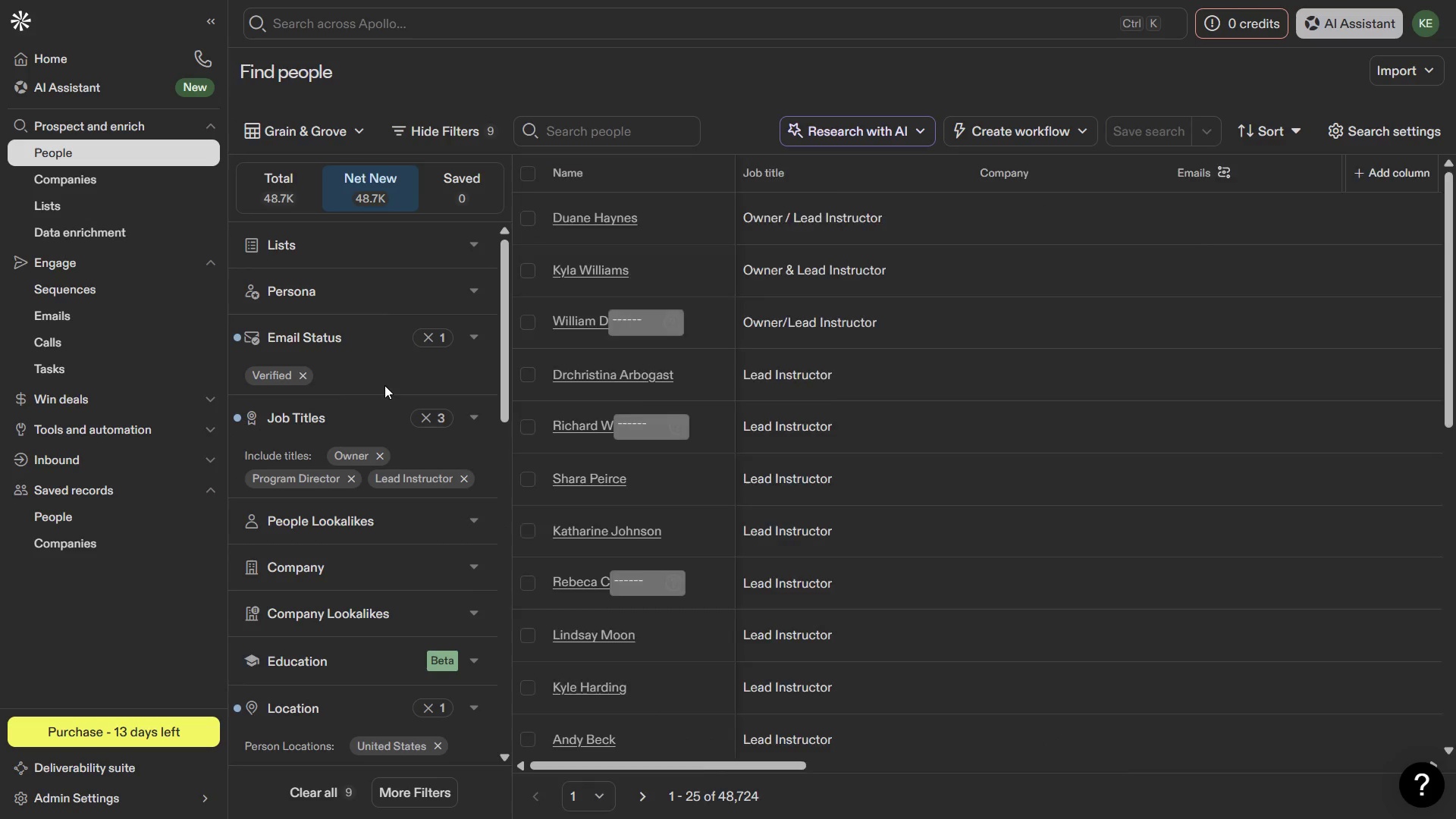 
scroll: coordinate [388, 384], scroll_direction: down, amount: 6.0
 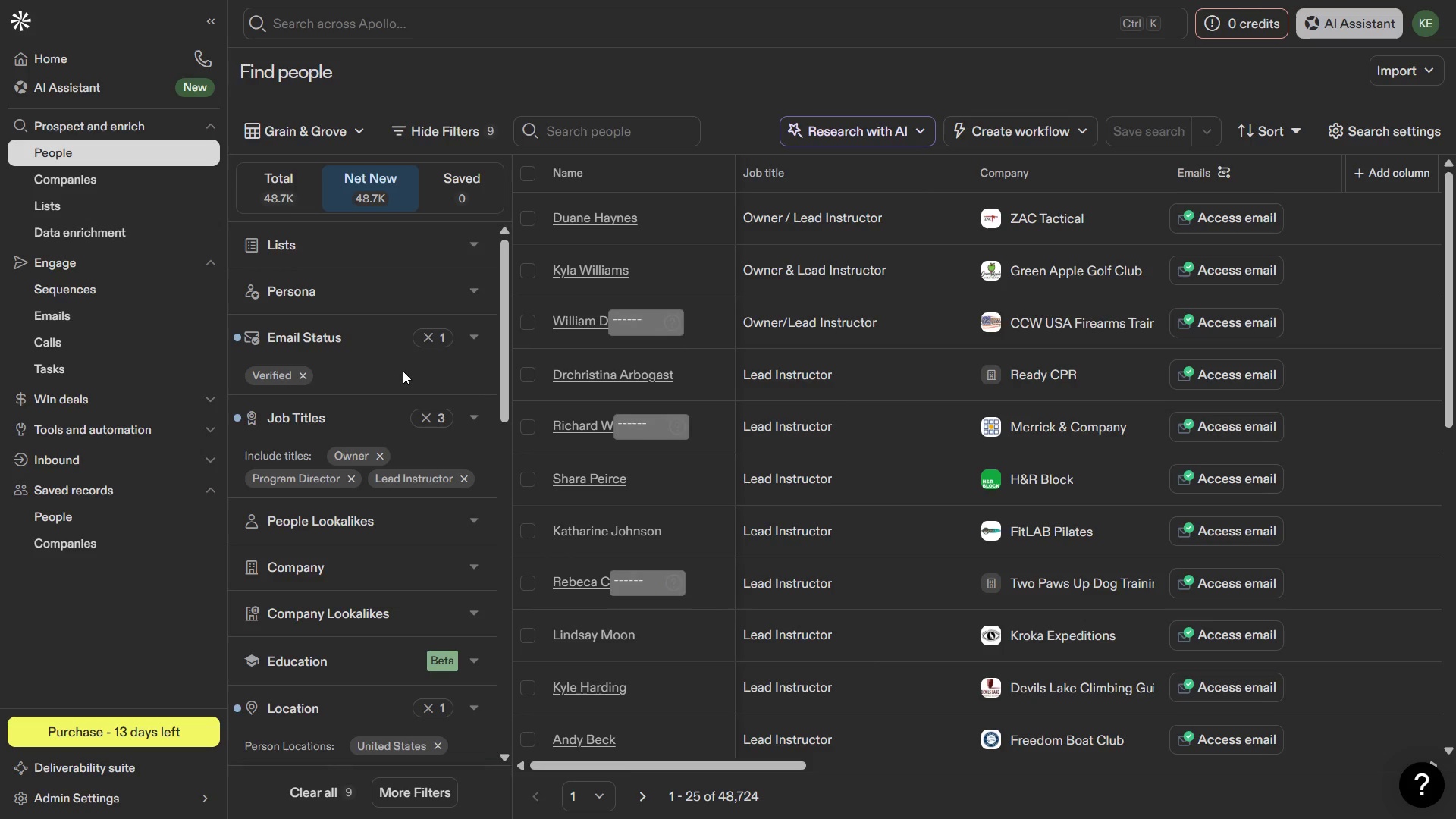 
wait(15.17)
 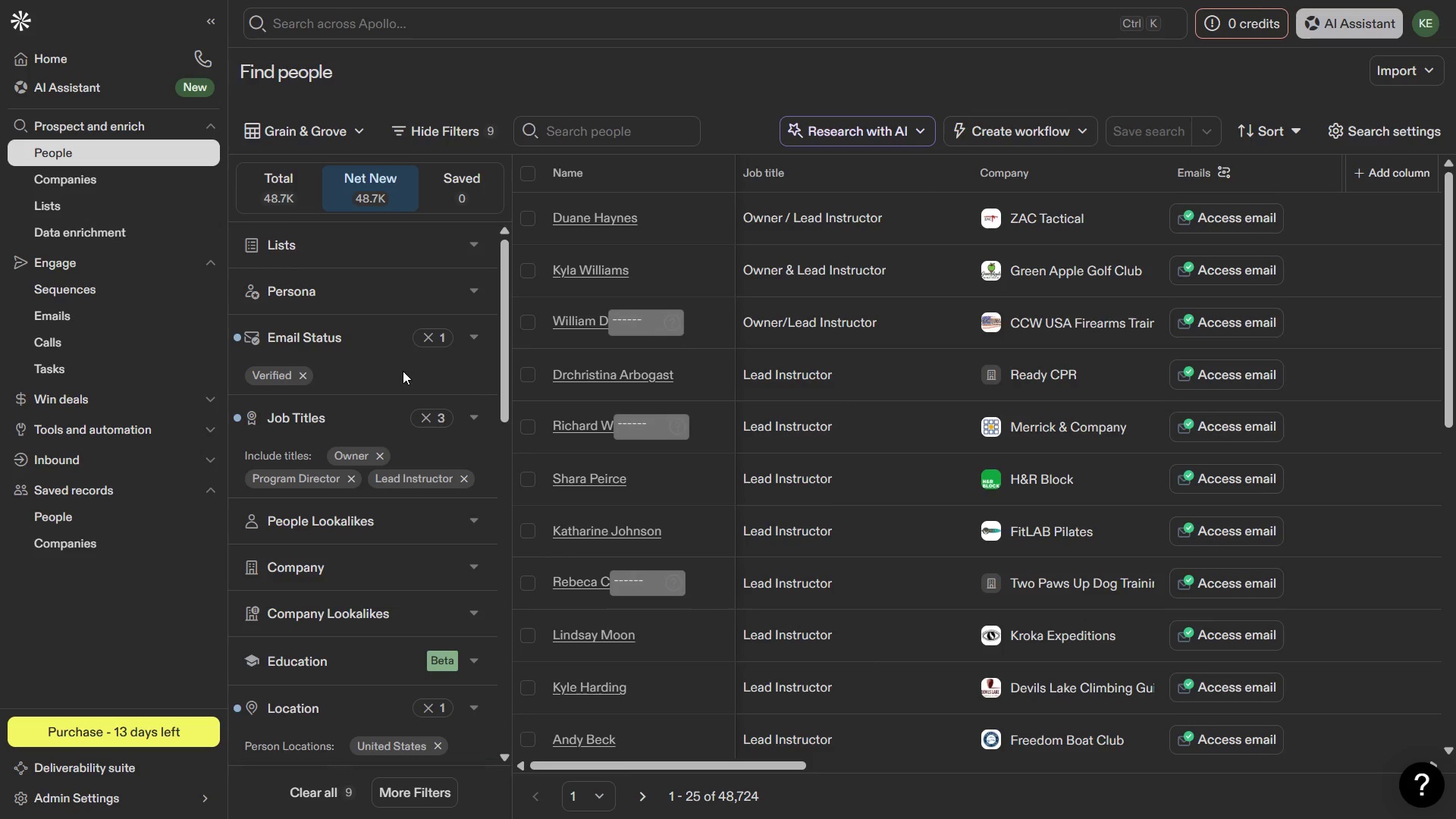 
mouse_move([367, 605])
 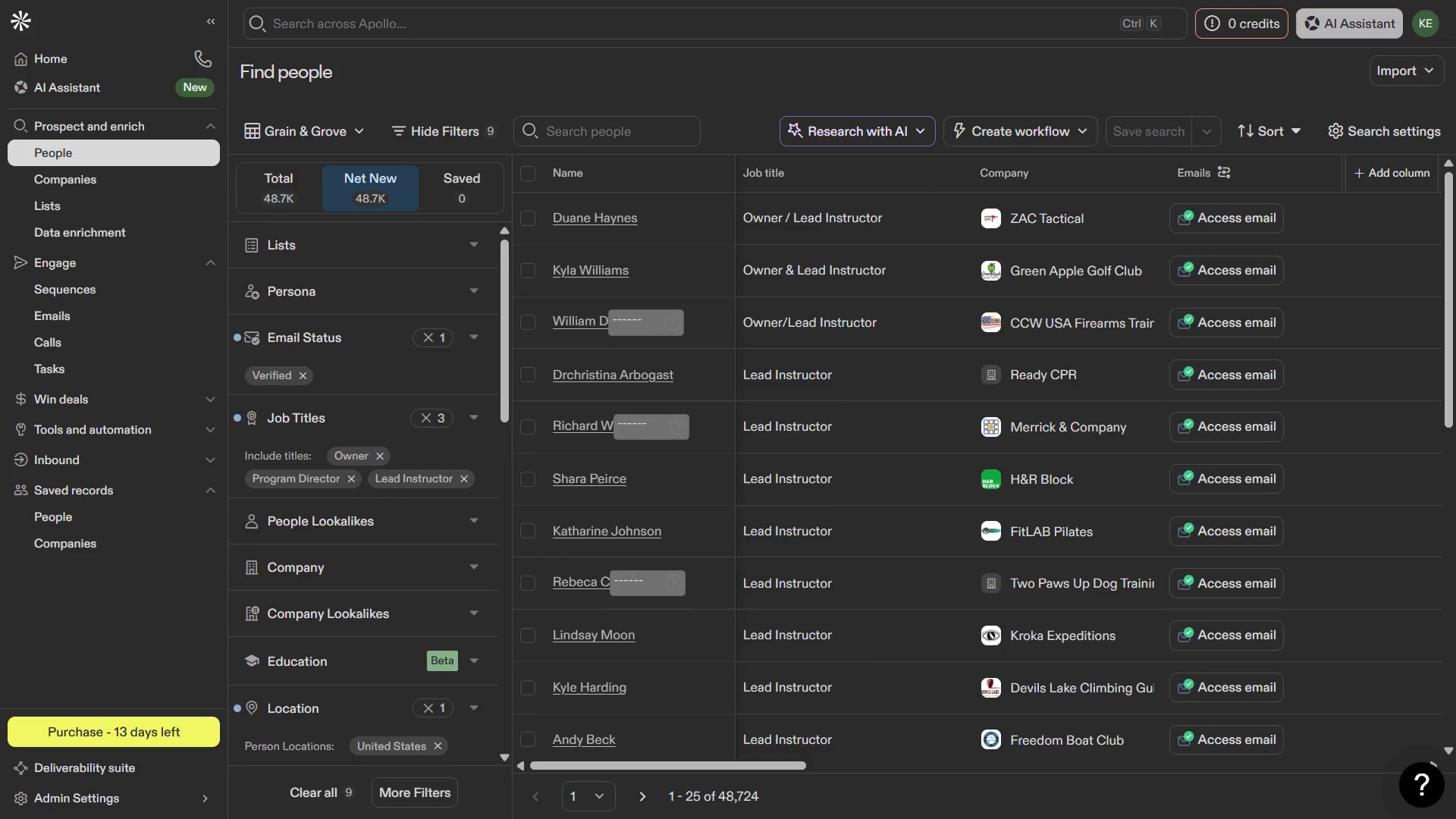 
key(PrintScreen)
 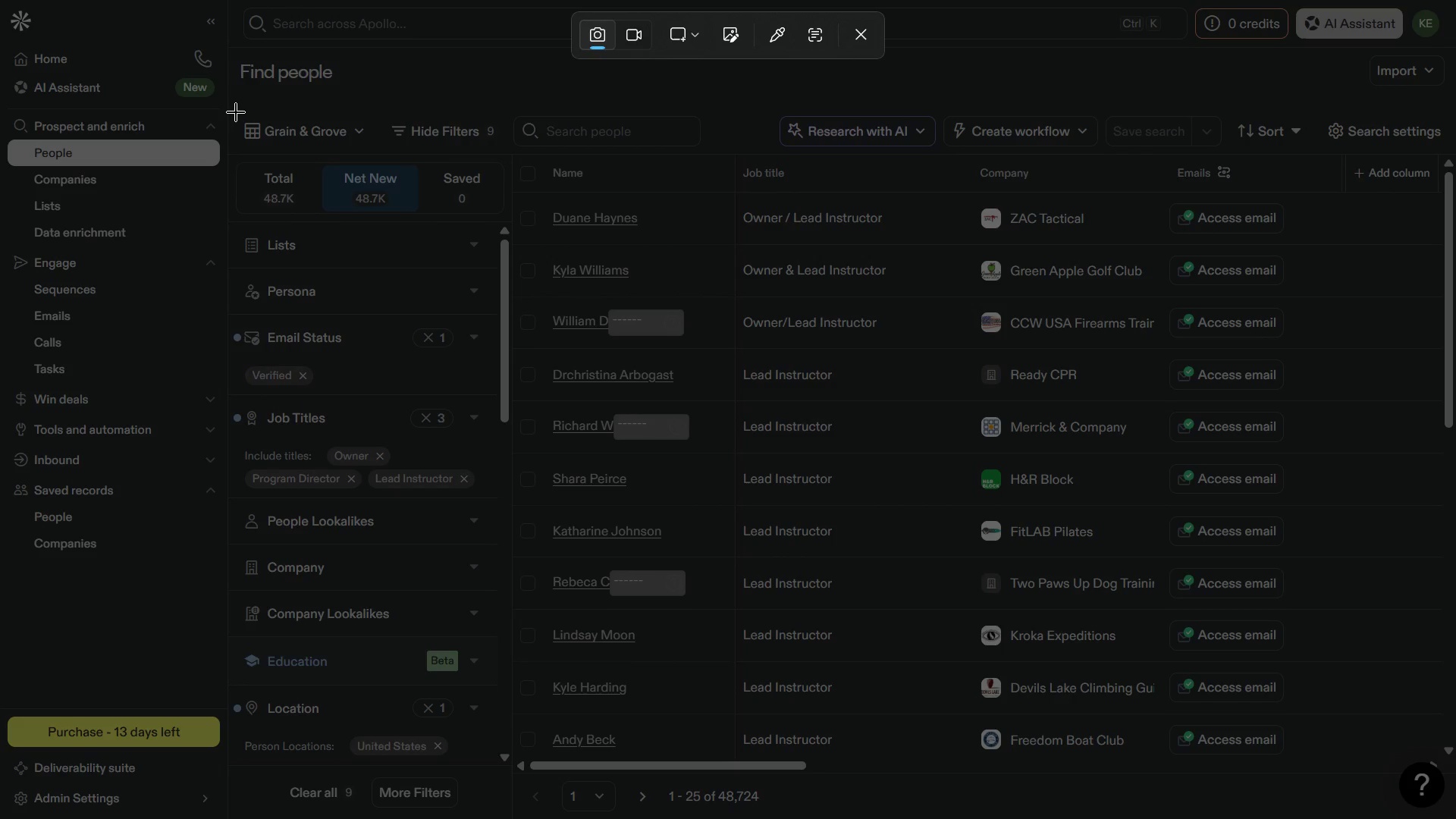 
left_click_drag(start_coordinate=[236, 112], to_coordinate=[510, 509])
 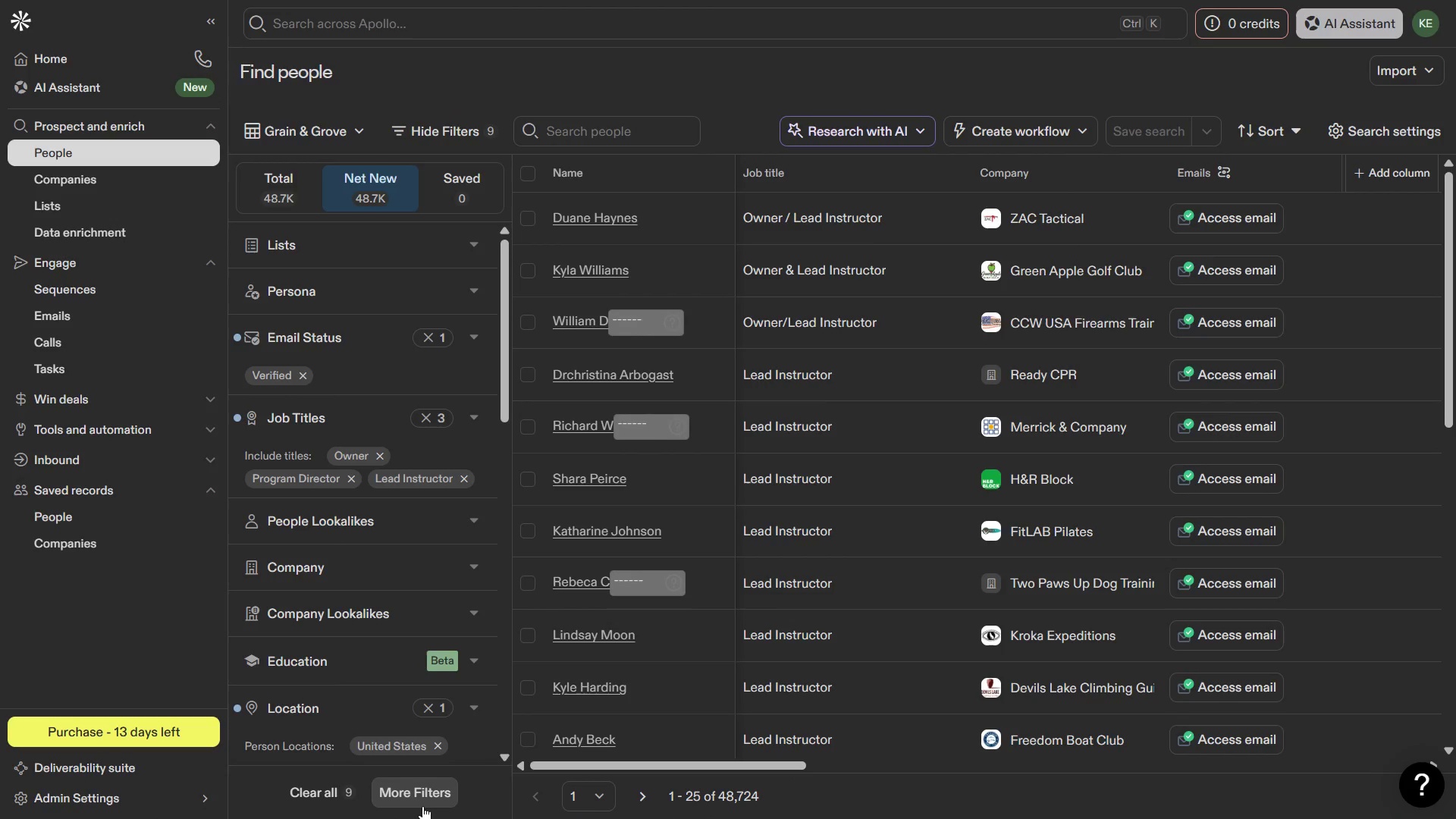 
key(Meta+MetaLeft)
 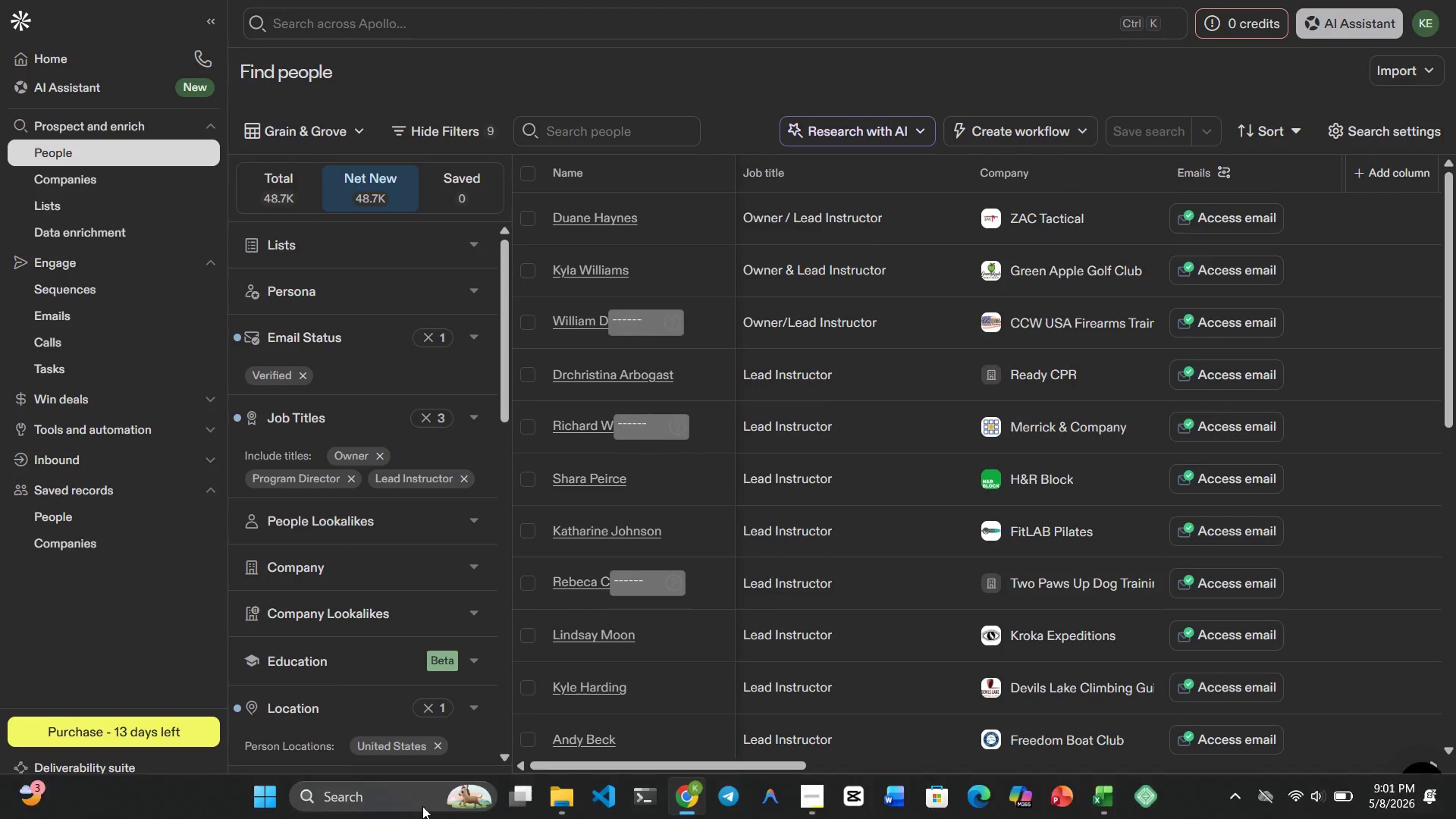 
key(Meta+2)
 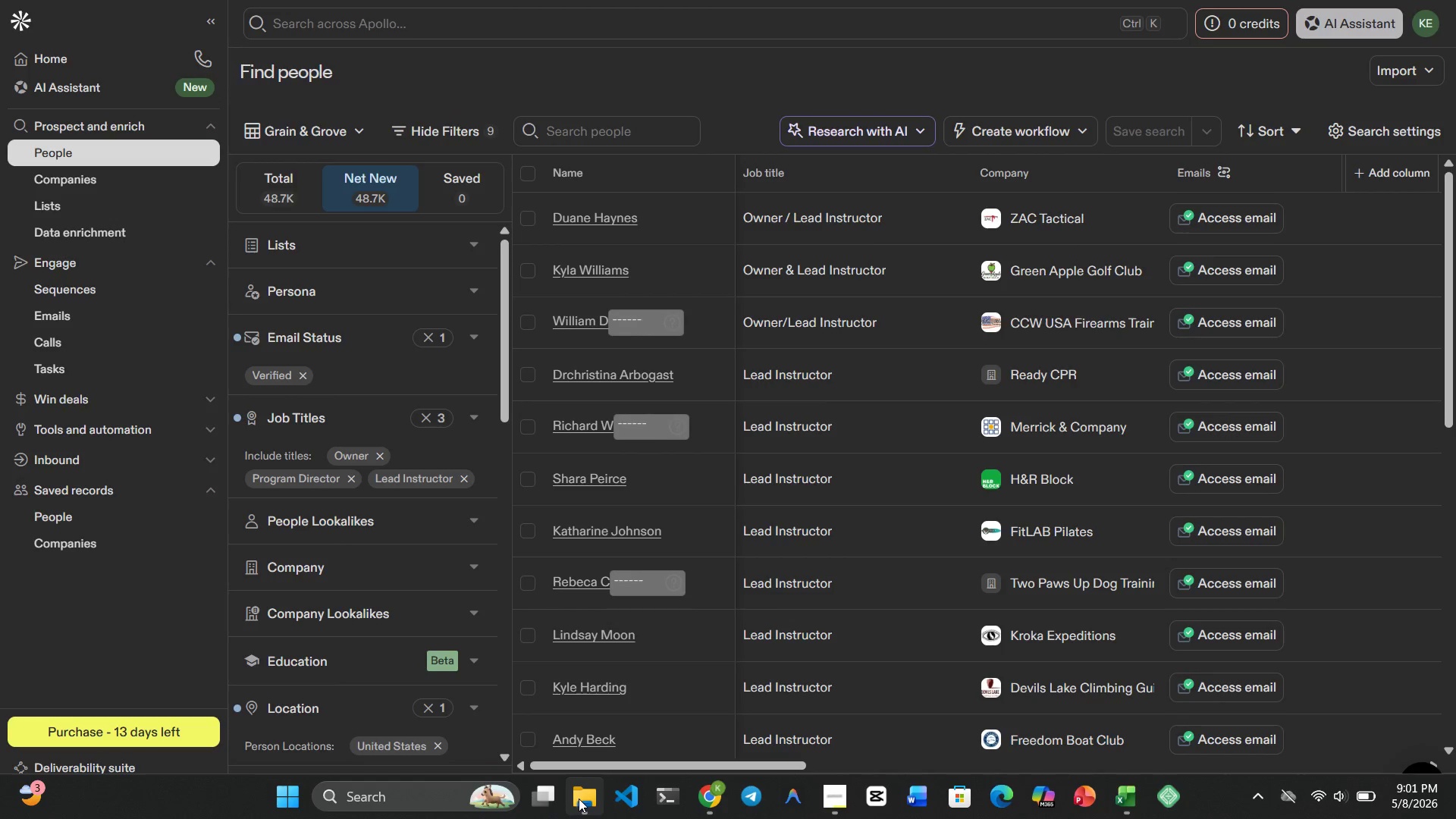 
left_click([579, 799])
 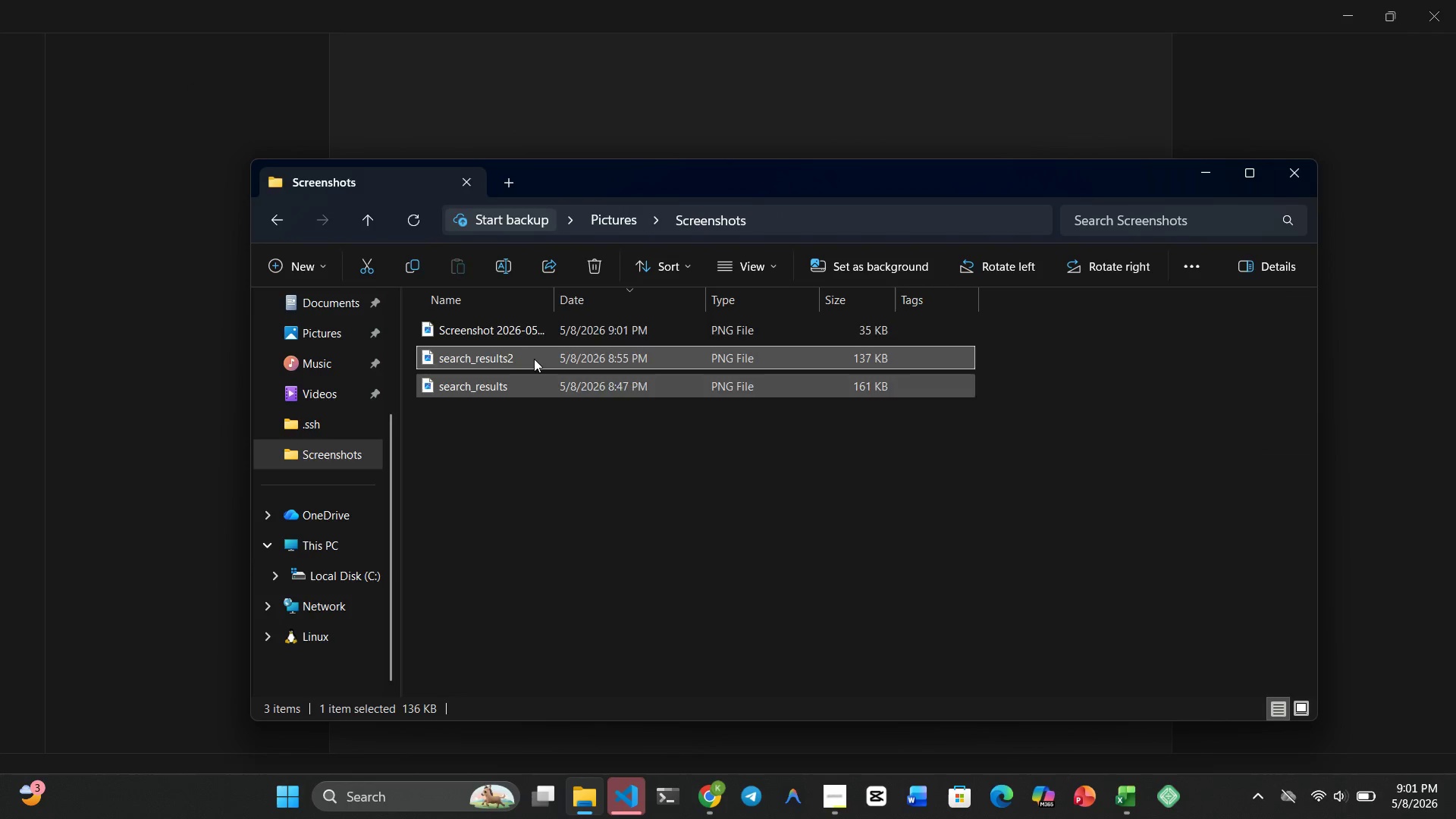 
left_click([513, 325])
 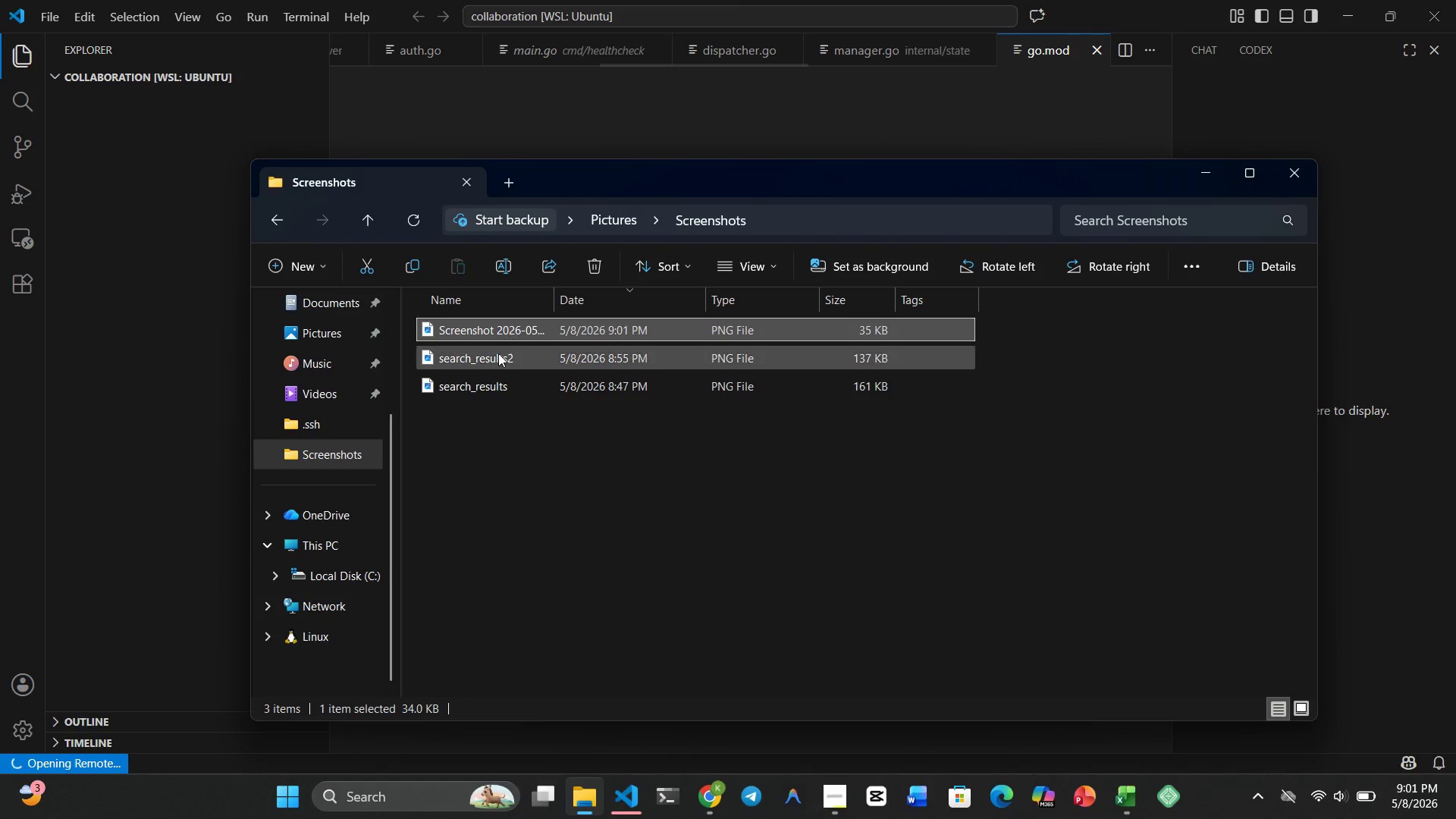 
left_click([497, 355])
 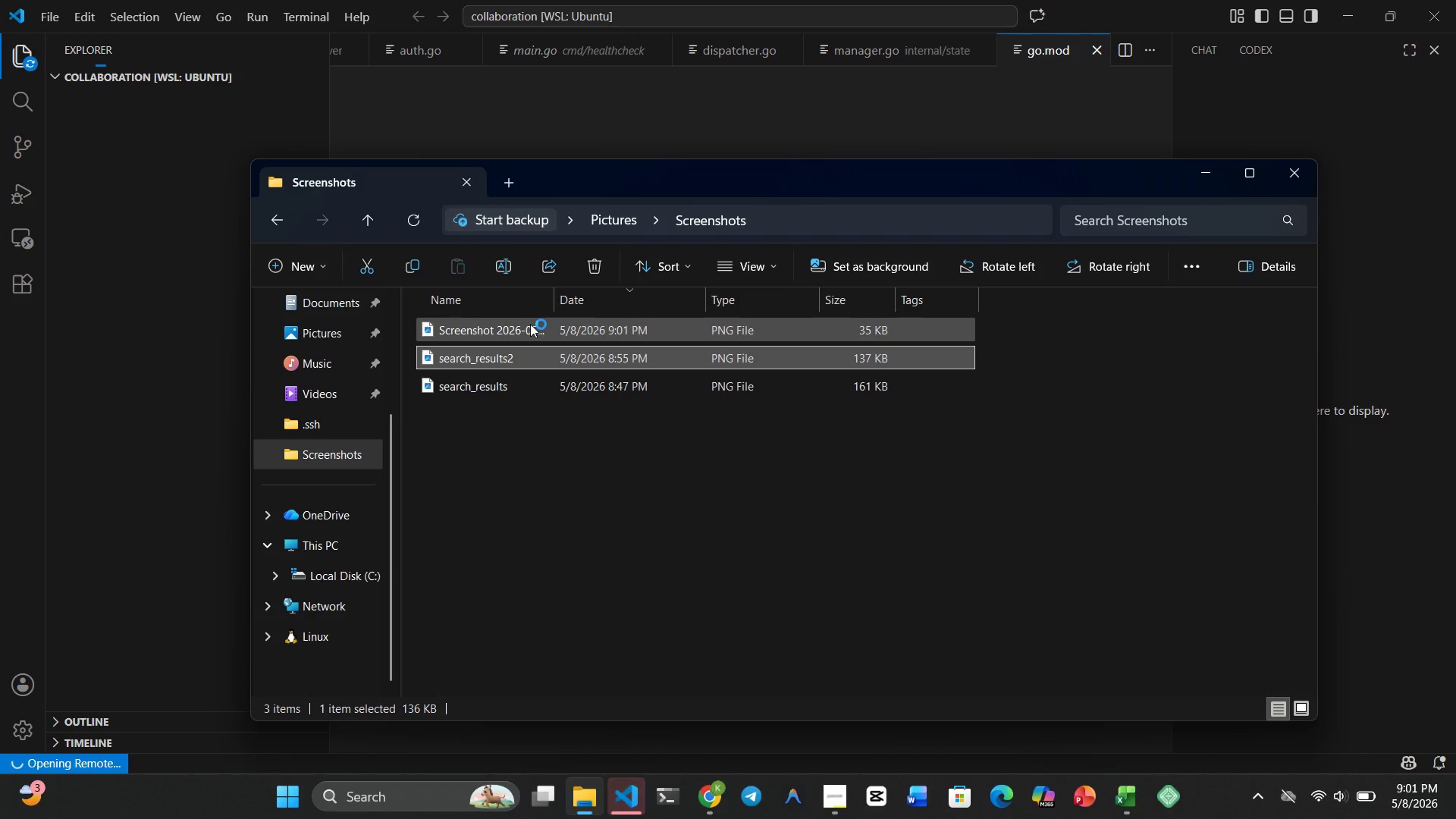 
left_click([528, 329])
 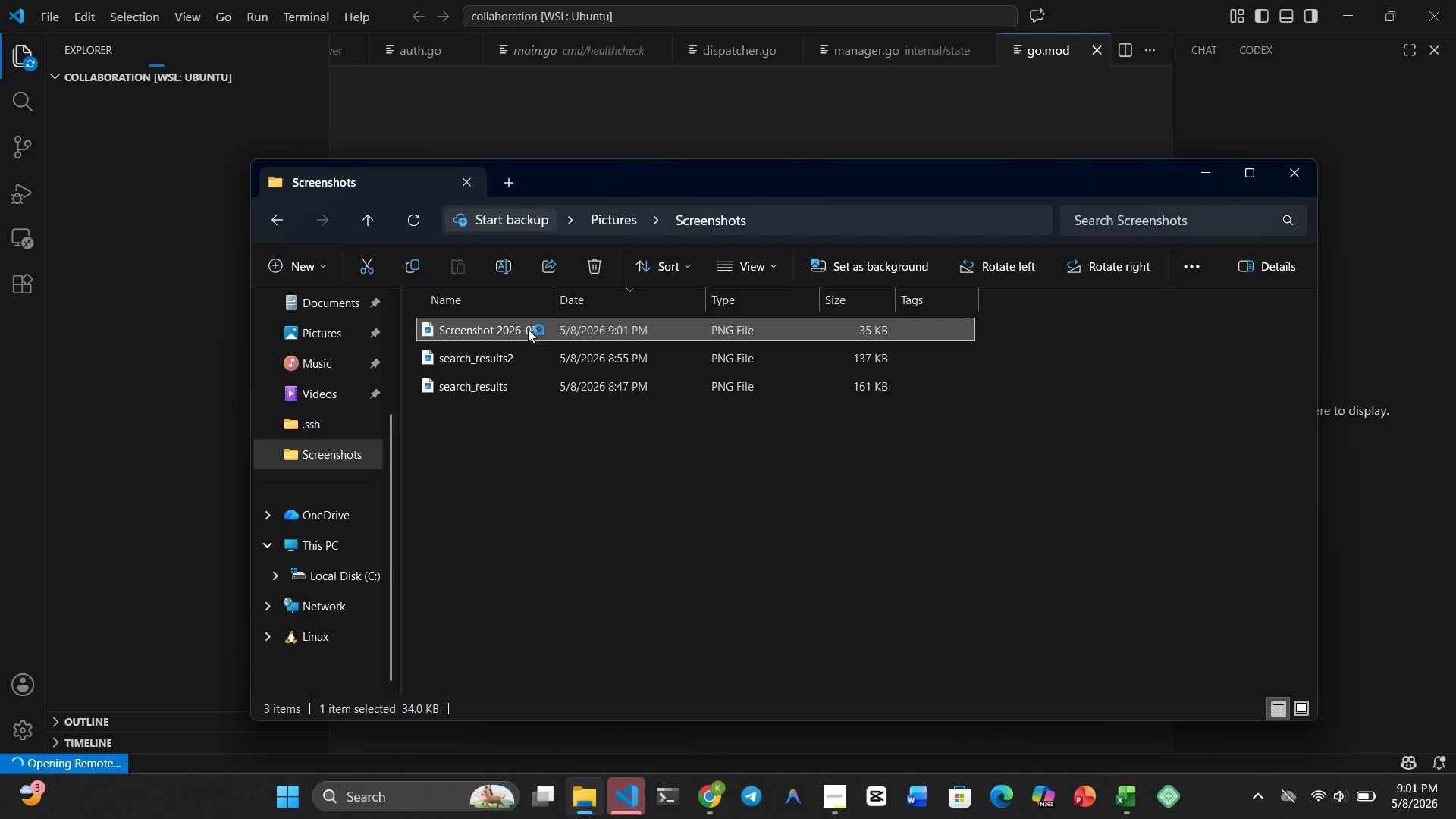 
right_click([528, 329])
 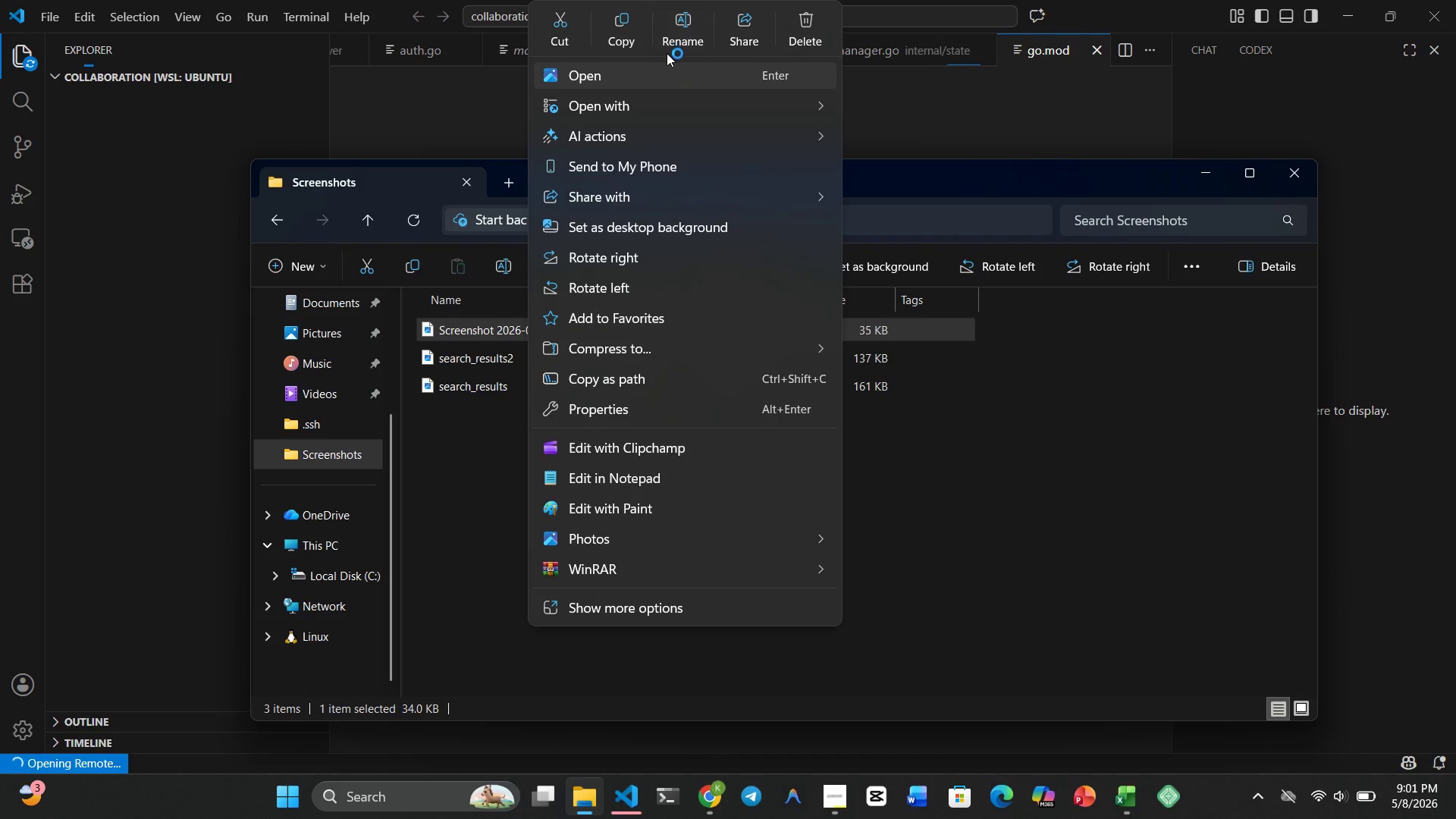 
left_click([678, 32])
 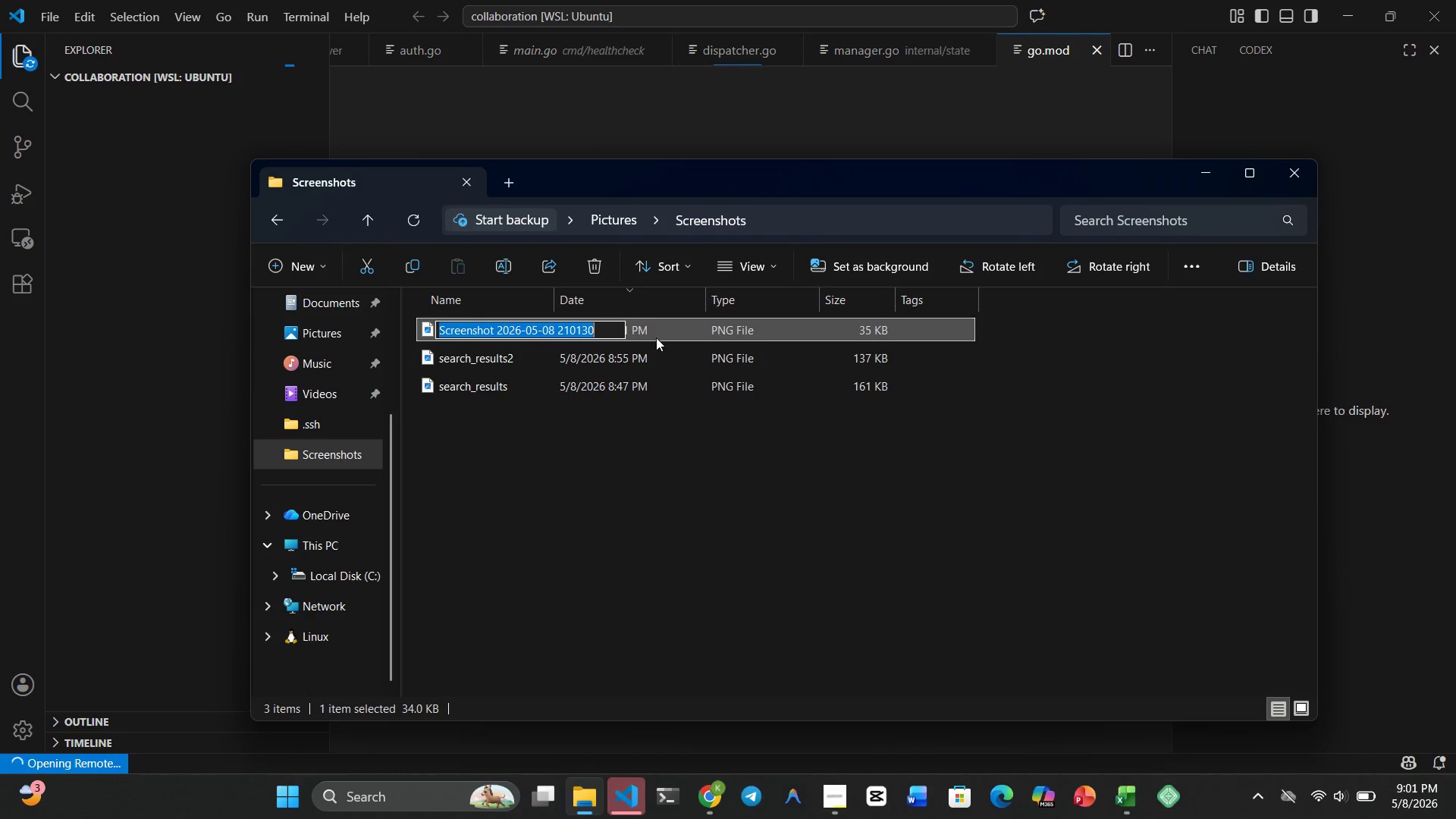 
type(filter1)
 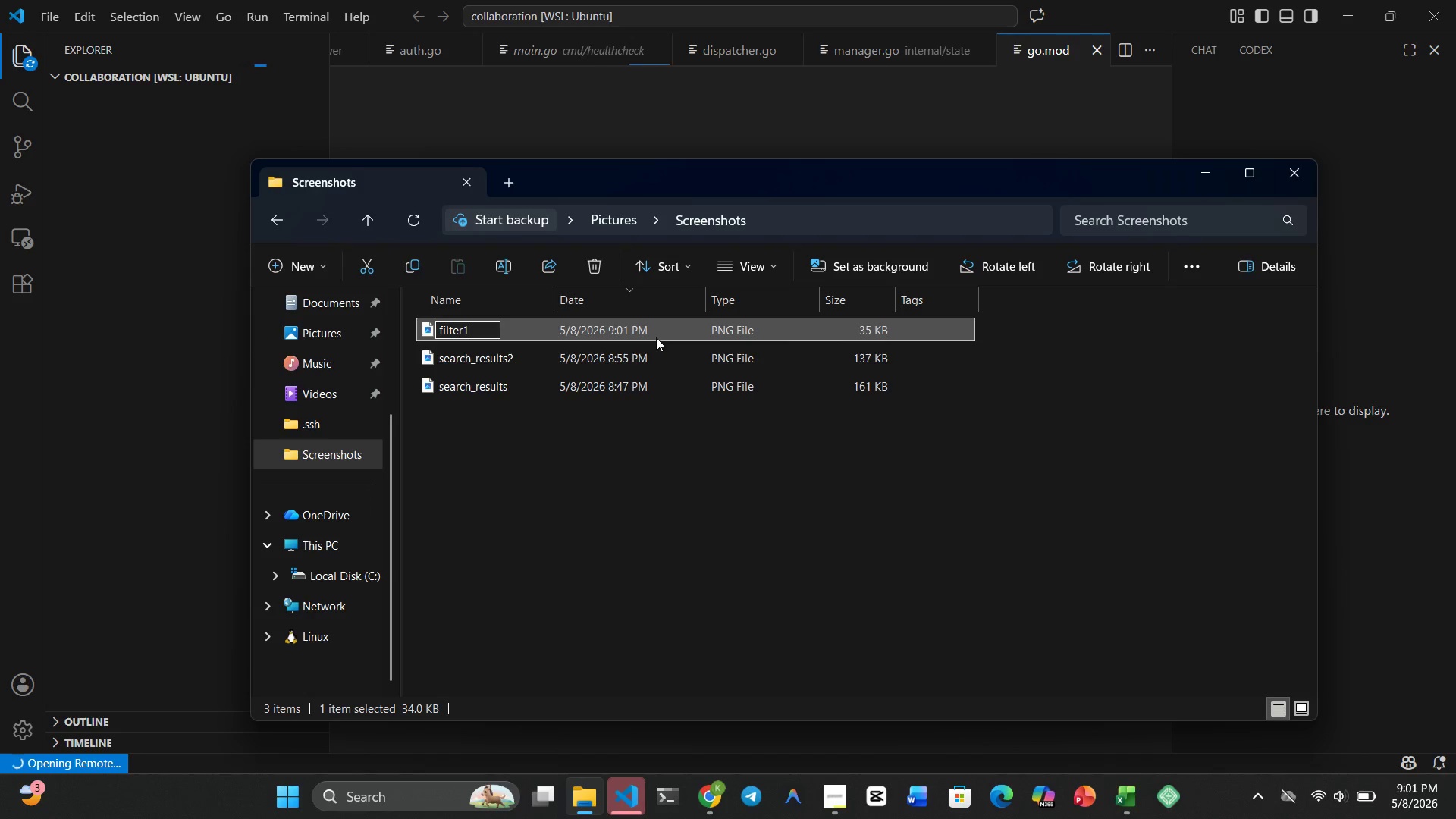 
key(Enter)
 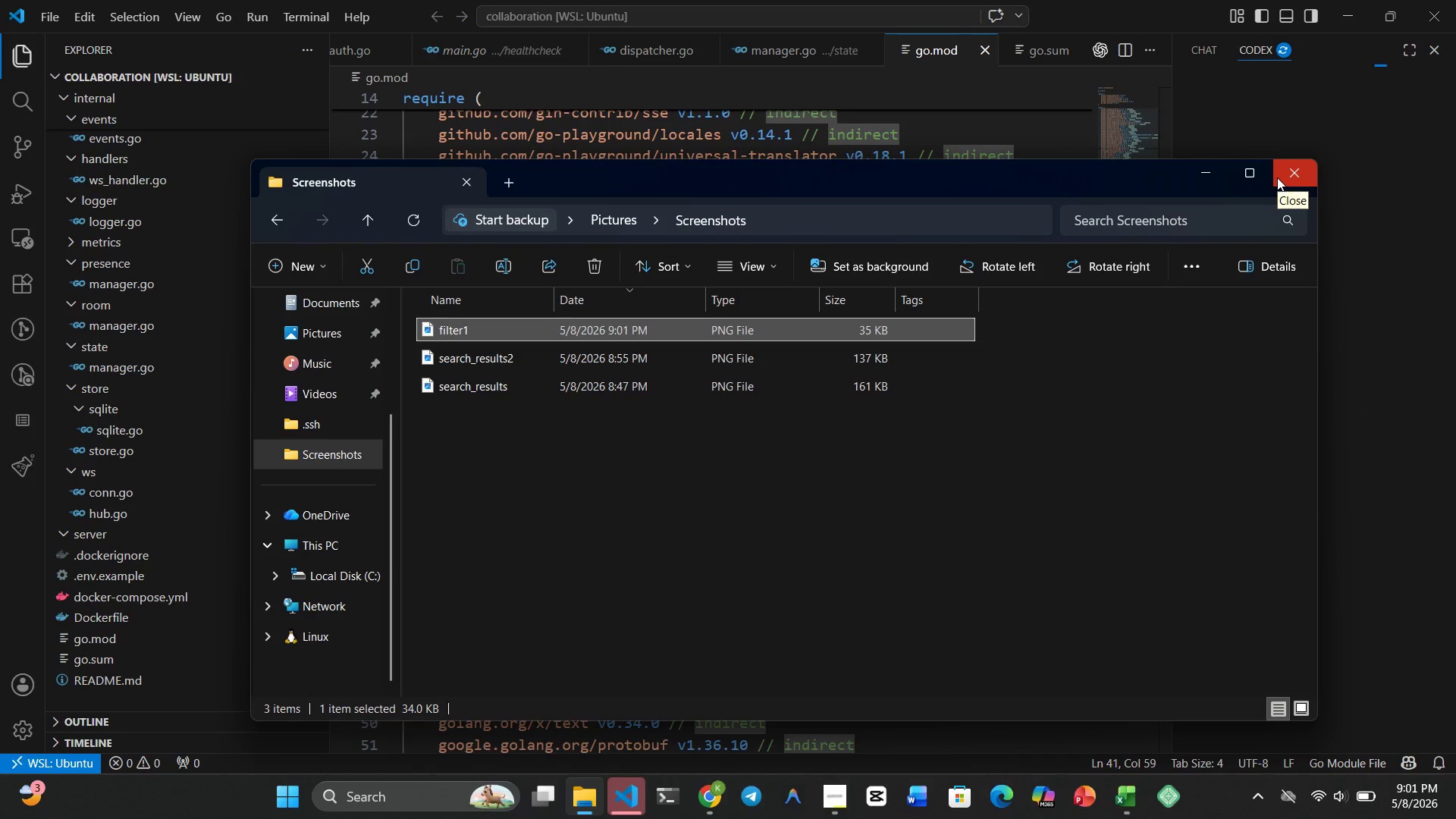 
wait(7.61)
 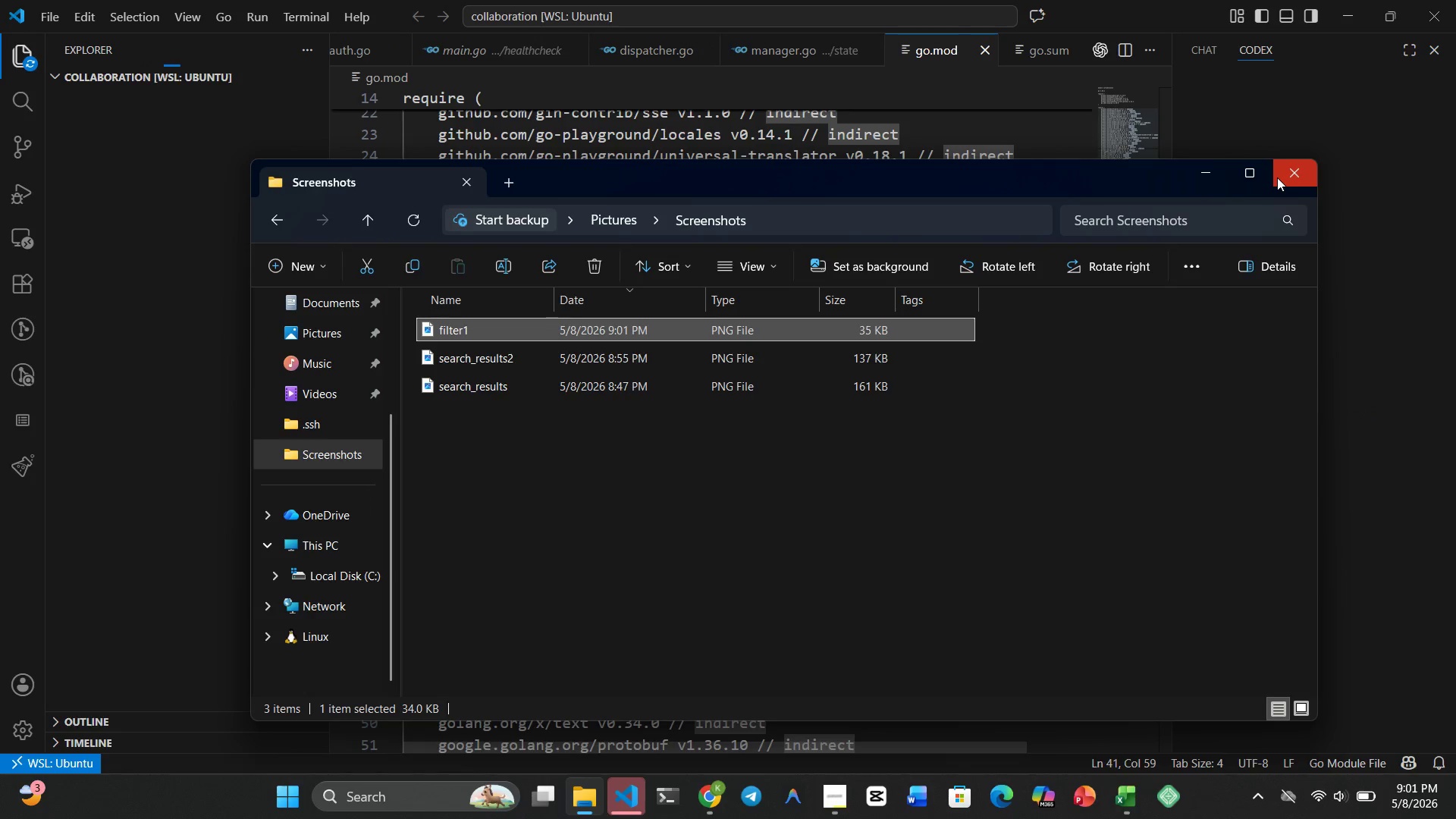 
left_click([1199, 170])
 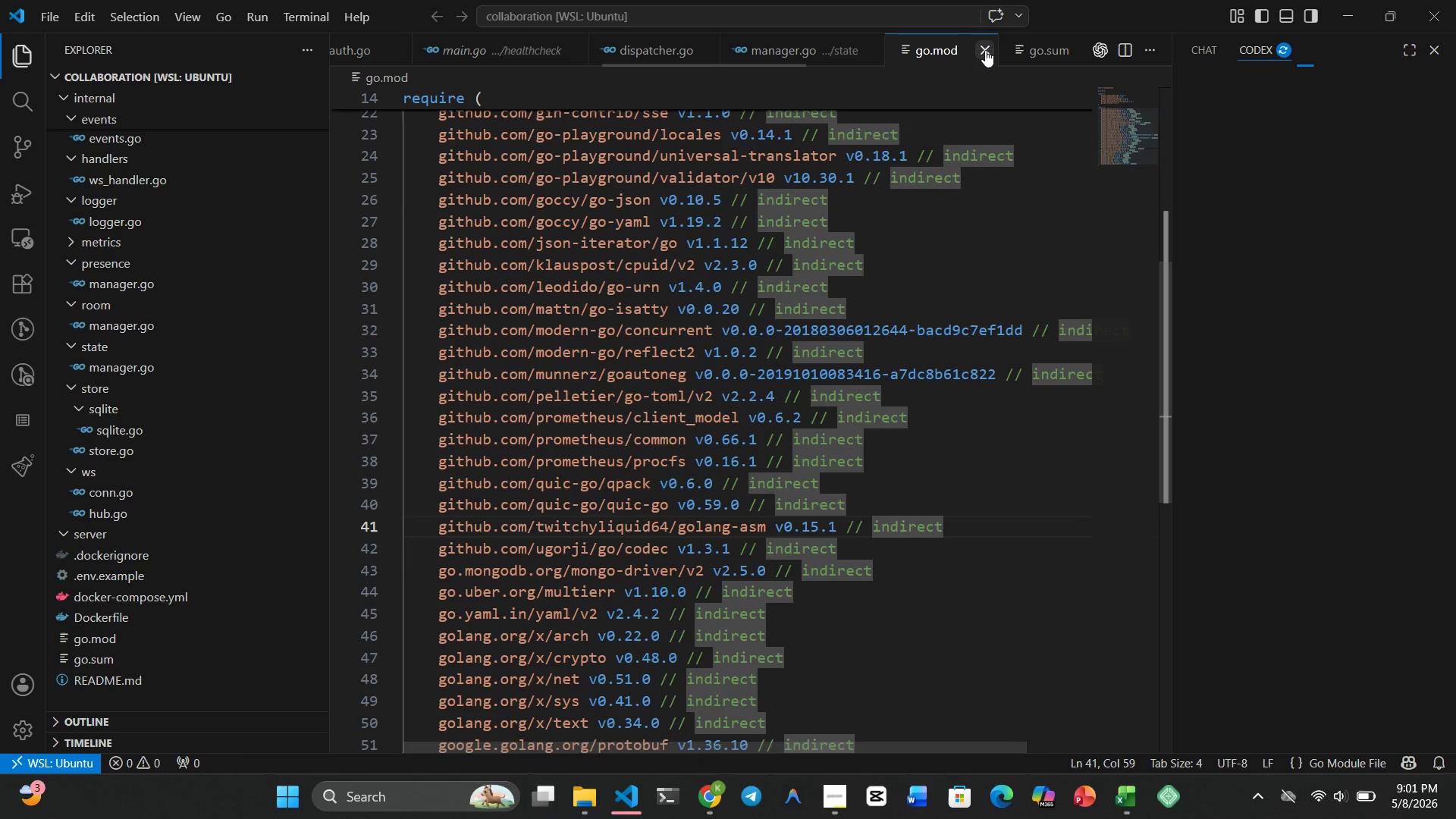 
left_click([985, 50])
 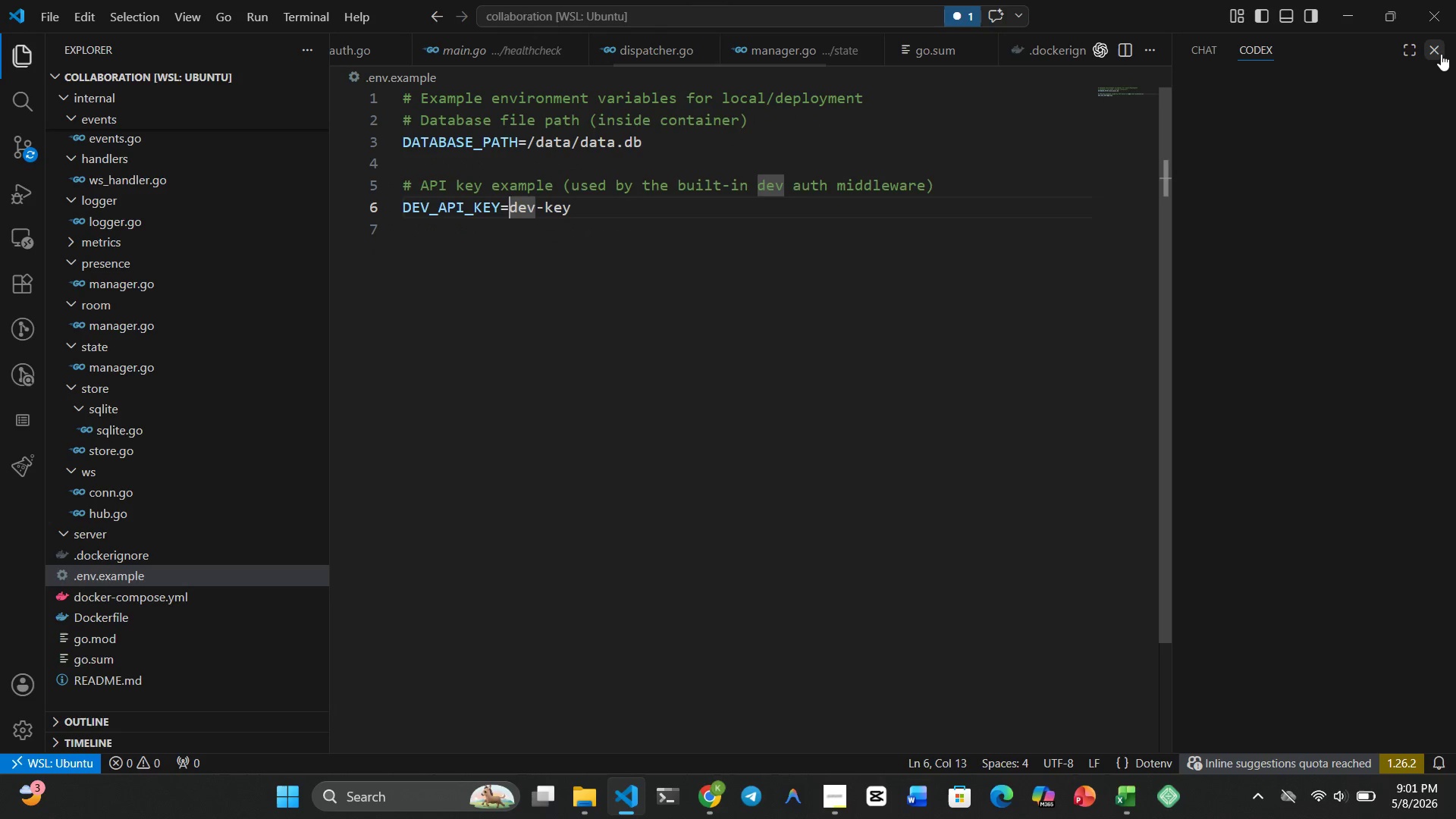 
left_click([1439, 52])
 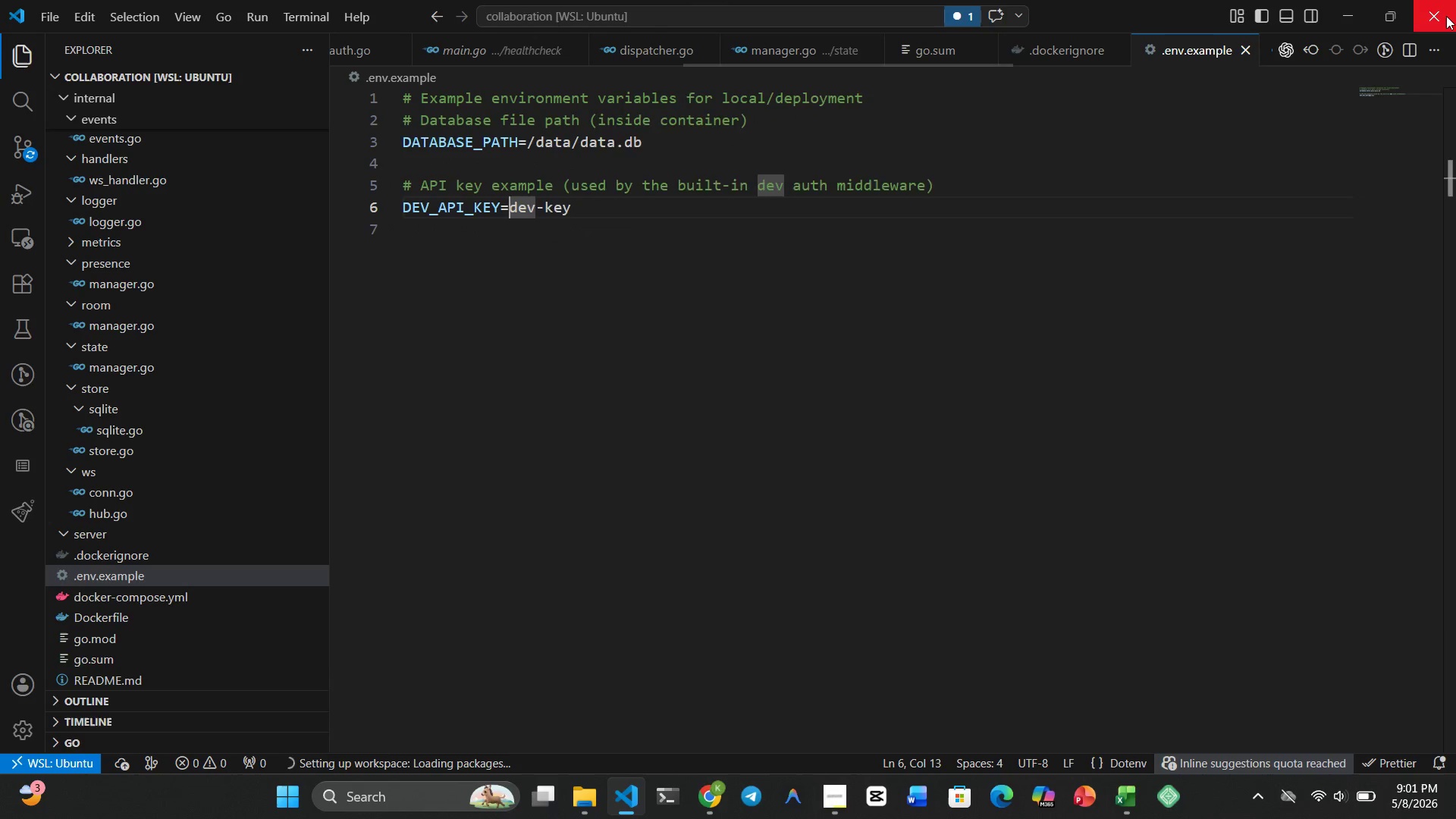 
left_click([1446, 16])
 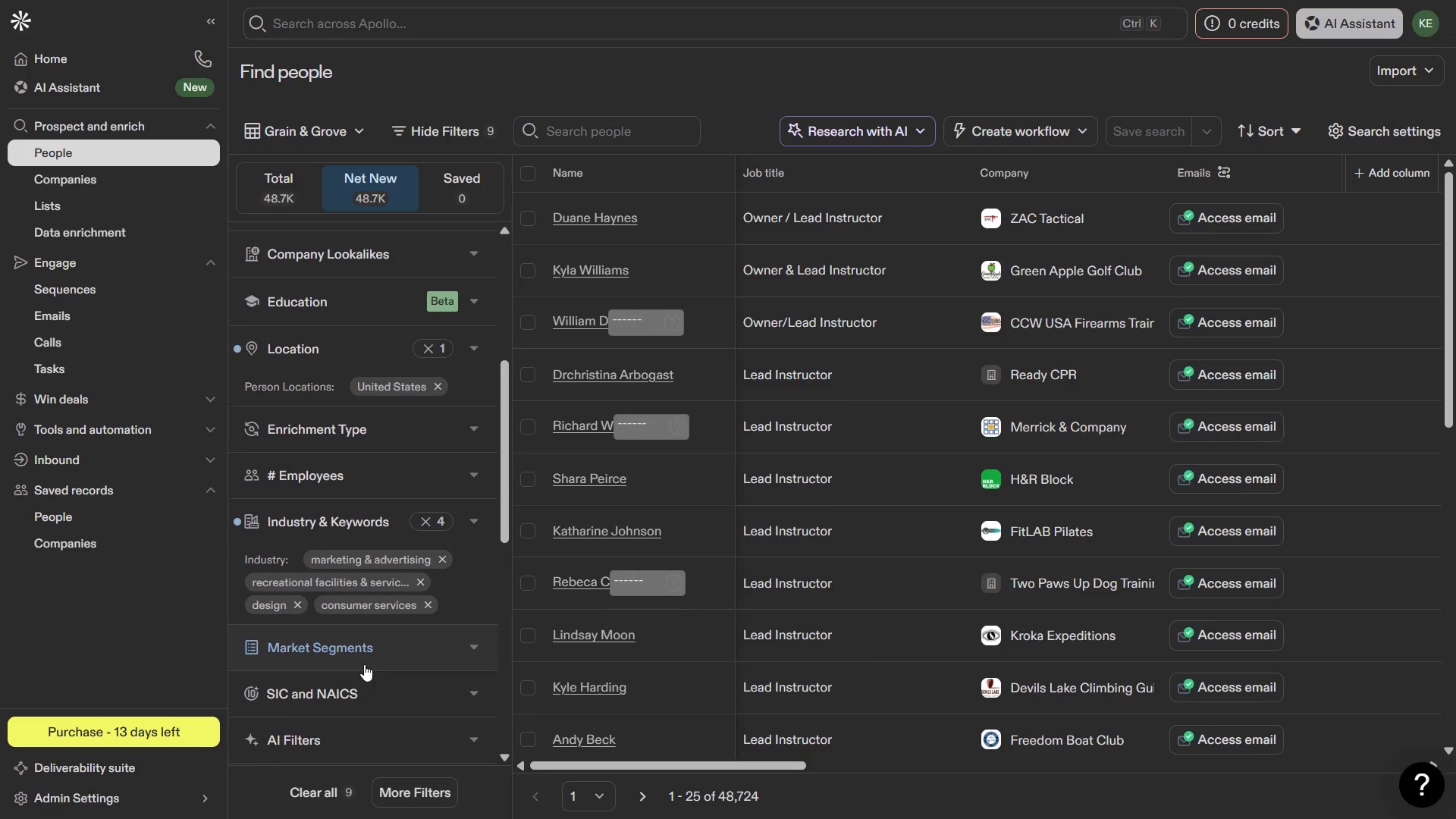 
wait(15.36)
 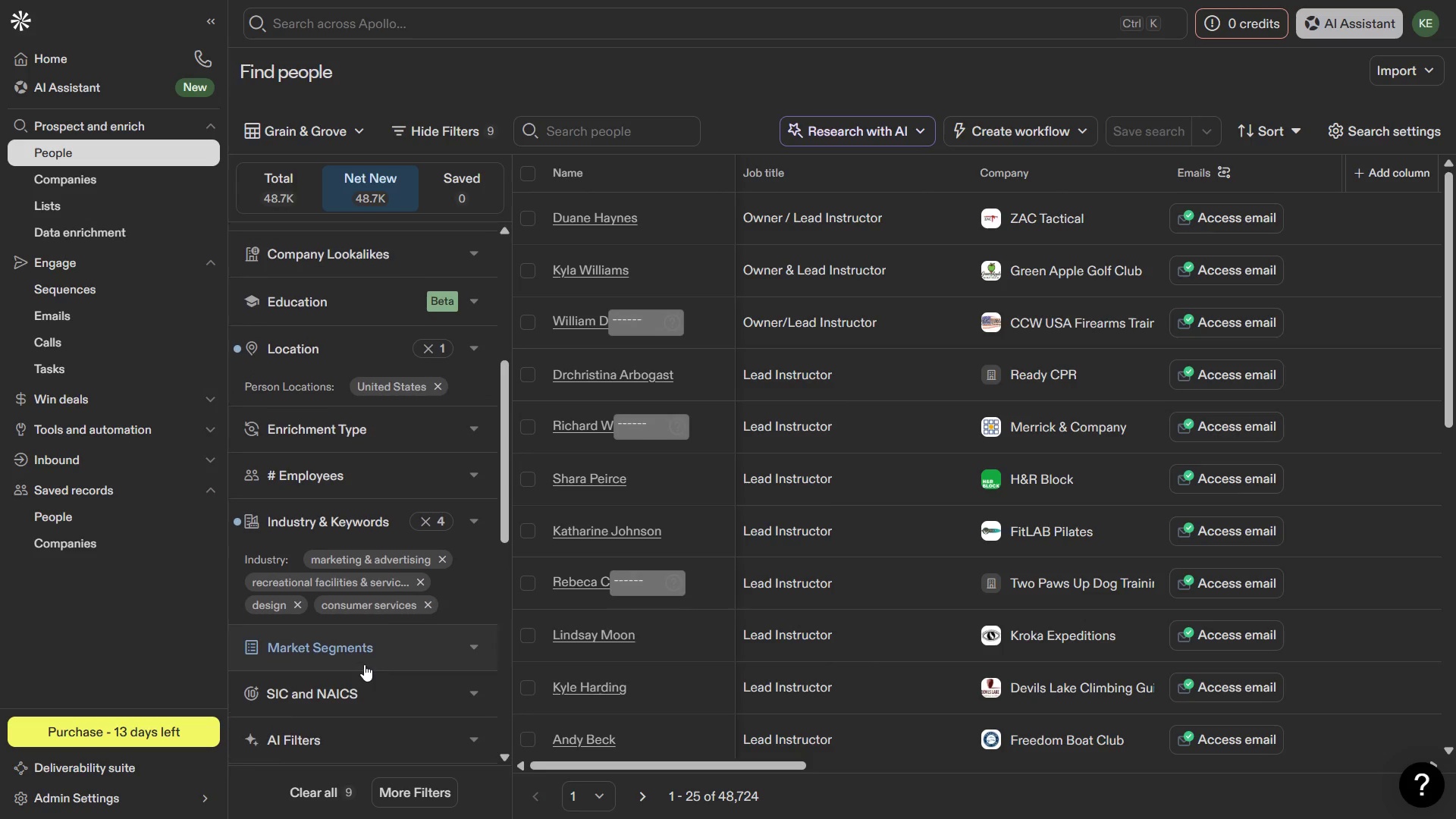 
key(PrintScreen)
 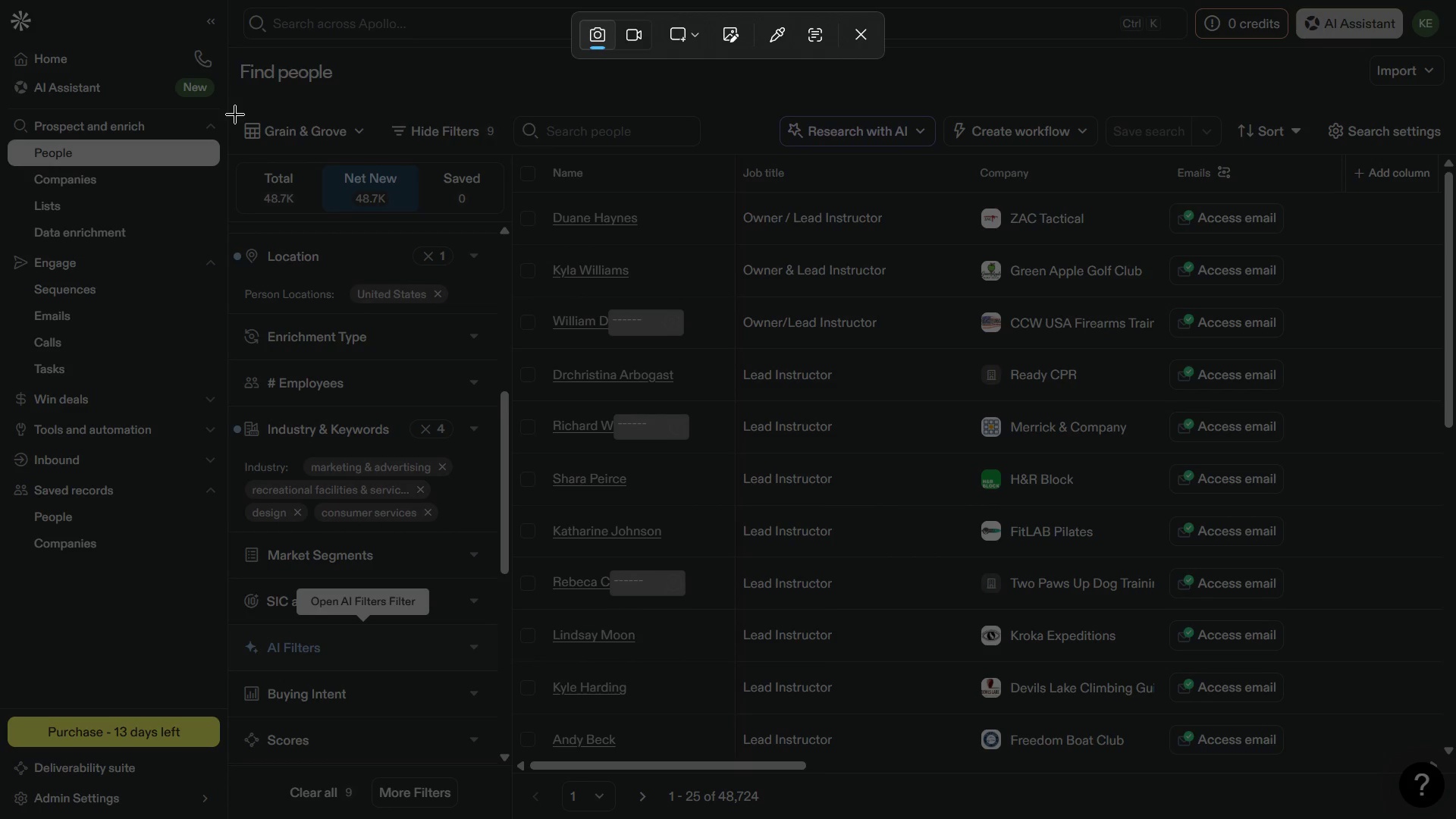 
left_click_drag(start_coordinate=[235, 112], to_coordinate=[500, 535])
 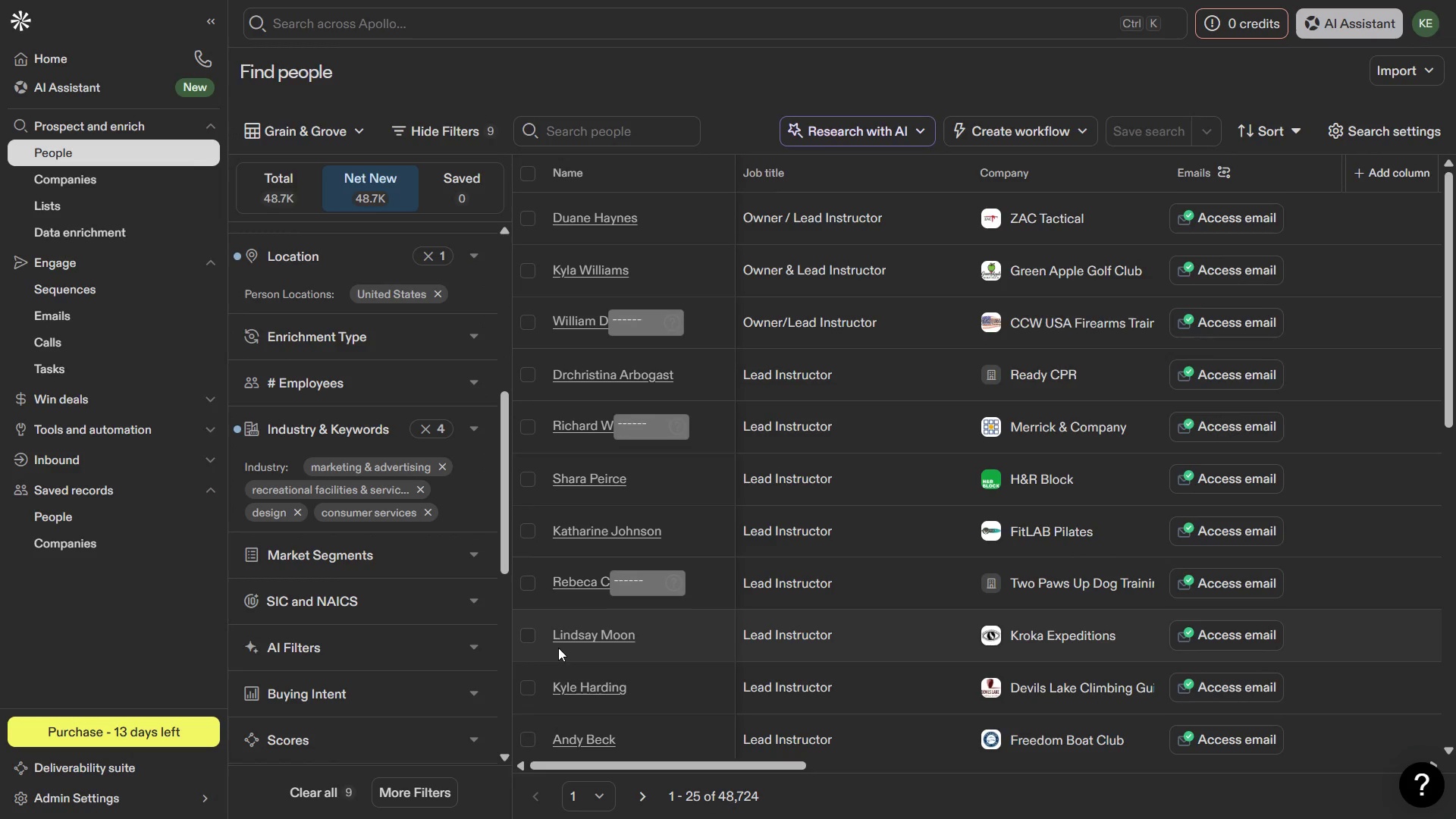 
key(Meta+1)
 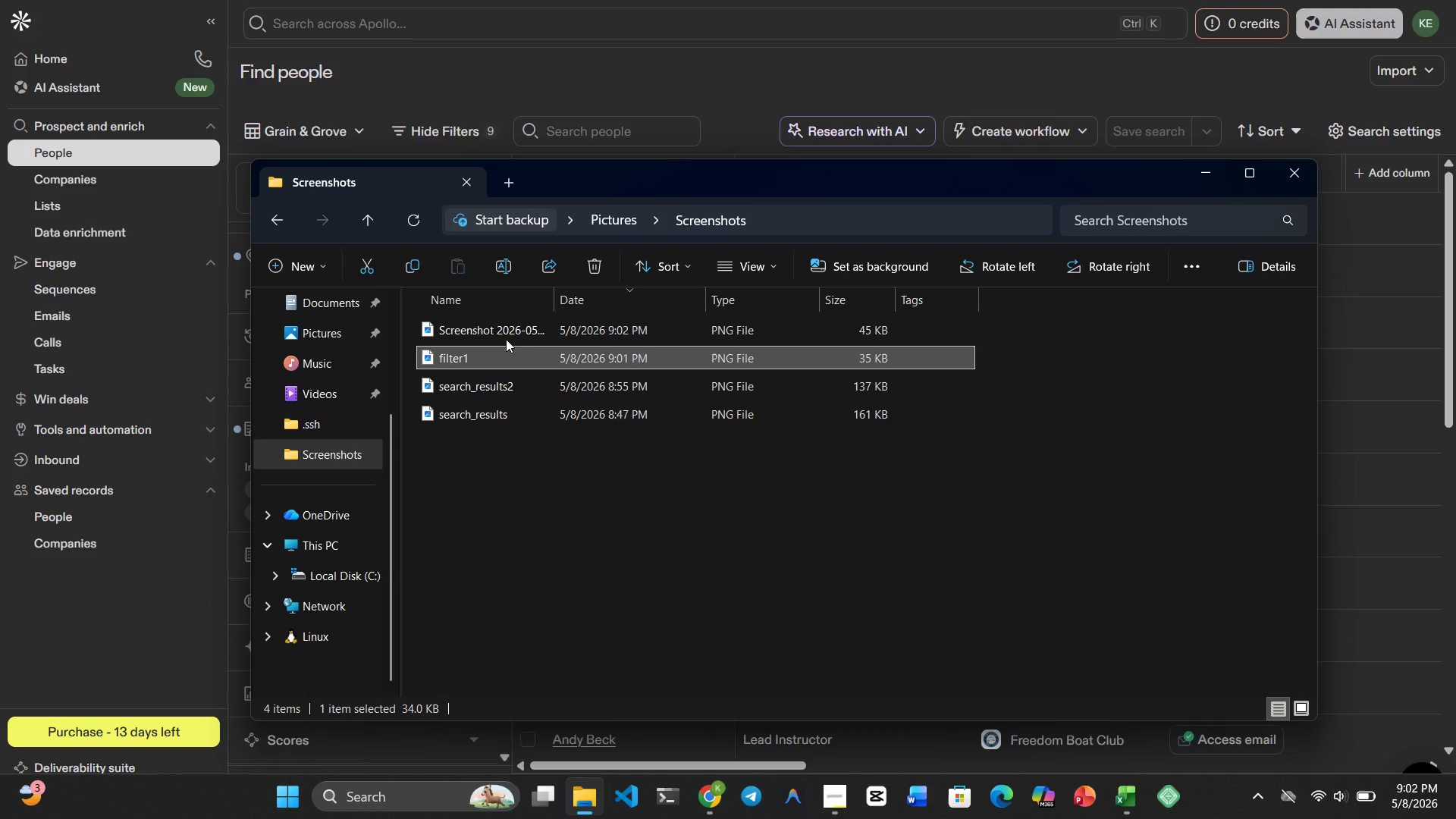 
left_click([504, 336])
 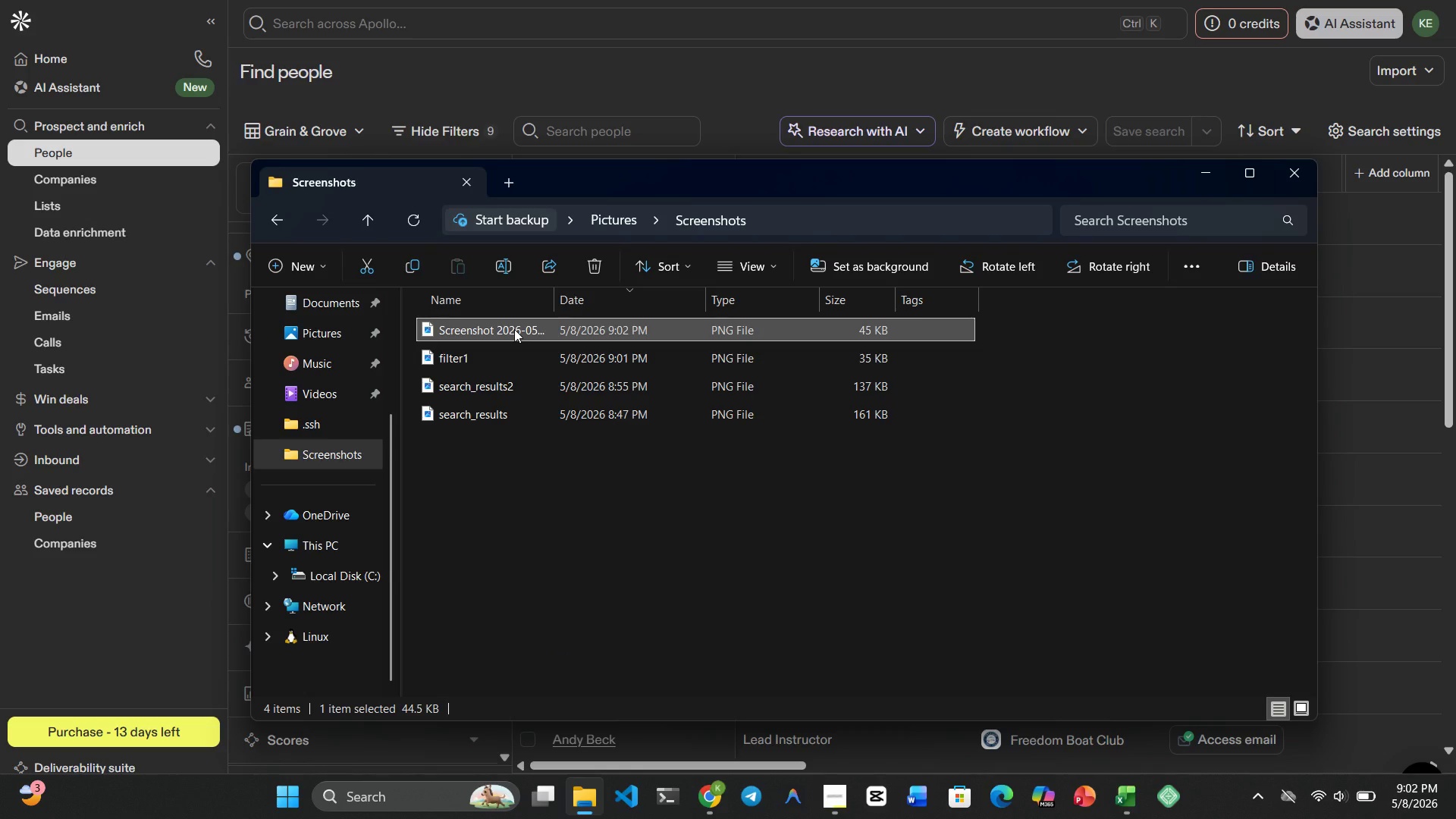 
right_click([513, 327])
 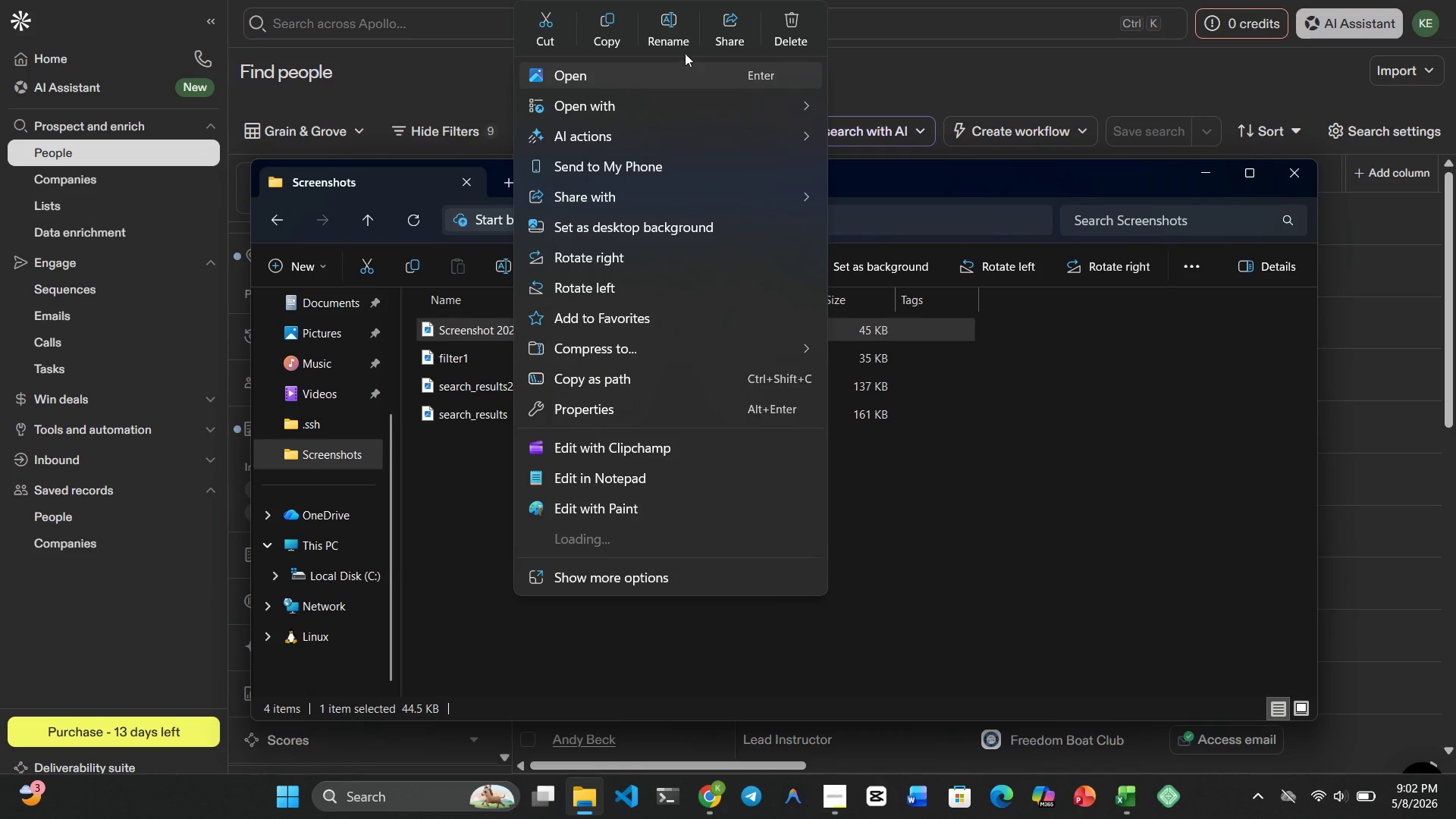 
left_click([669, 29])
 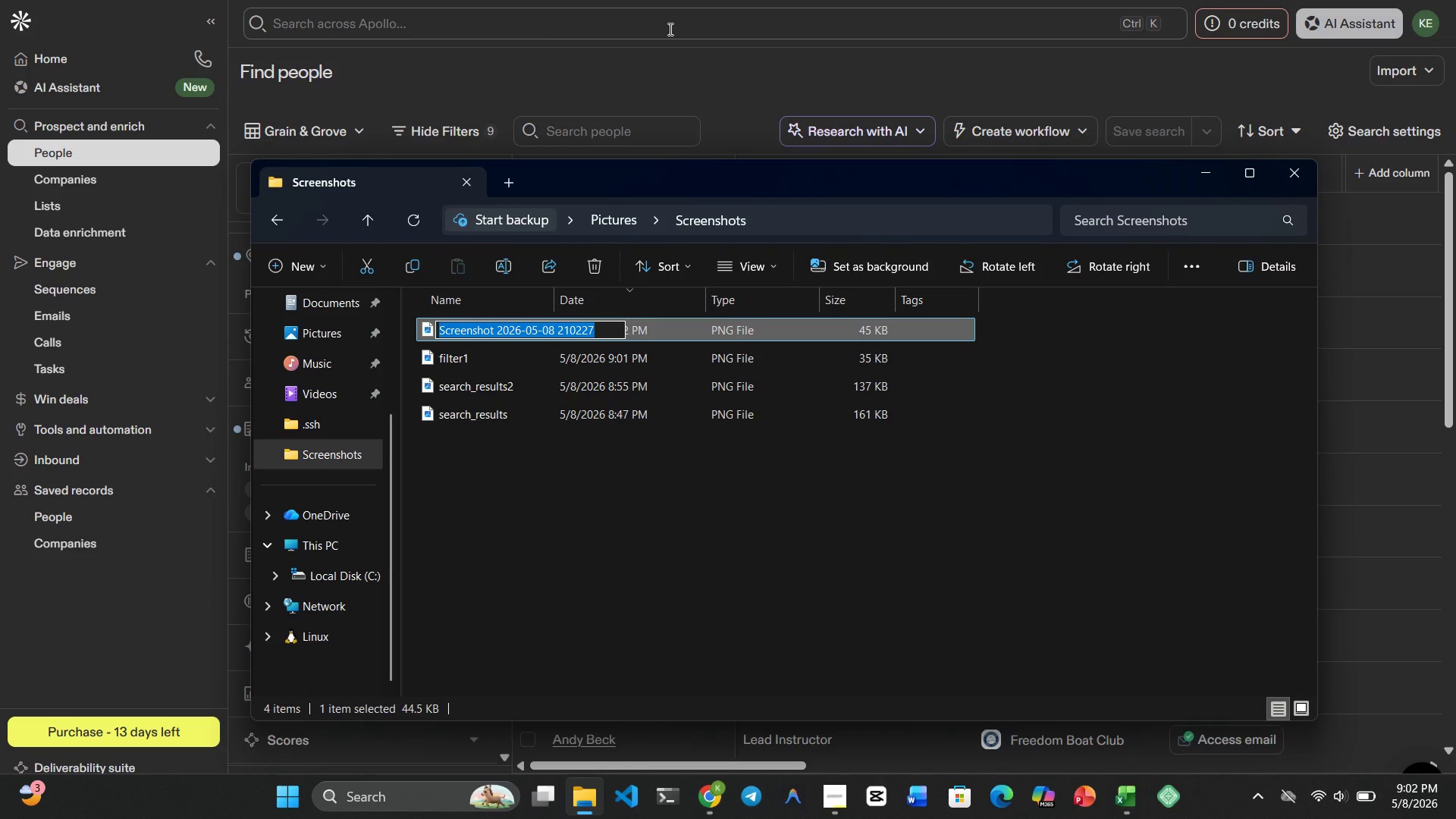 
type(filter2)
 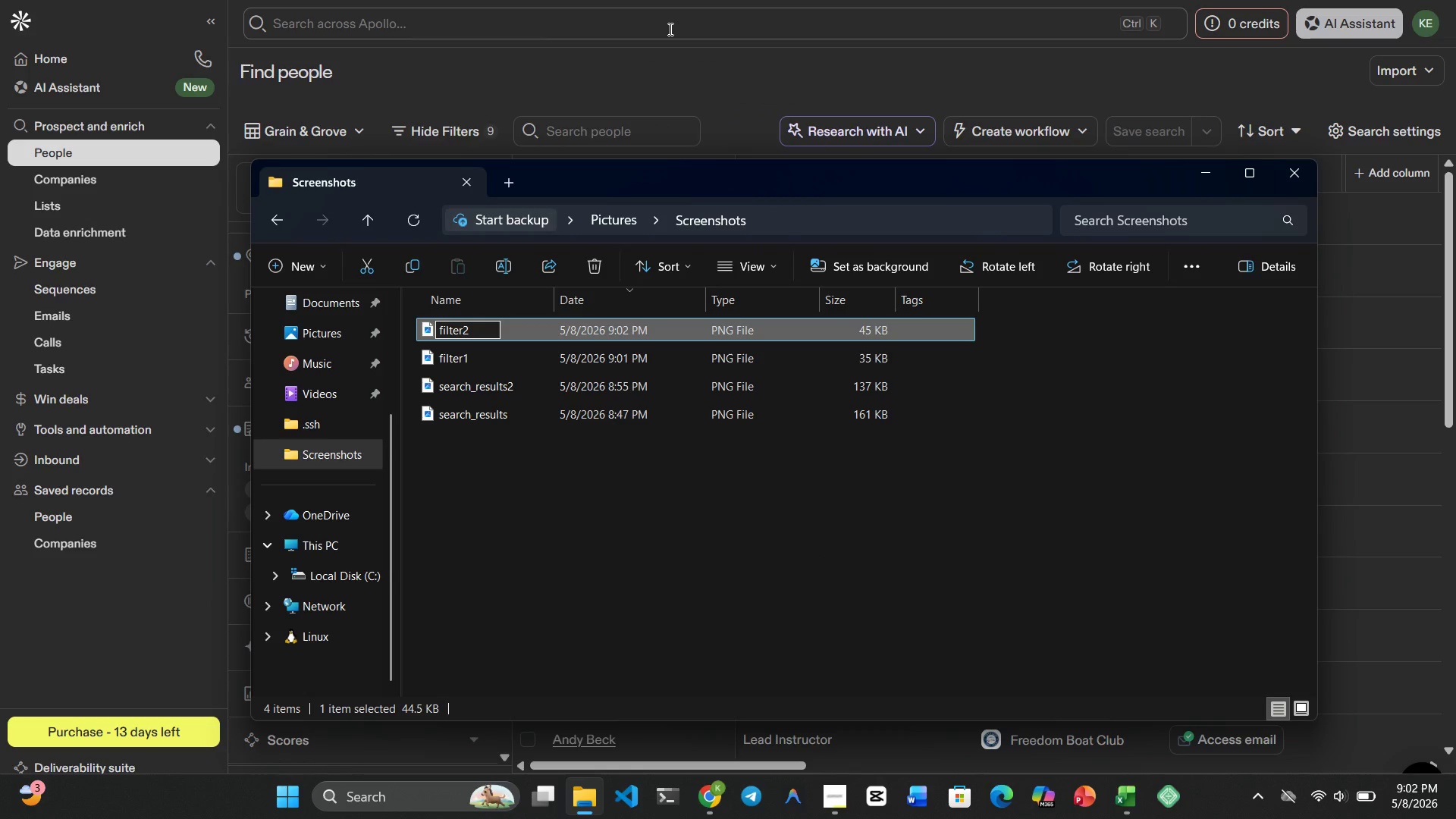 
key(Enter)
 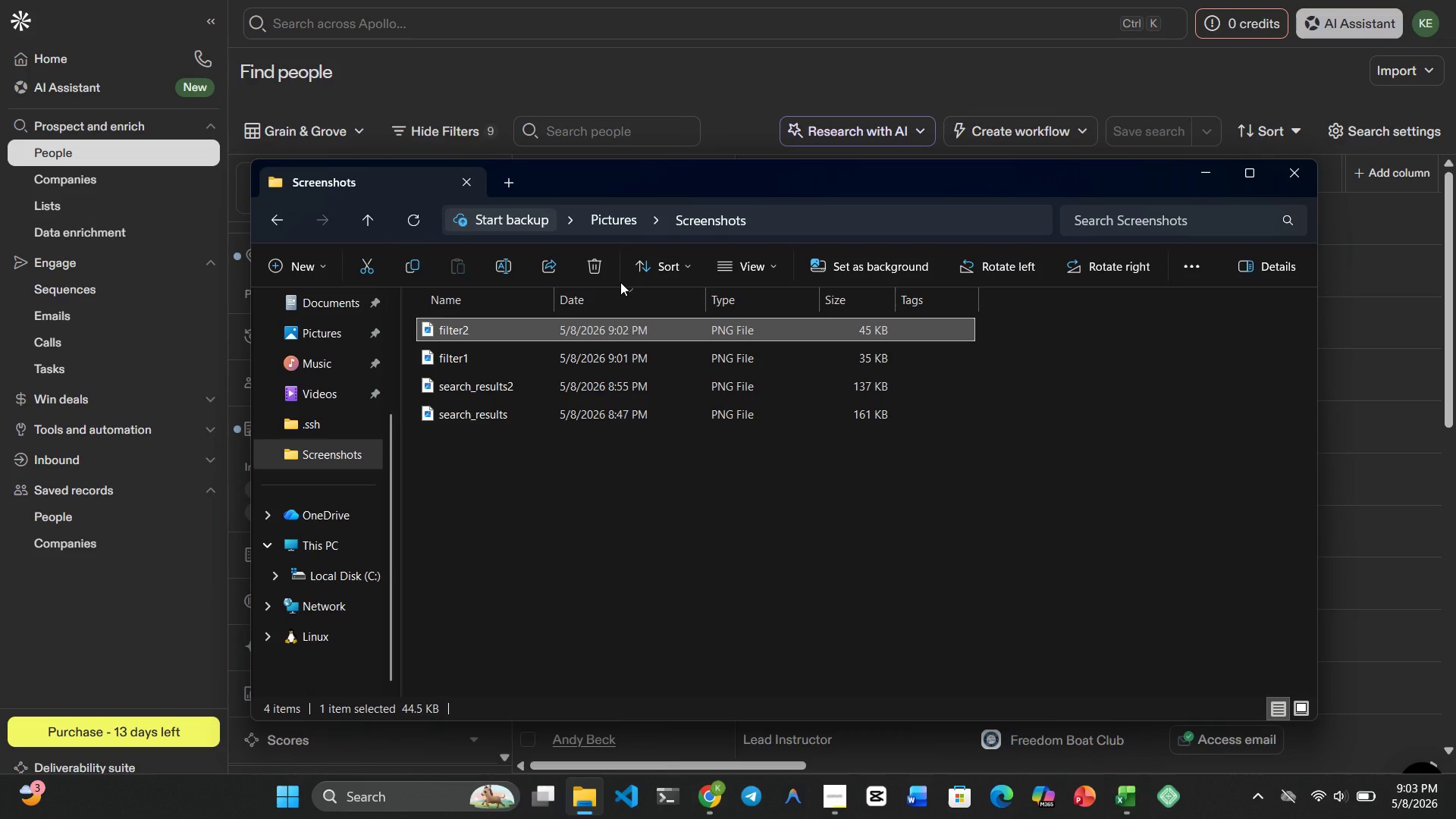 
wait(38.73)
 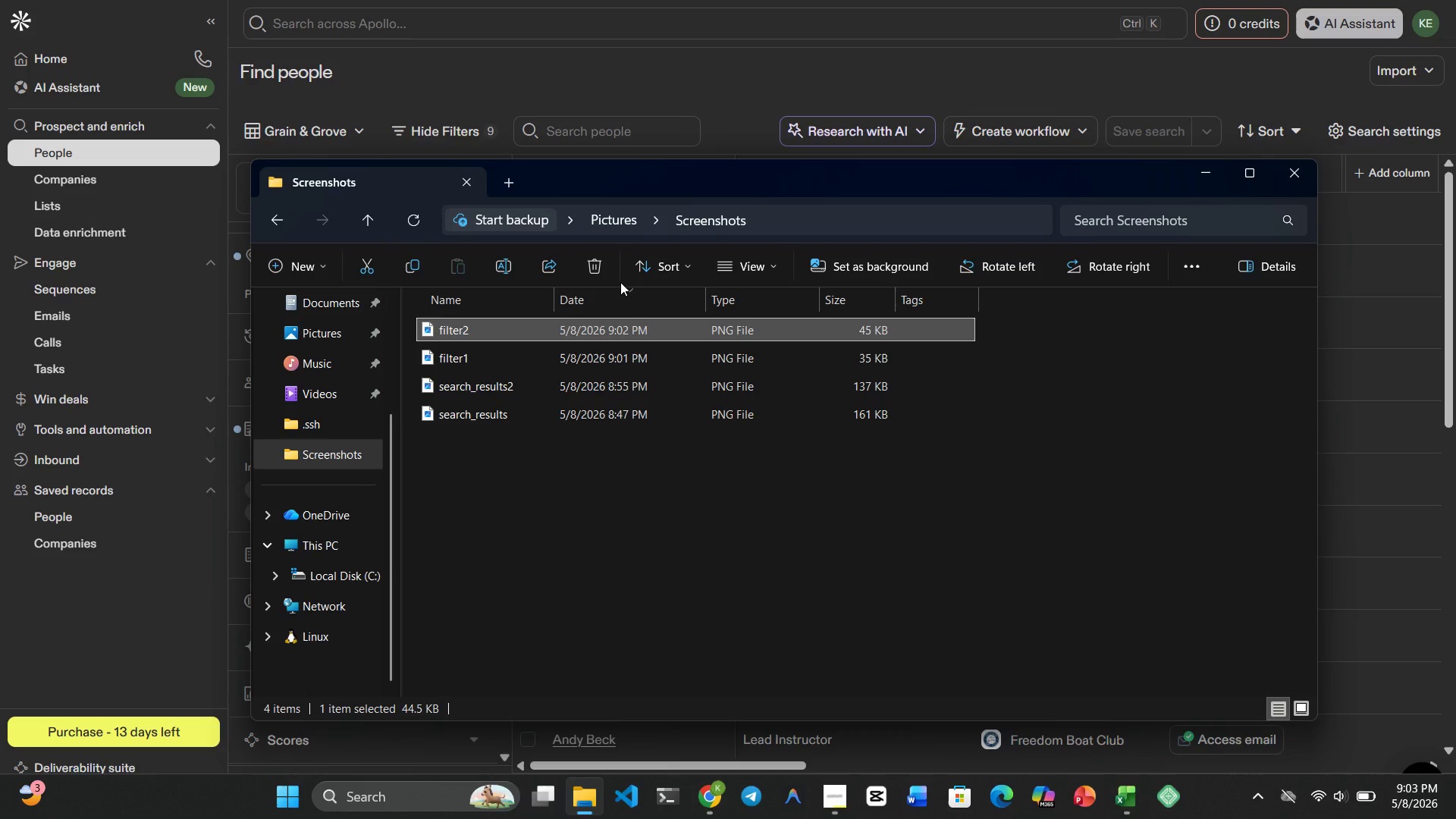 
left_click([507, 362])
 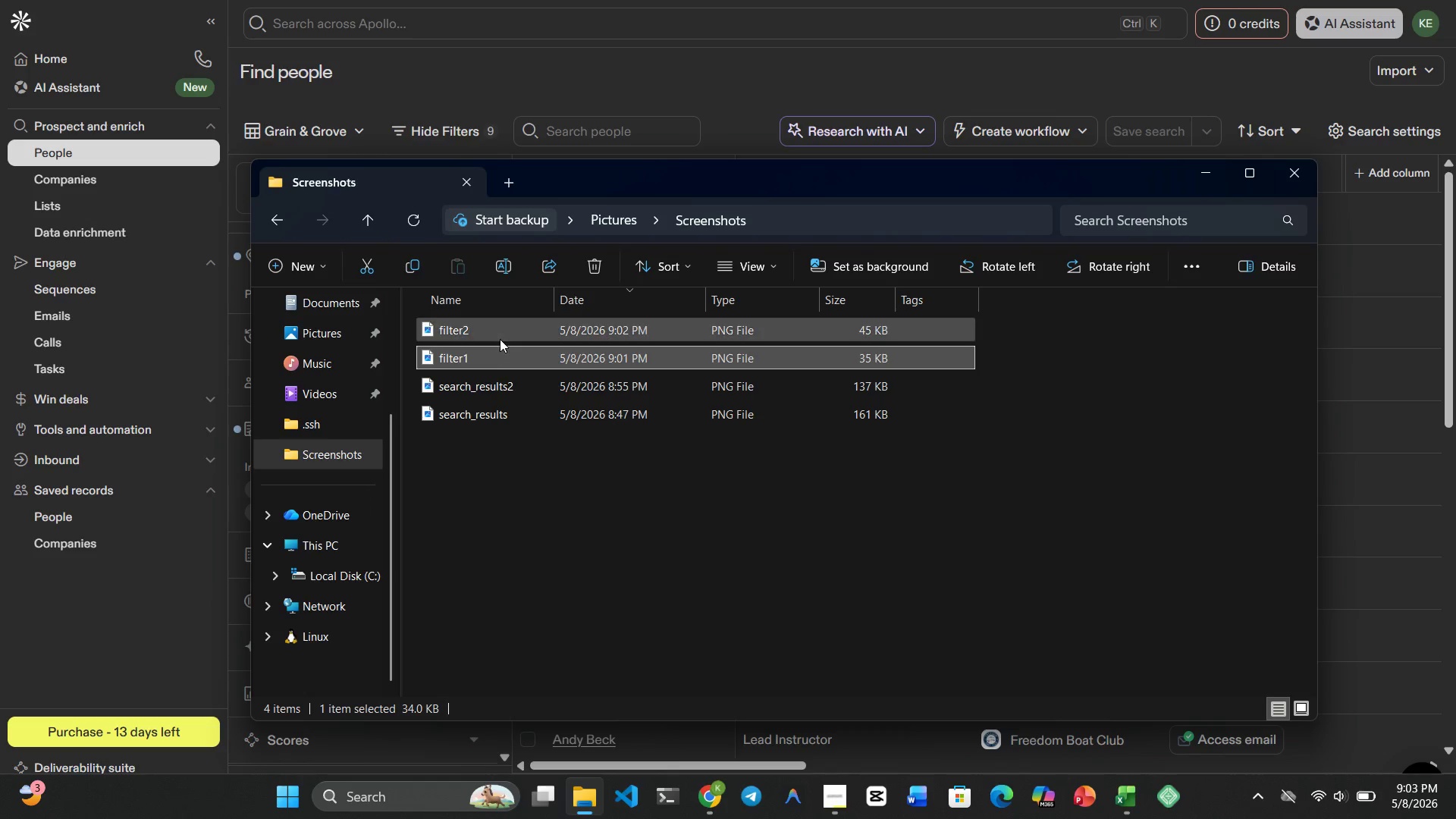 
left_click([500, 338])
 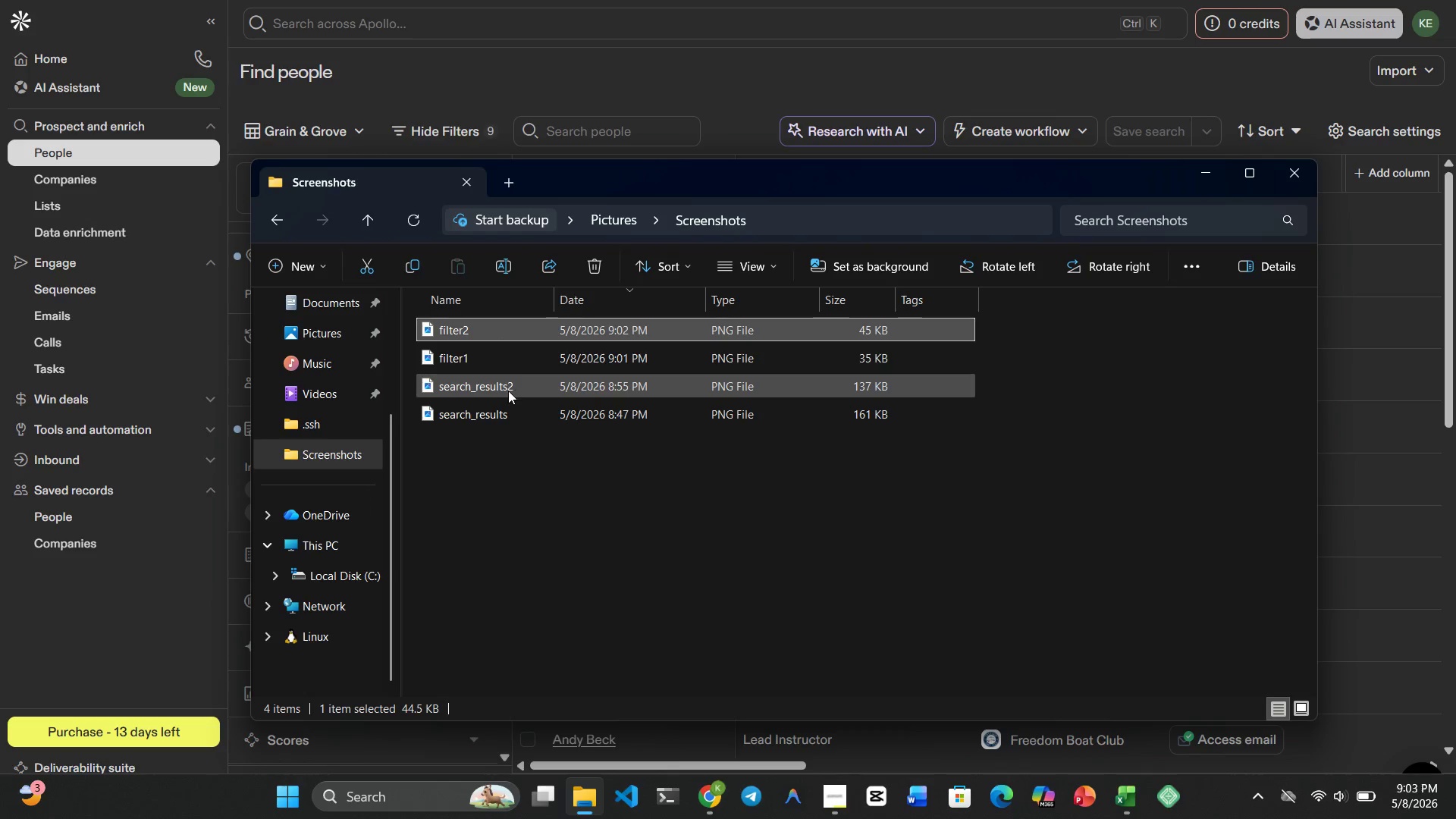 
left_click([504, 407])
 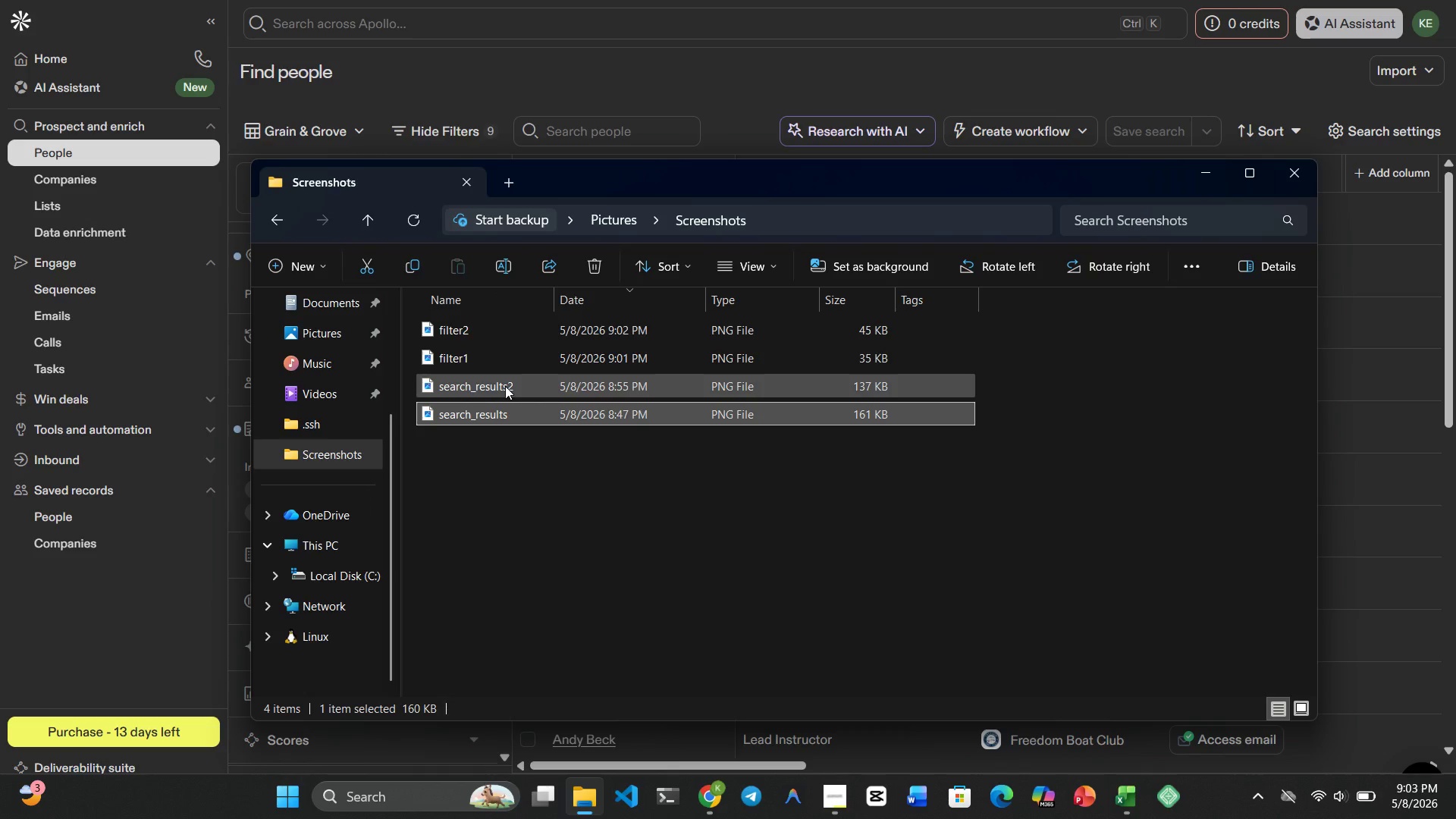 
left_click([505, 386])
 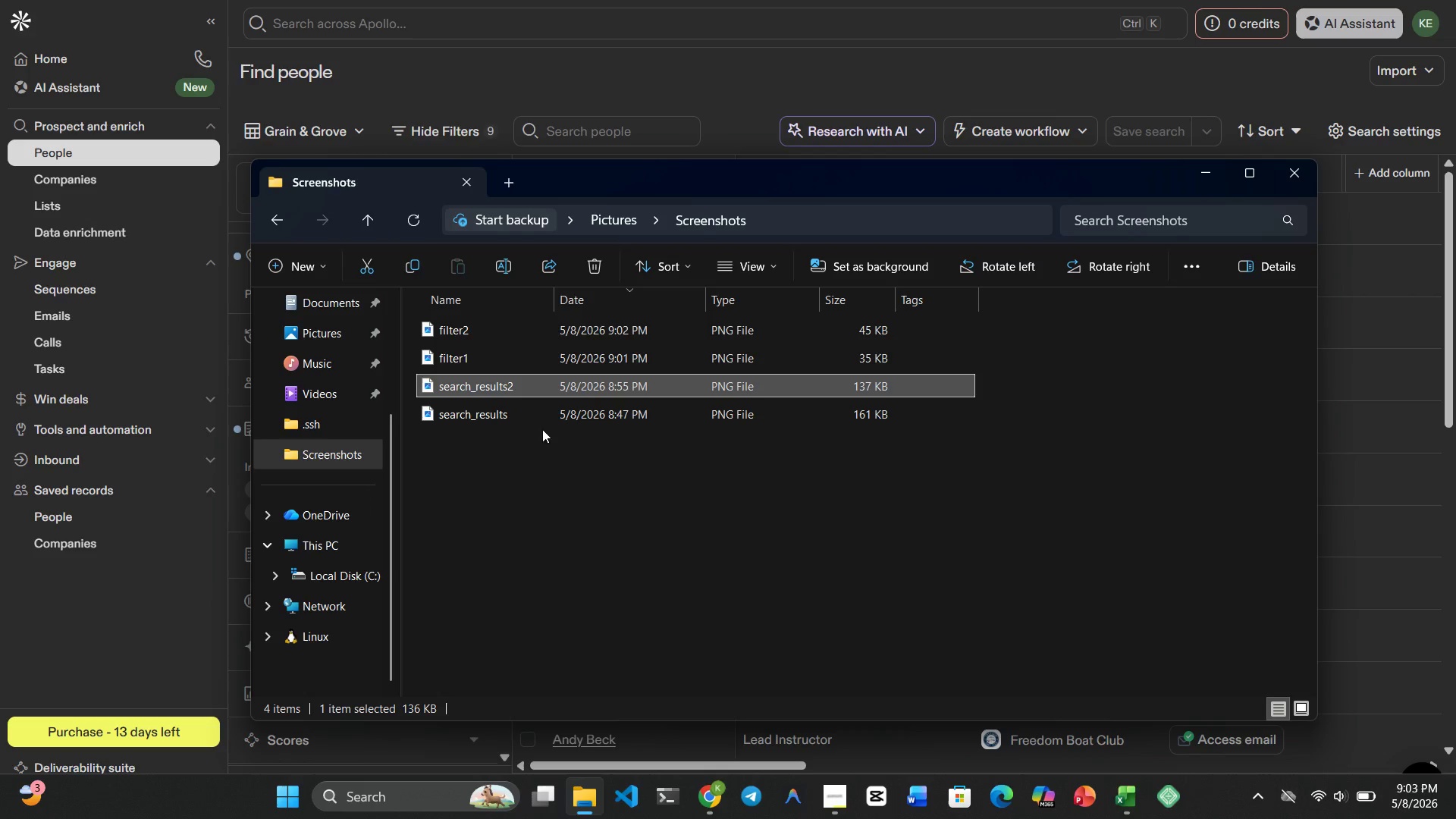 
left_click([544, 432])
 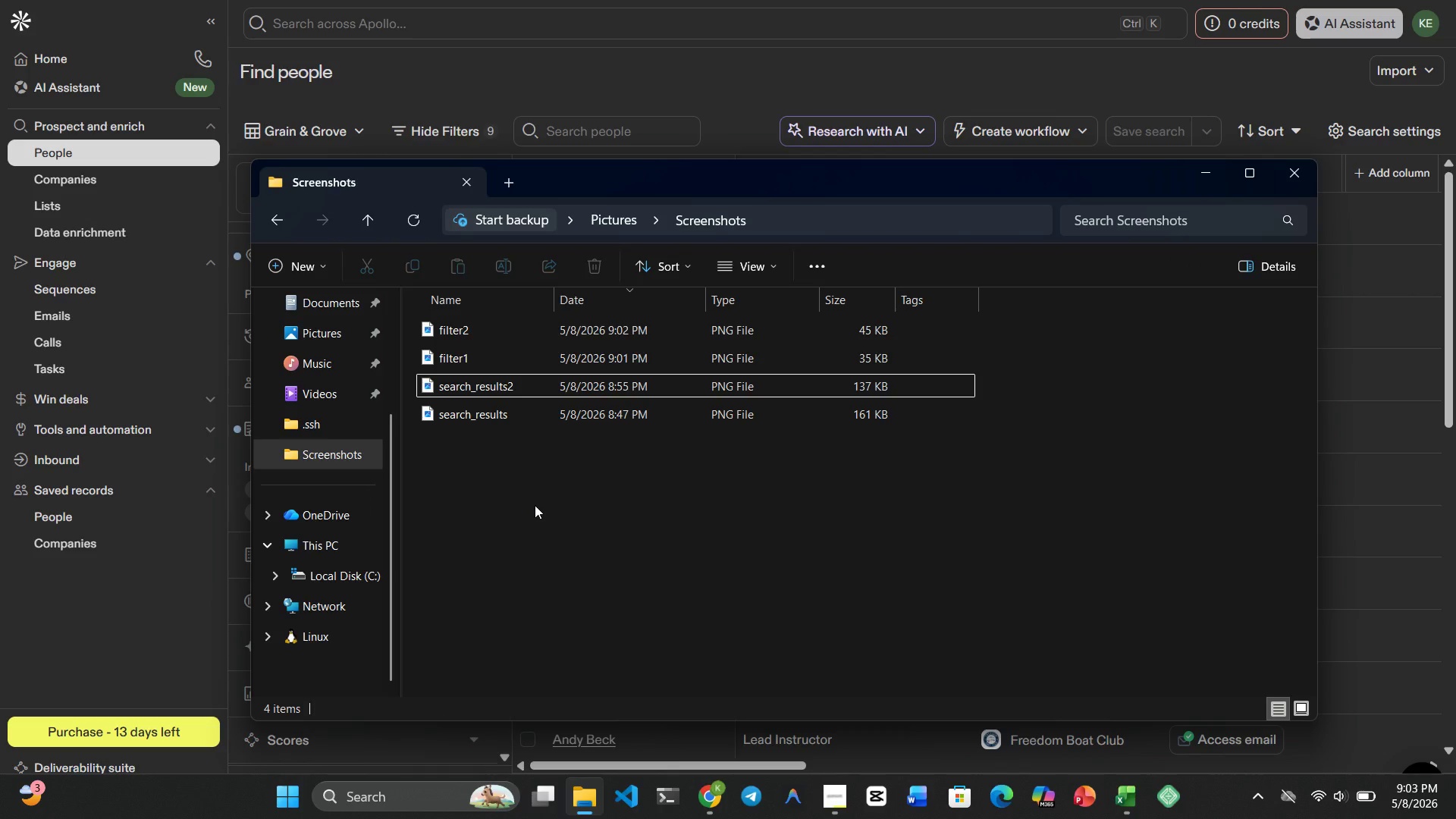 
left_click([535, 505])
 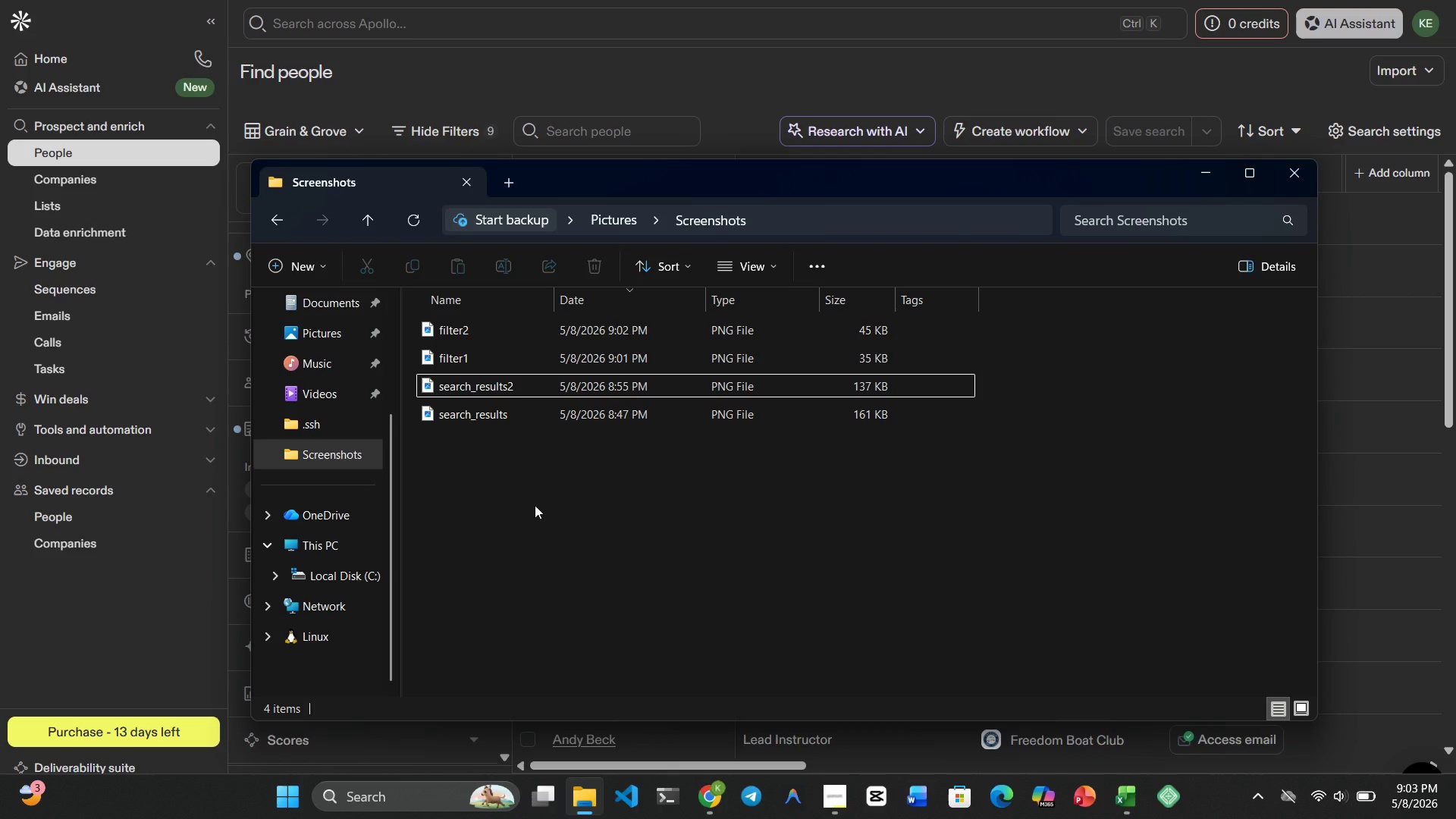 
left_click([535, 505])
 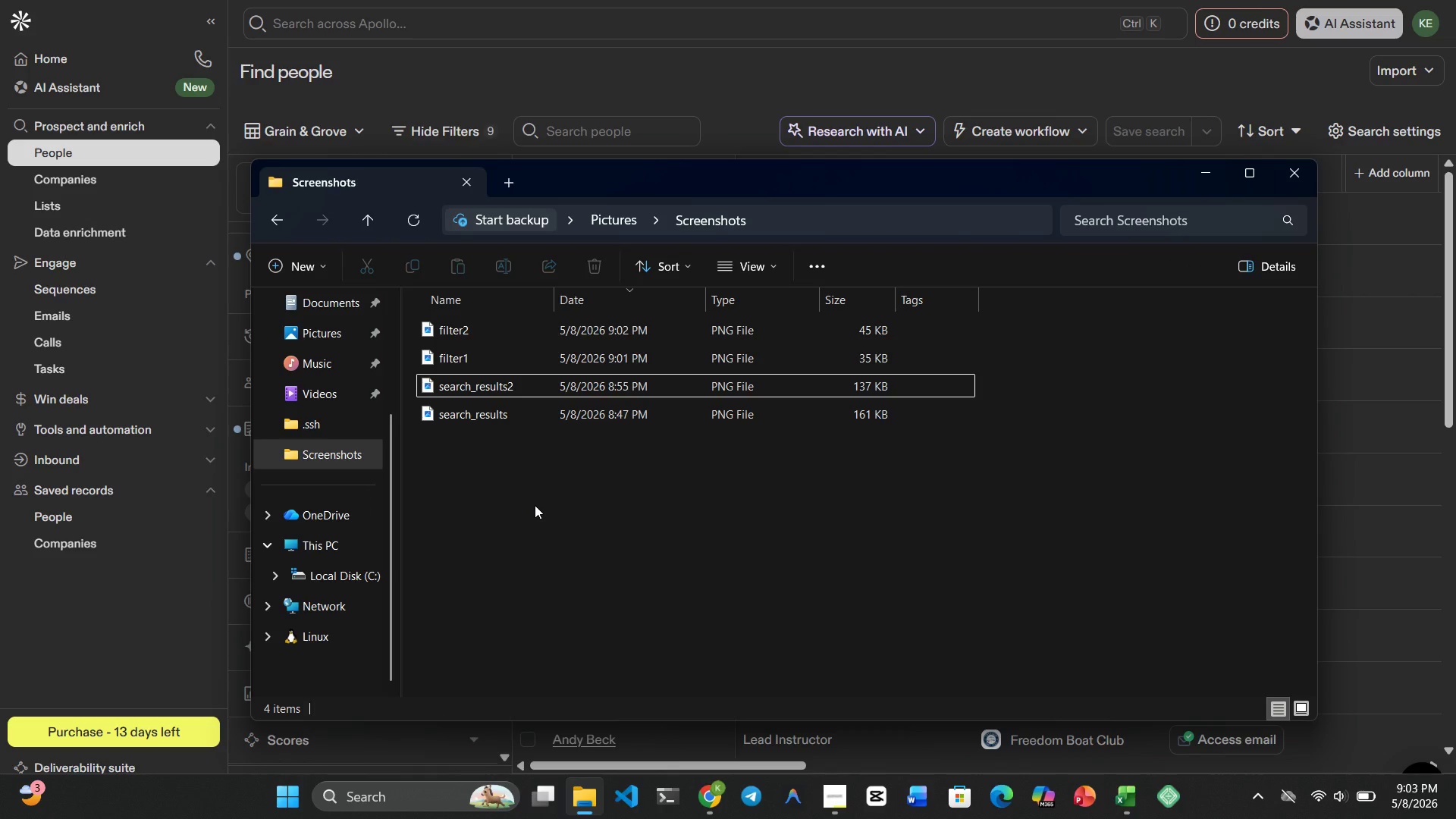 
wait(11.64)
 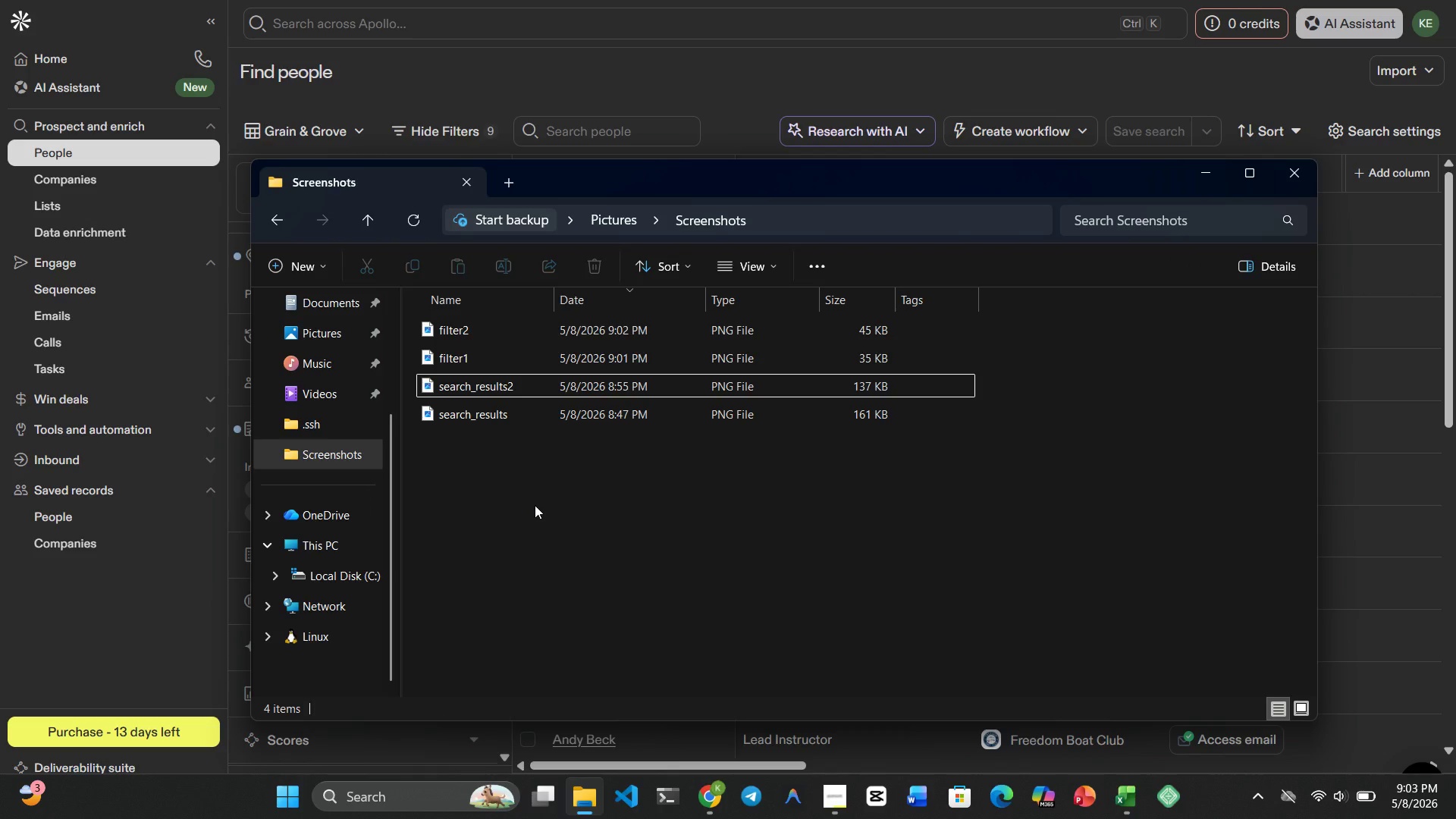 
left_click([108, 278])
 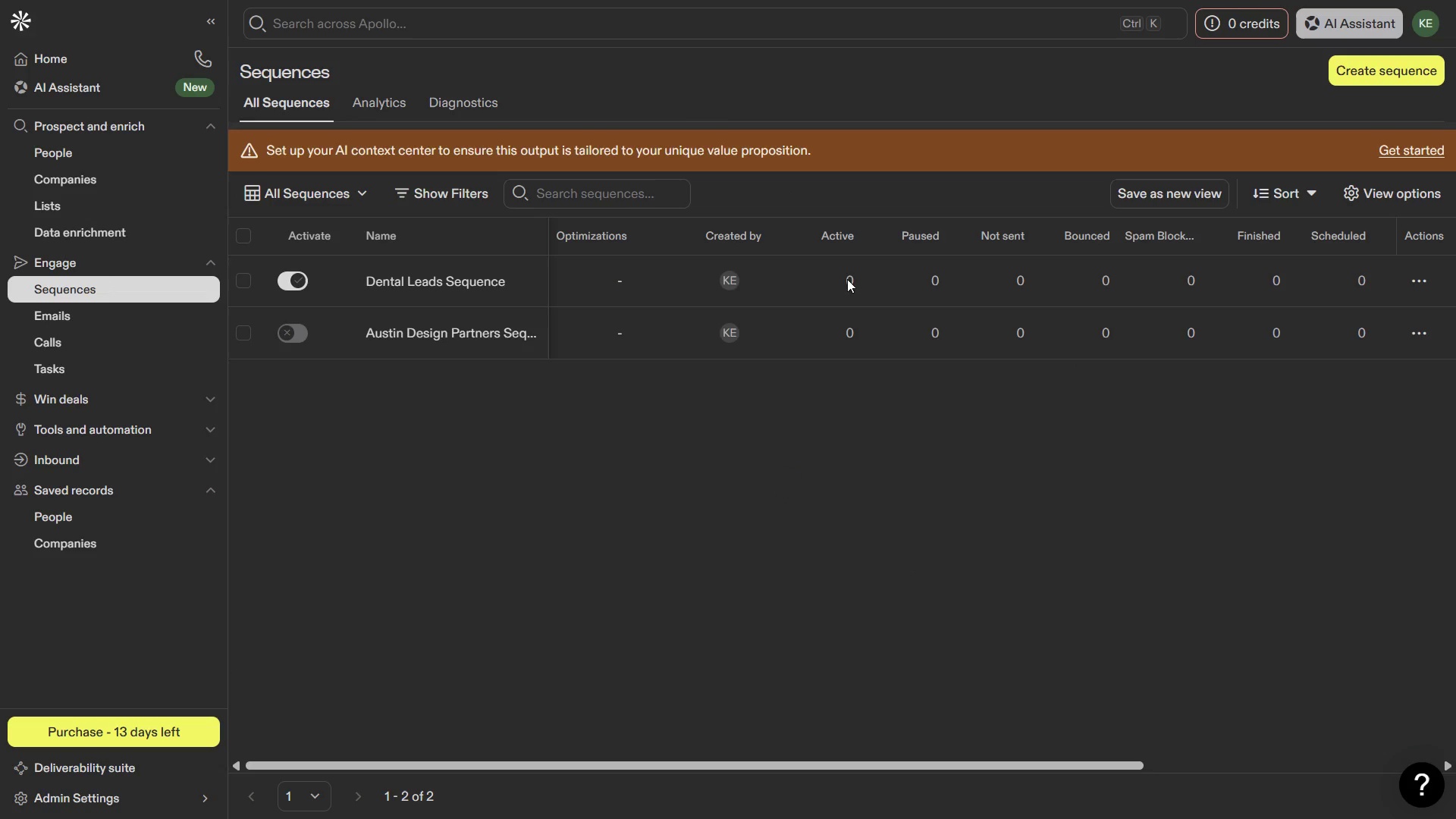 
left_click([256, 334])
 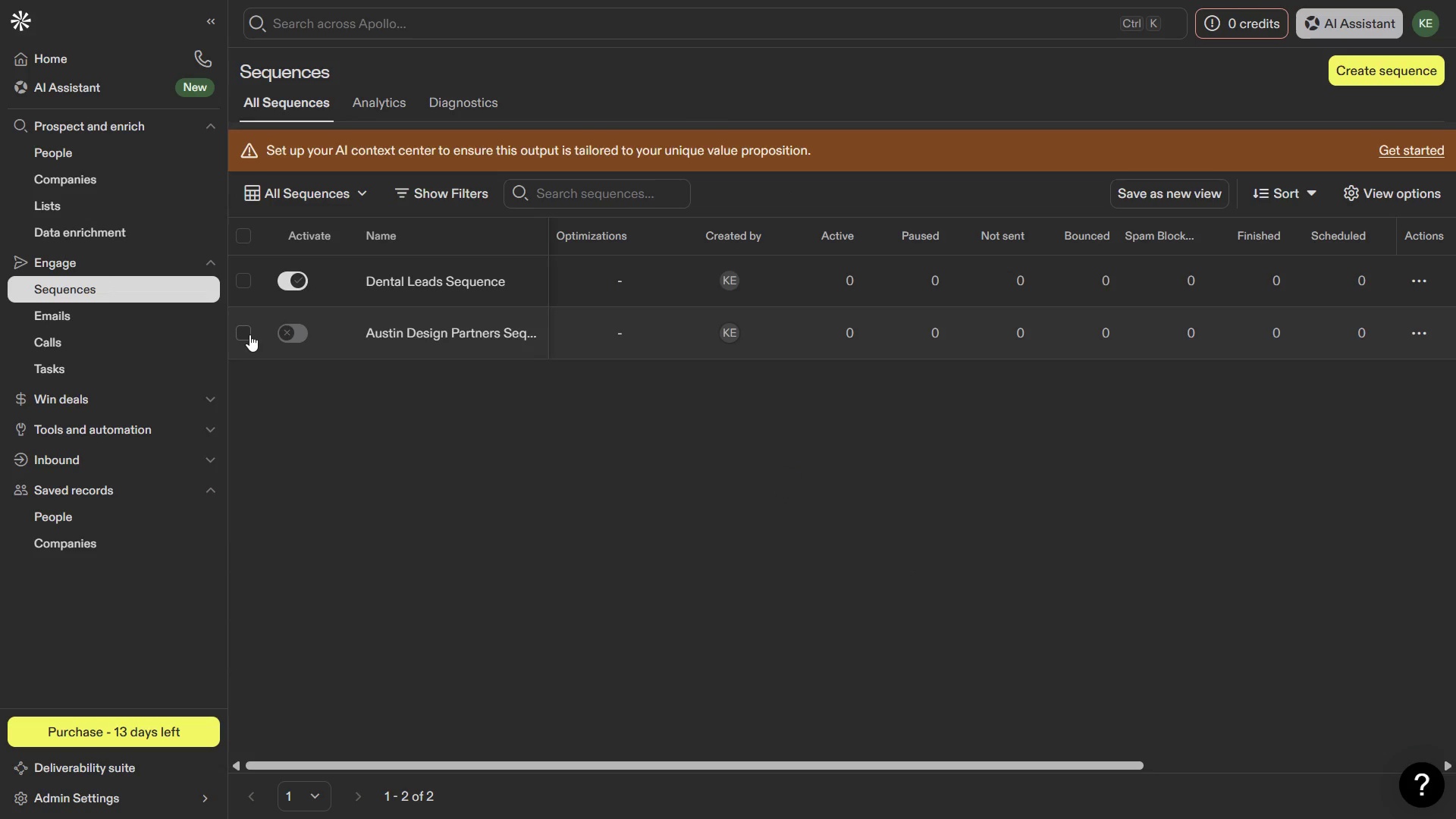 
left_click([249, 334])
 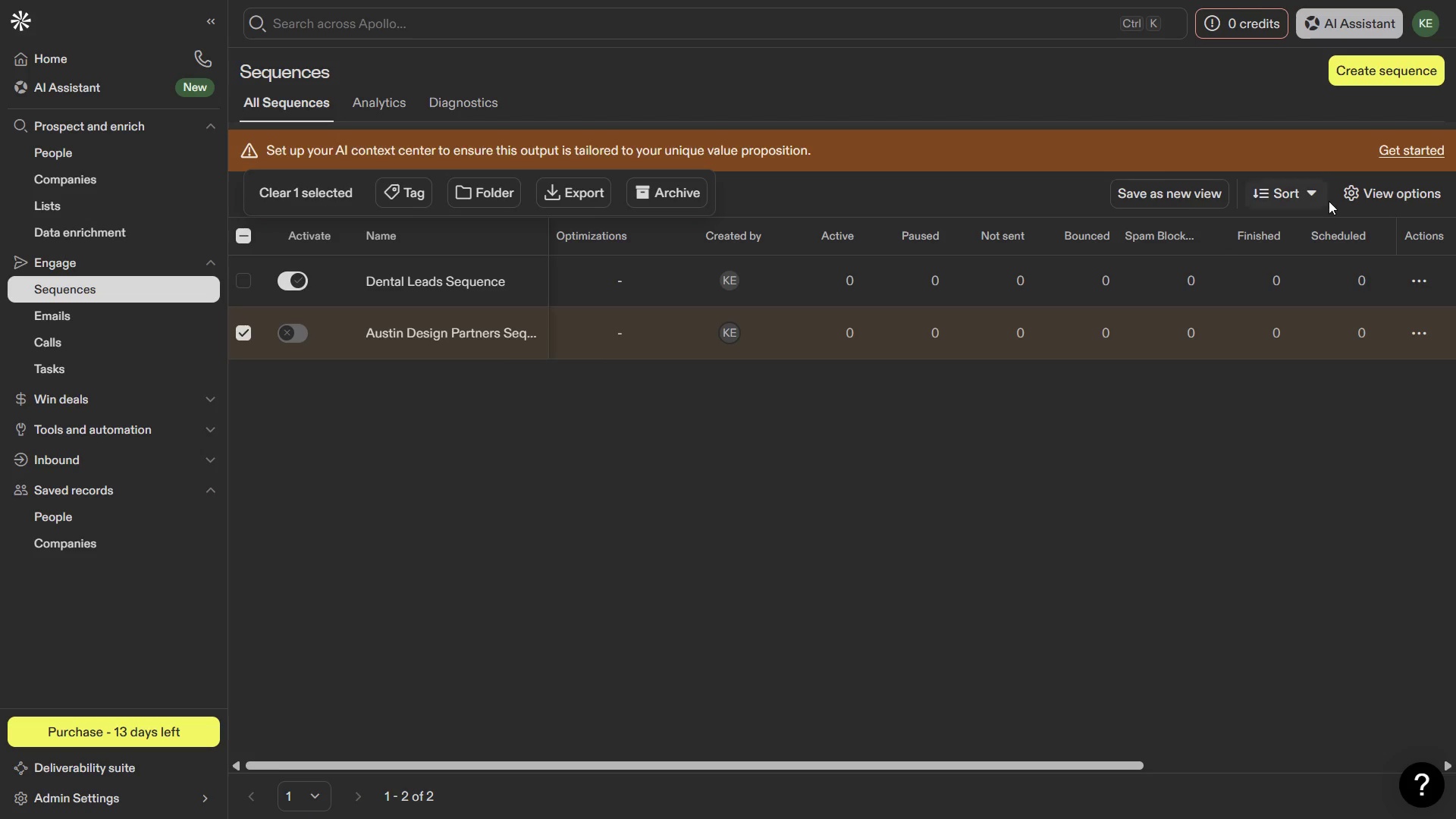 
wait(10.33)
 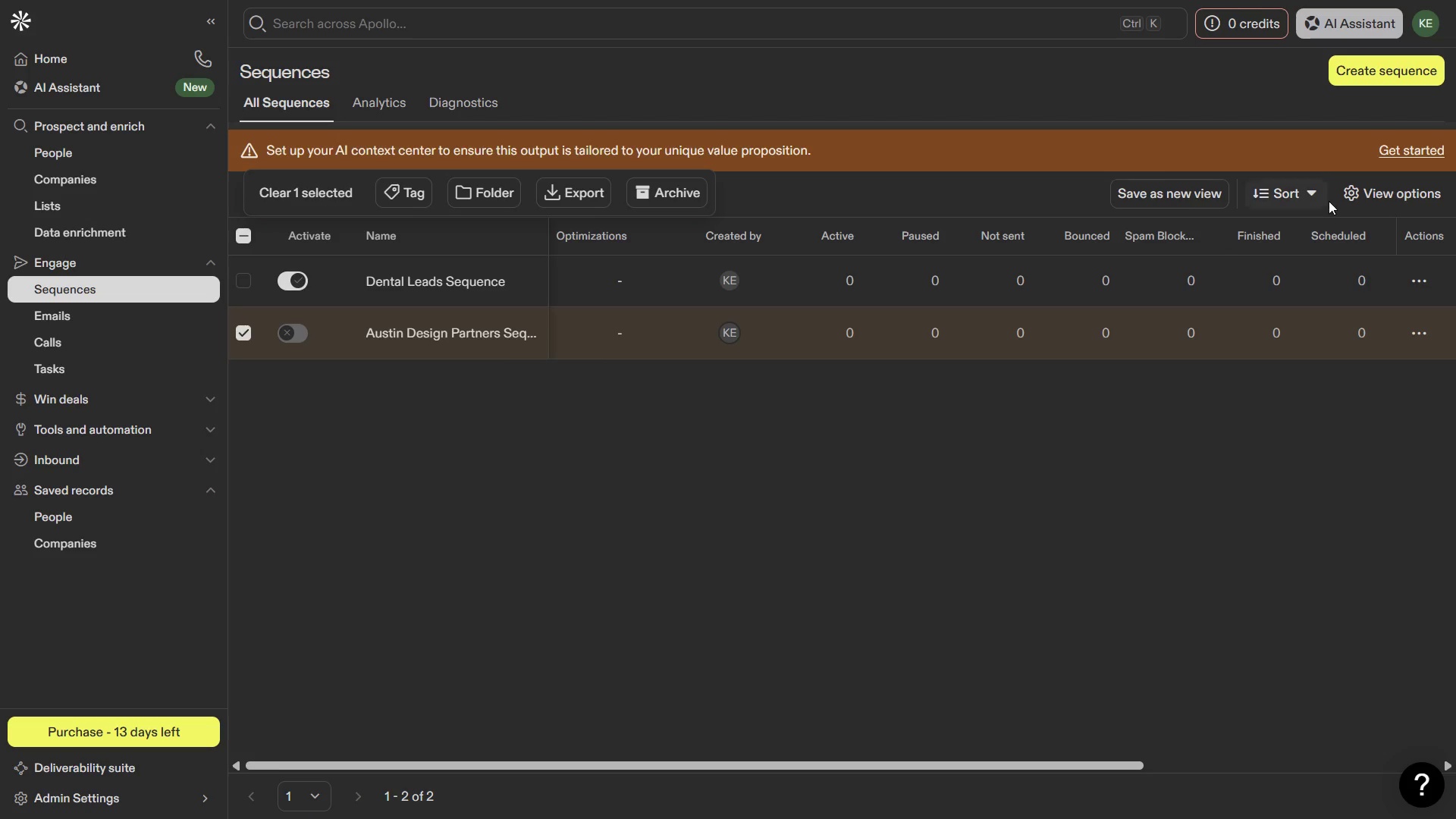 
left_click([241, 278])
 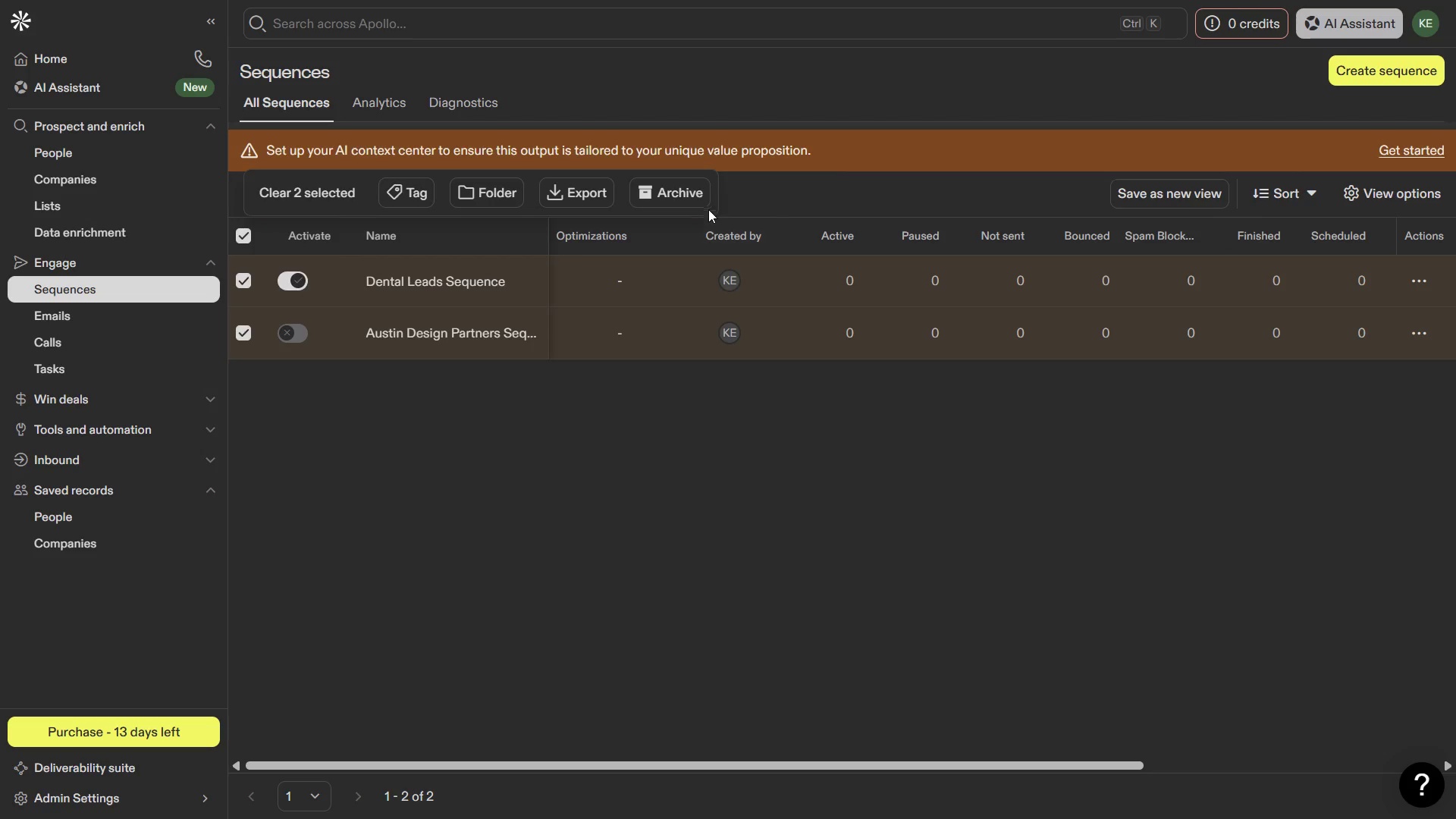 
left_click([680, 181])
 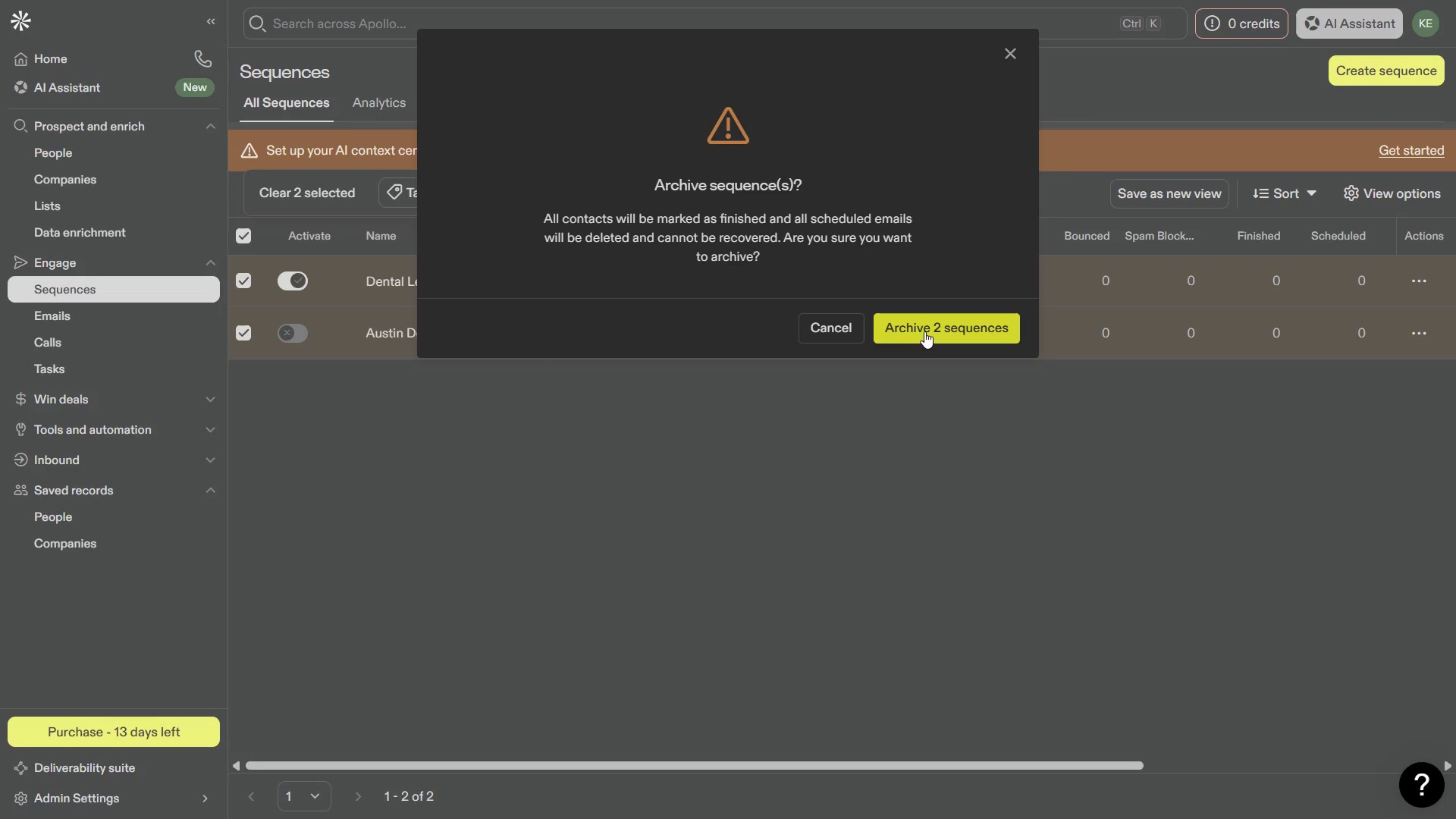 
left_click([924, 331])
 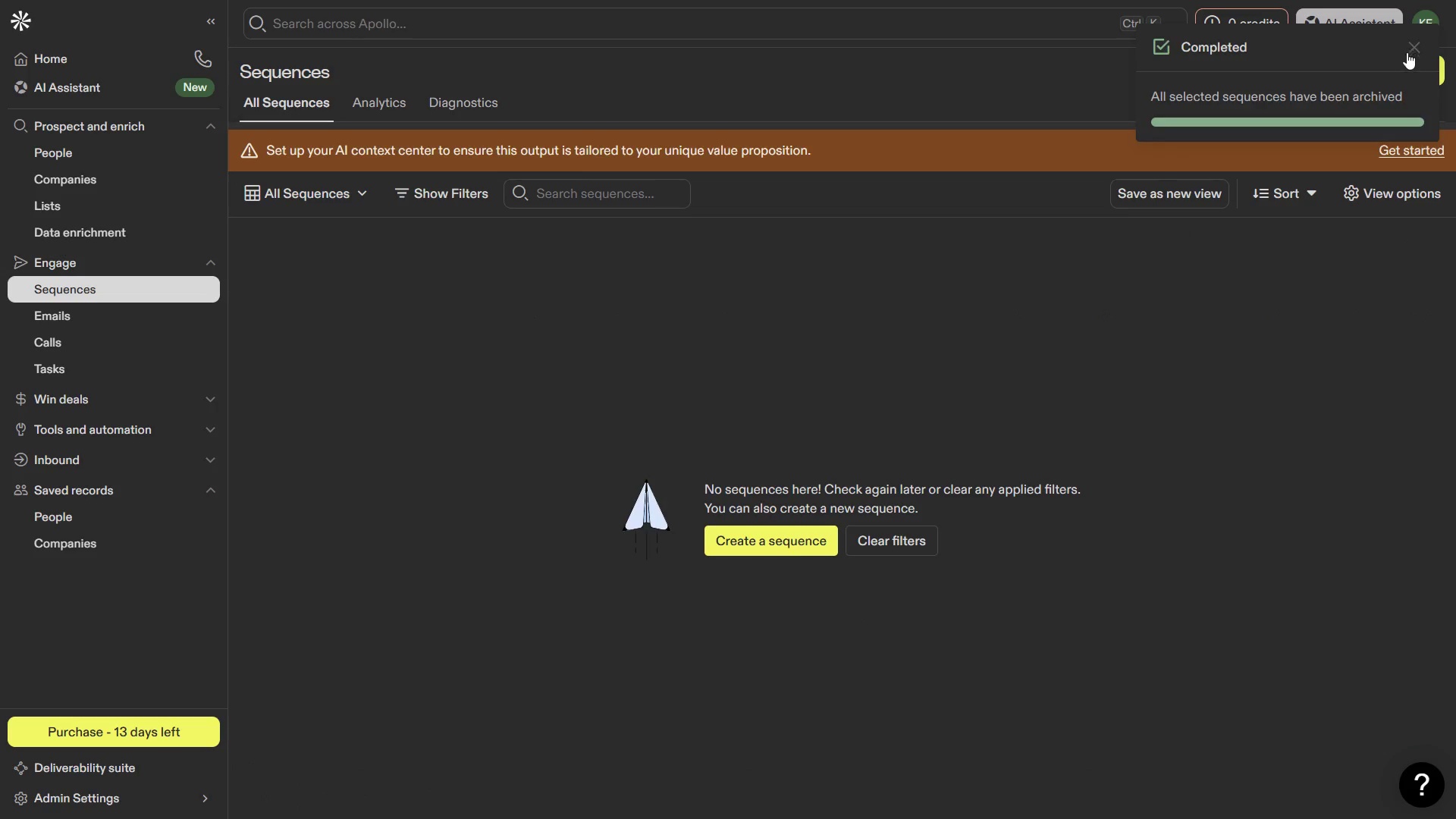 
left_click([1400, 71])
 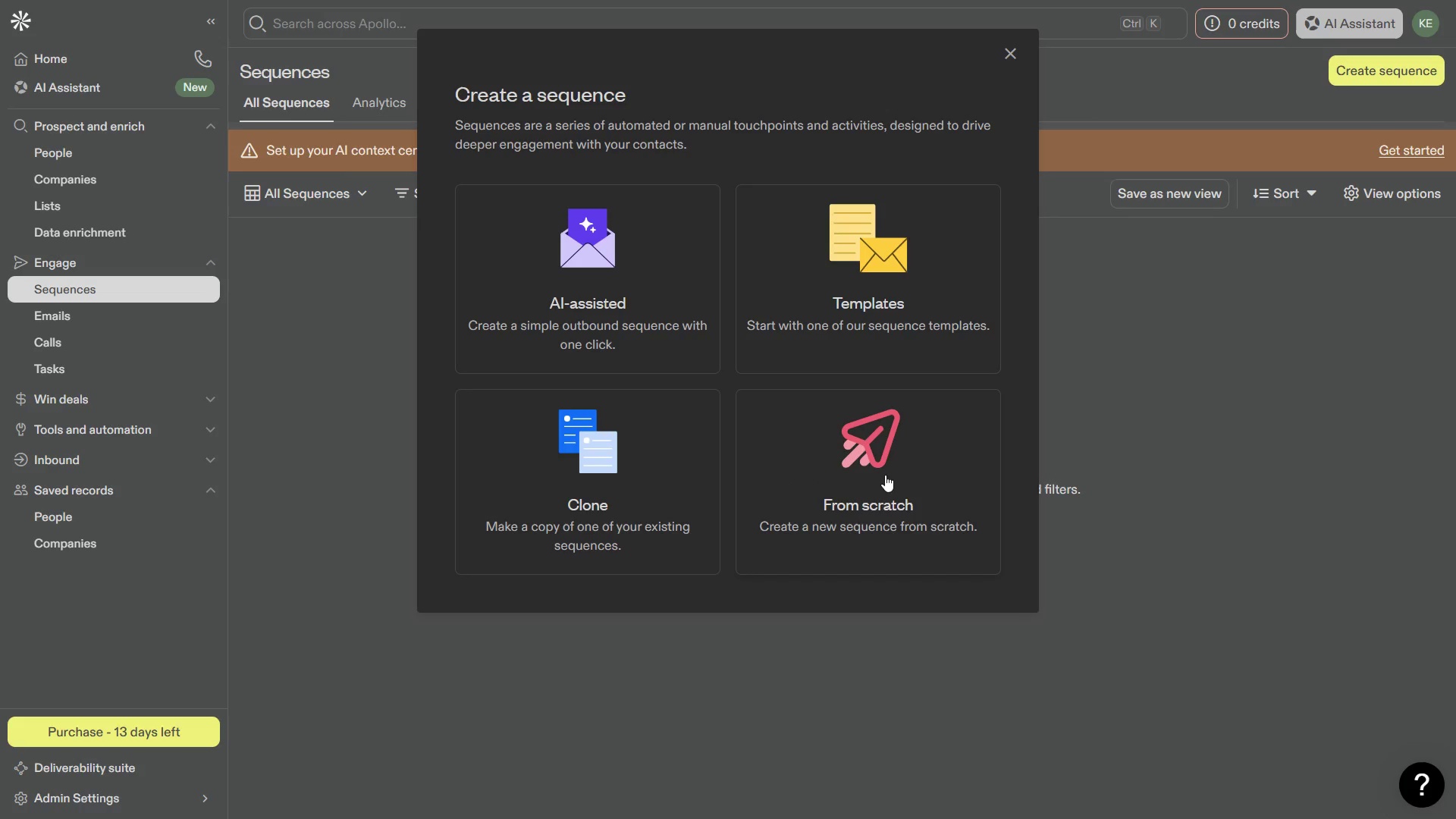 
scroll: coordinate [883, 476], scroll_direction: down, amount: 1.0
 